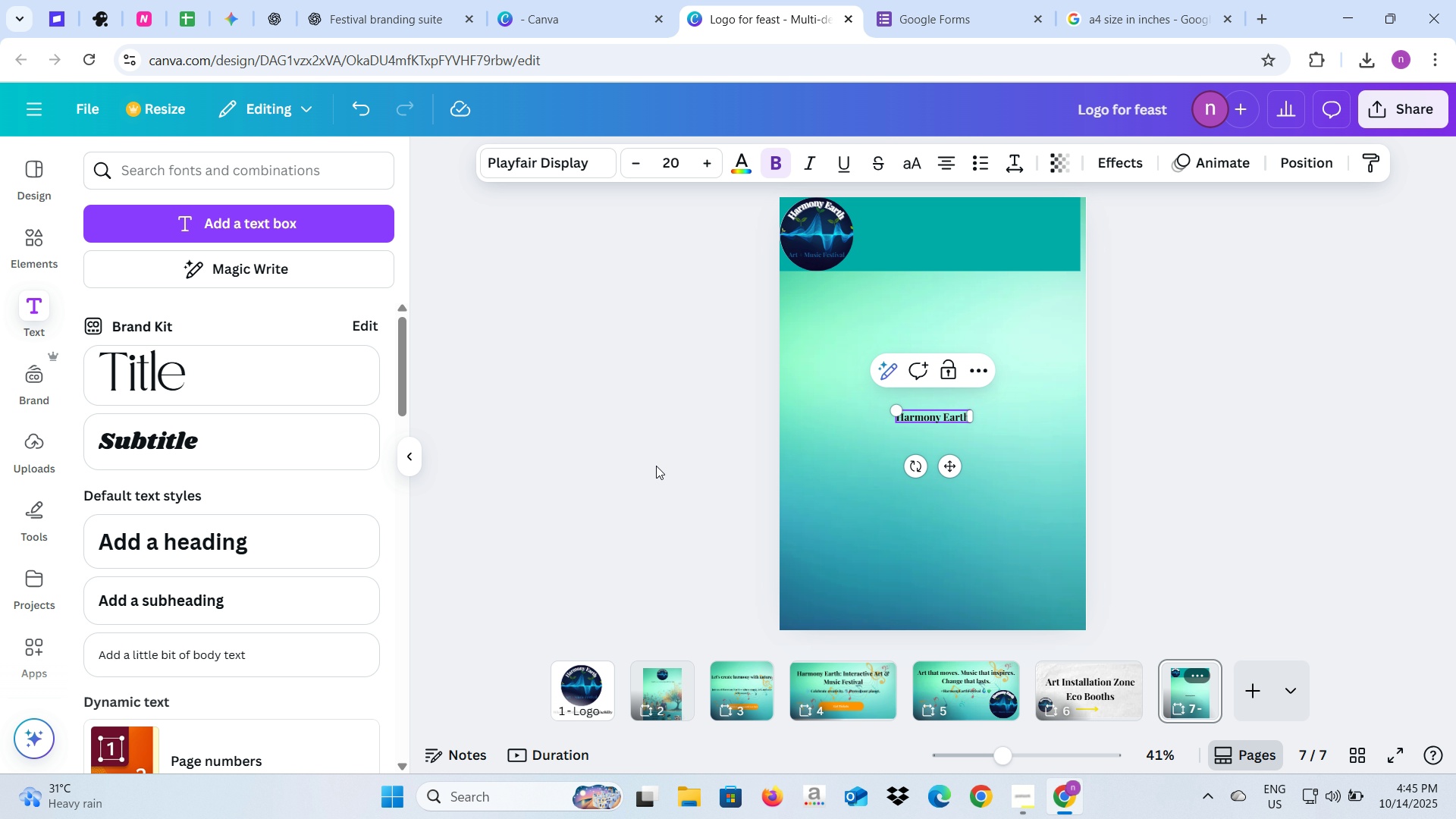 
left_click([656, 466])
 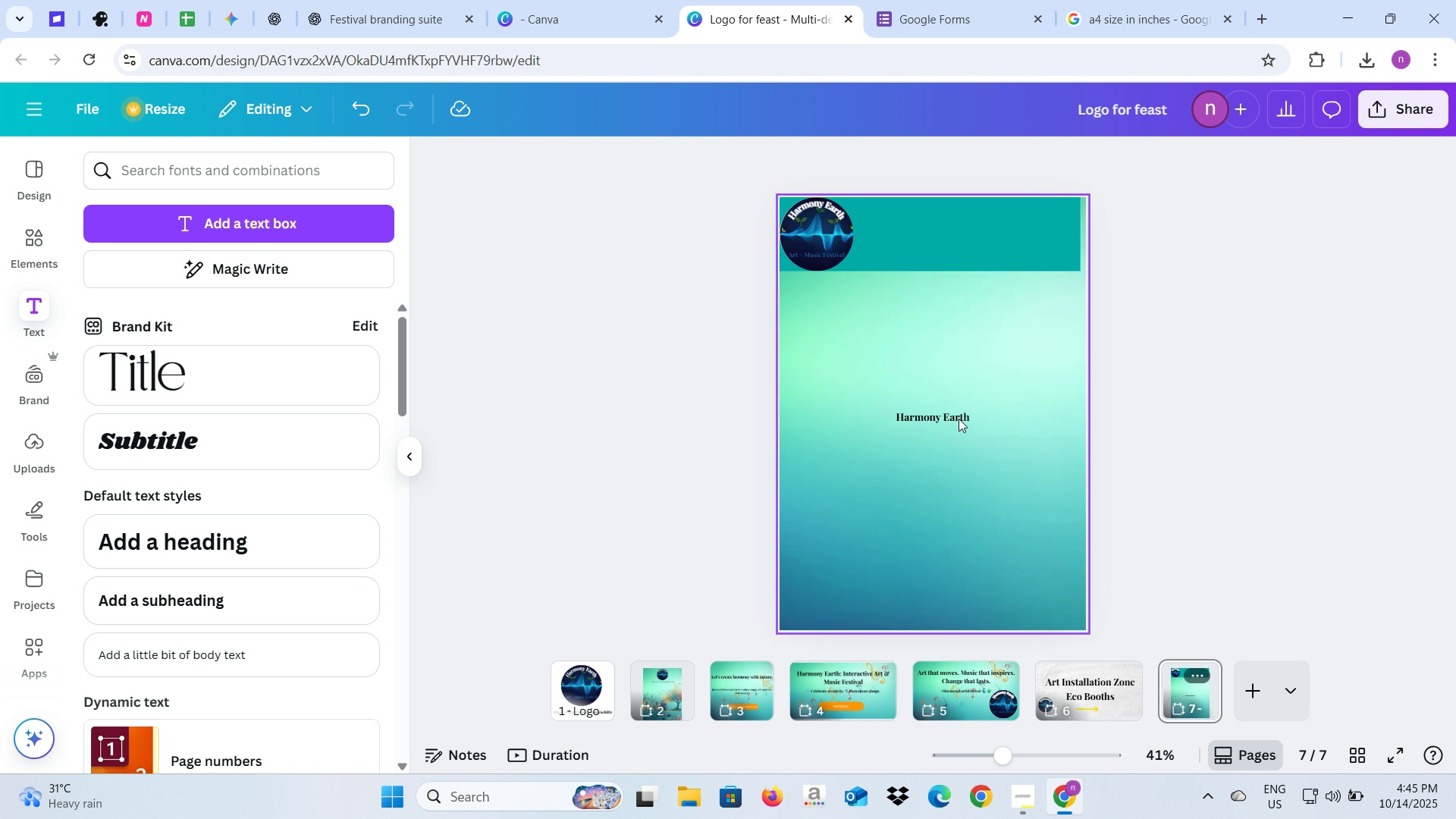 
left_click([959, 419])
 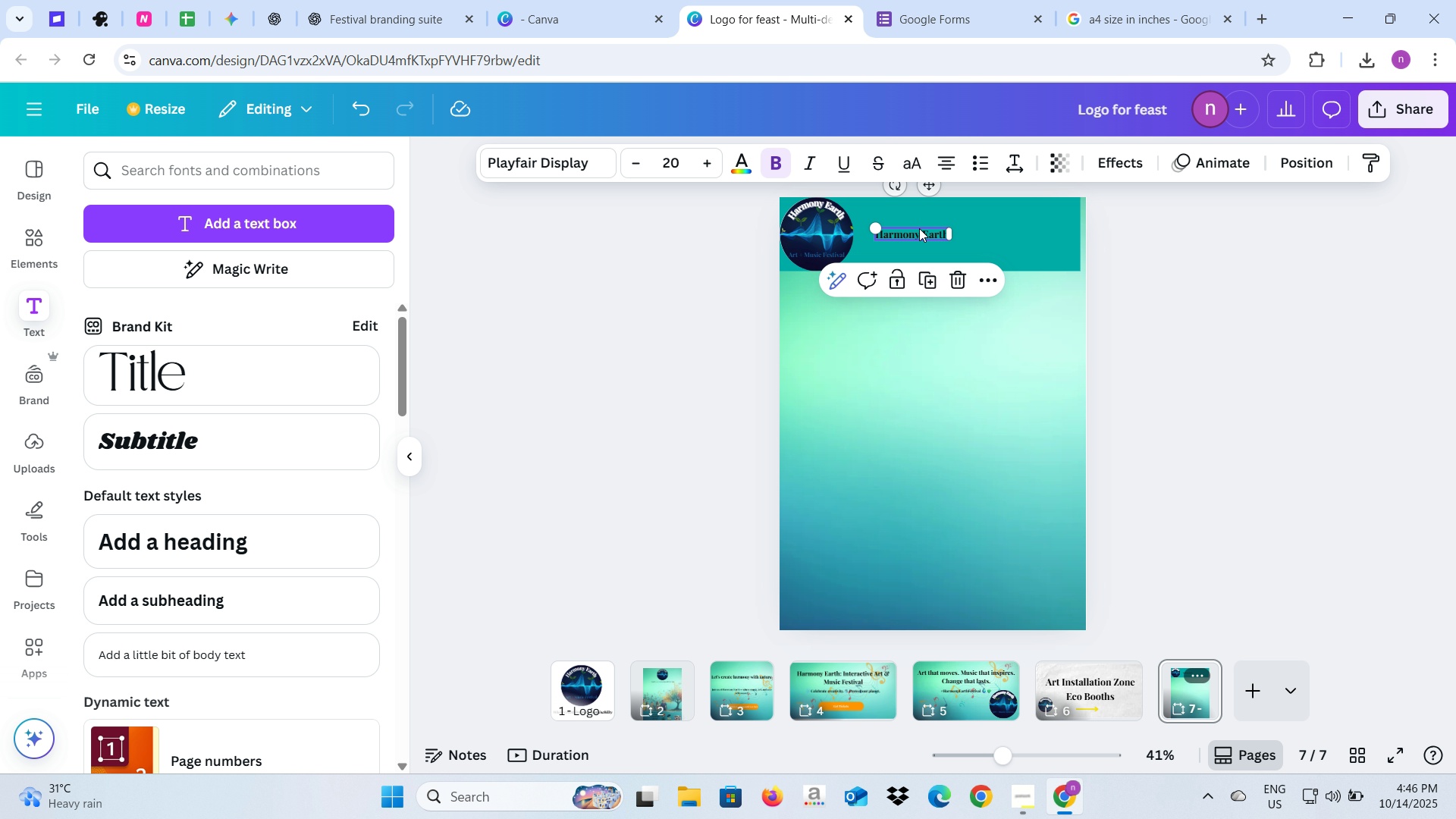 
wait(9.74)
 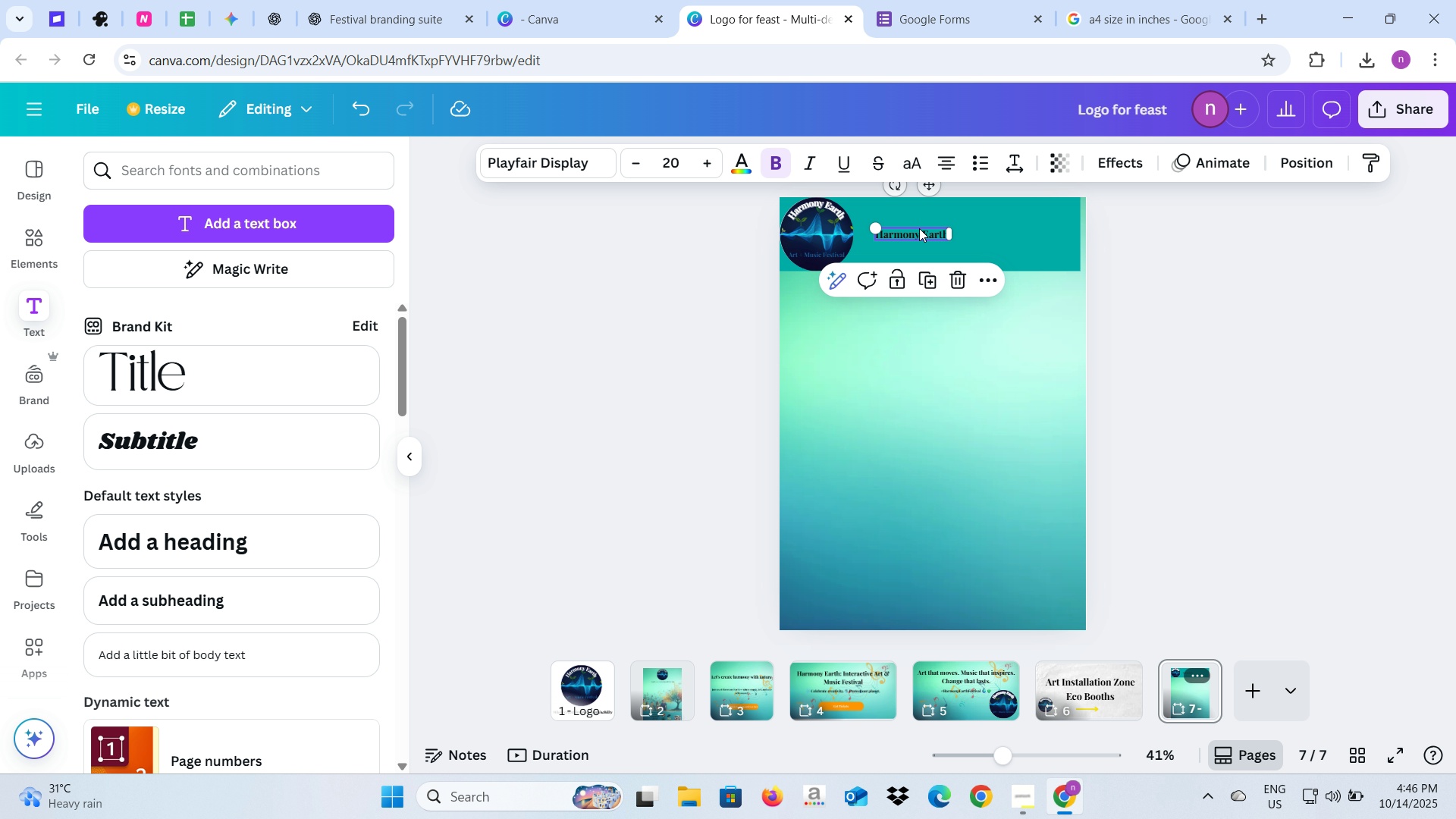 
left_click([846, 690])
 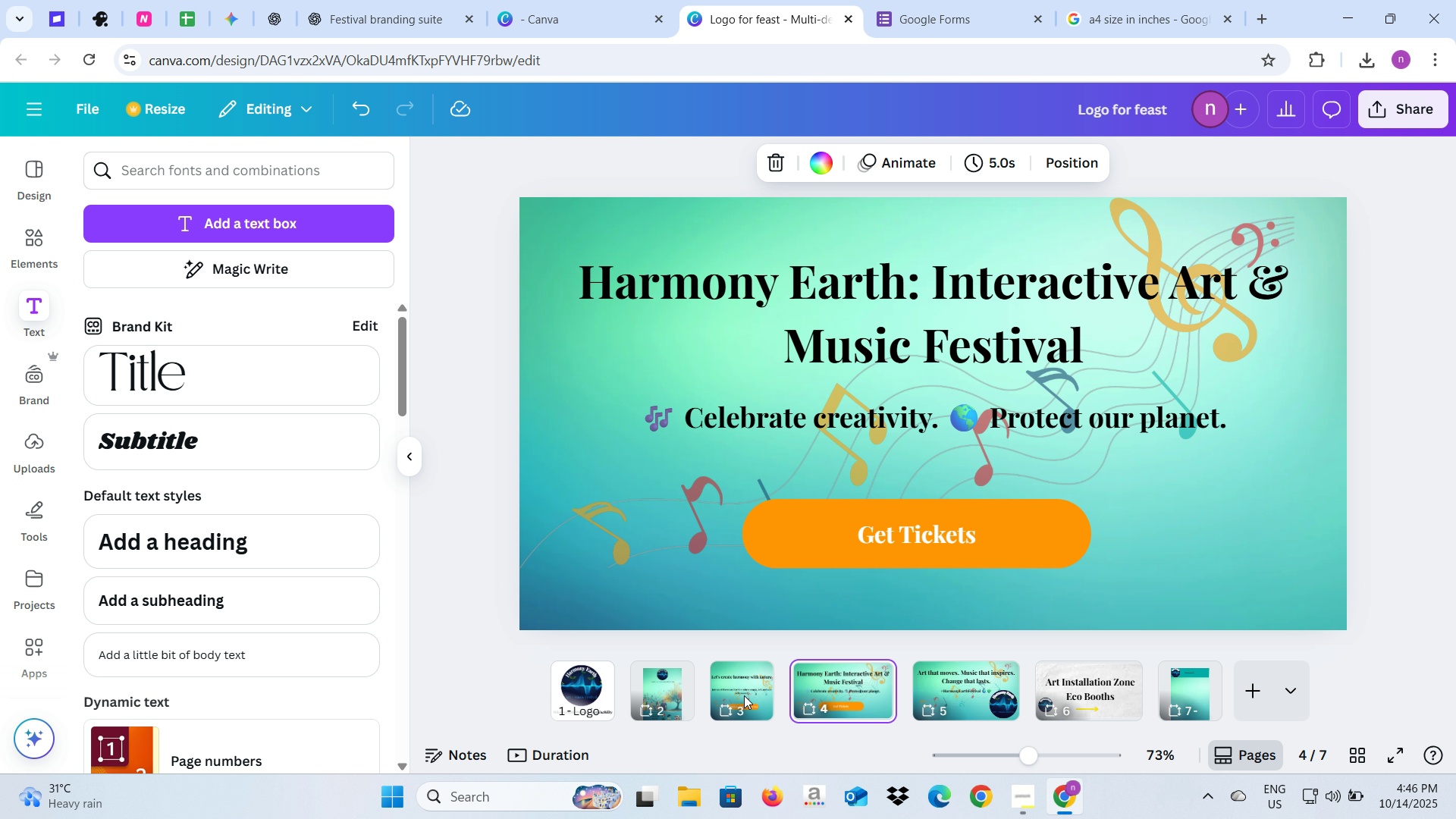 
left_click([738, 704])
 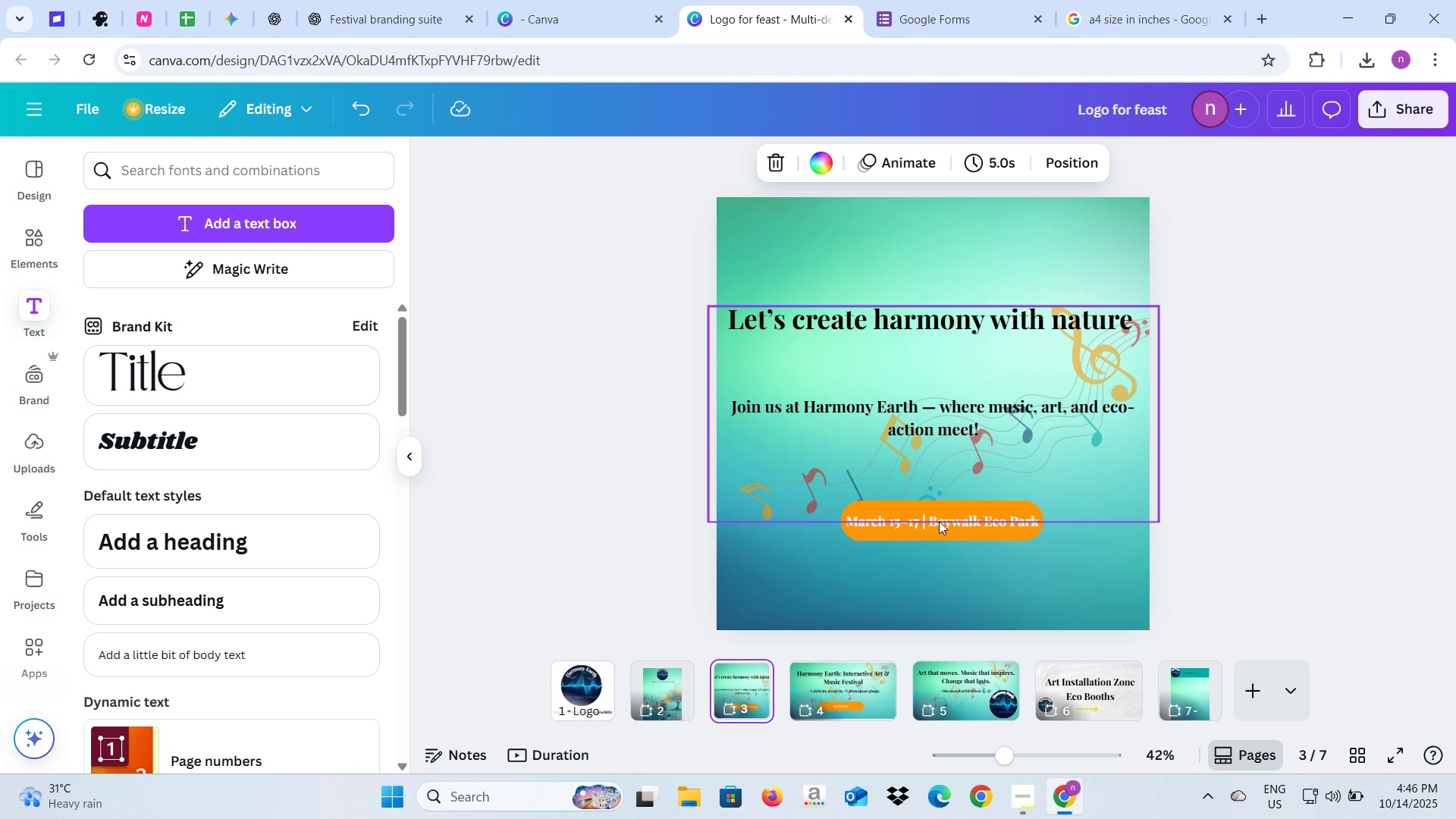 
double_click([938, 522])
 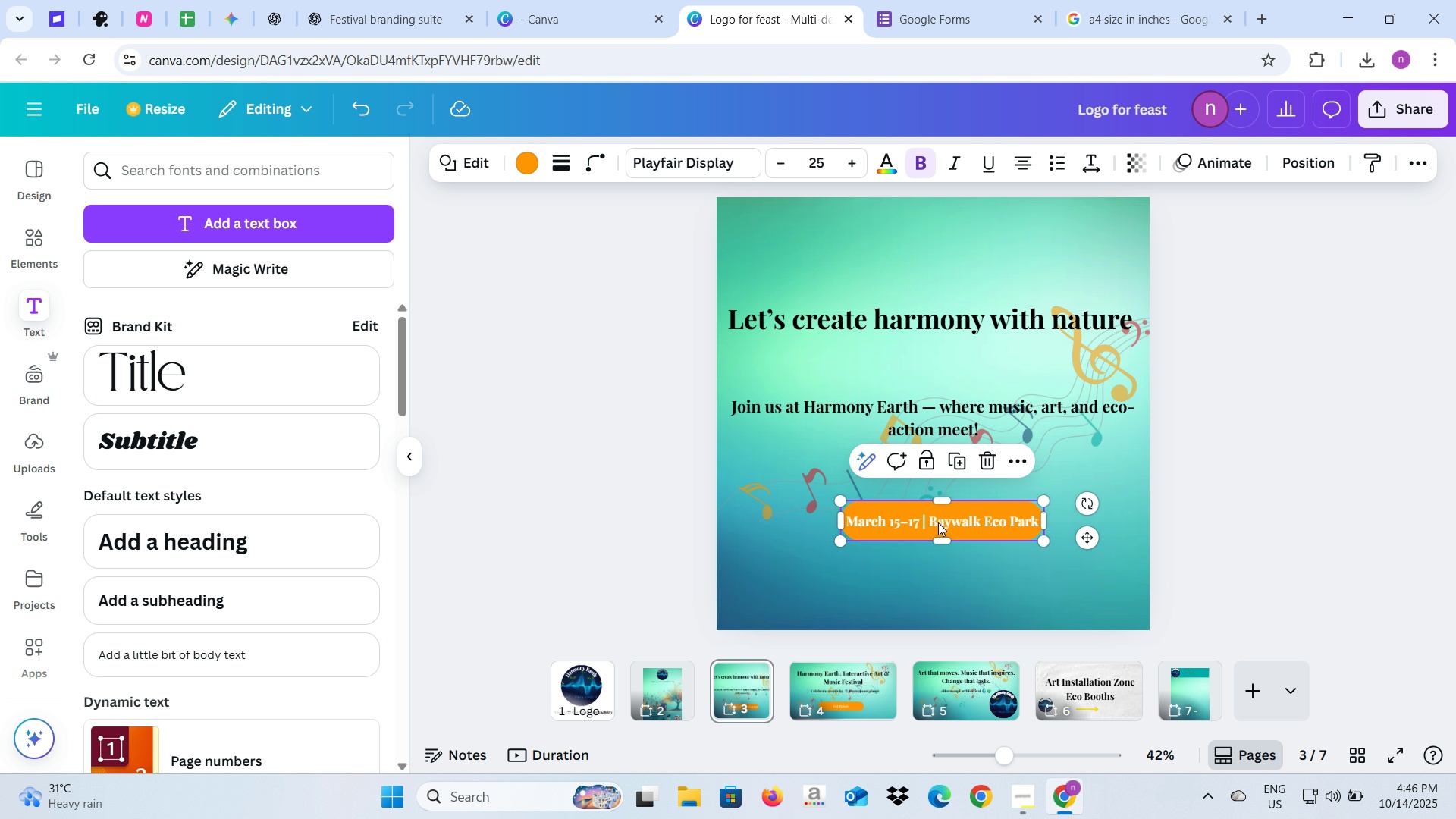 
left_click([938, 522])
 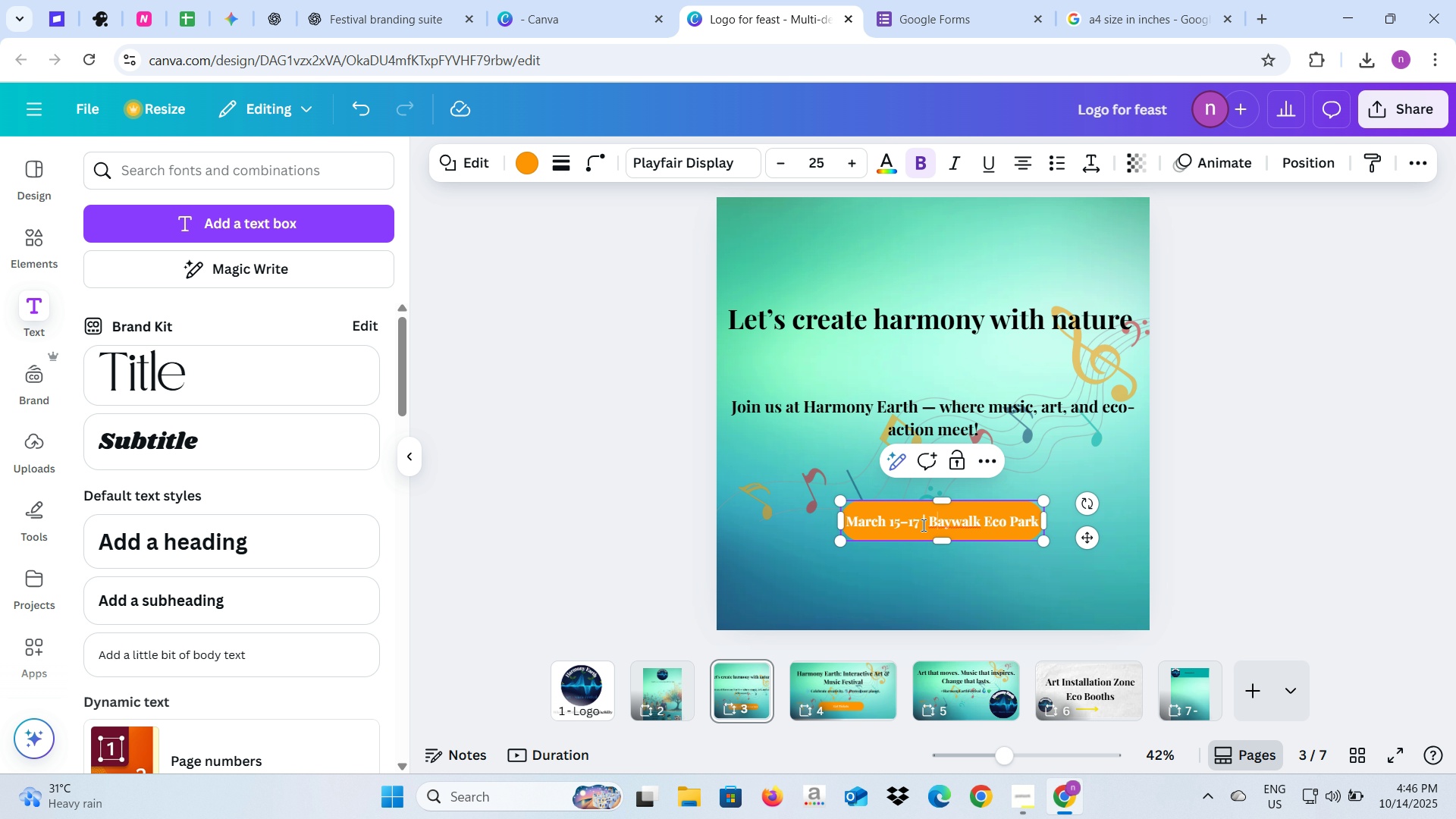 
key(Control+A)
 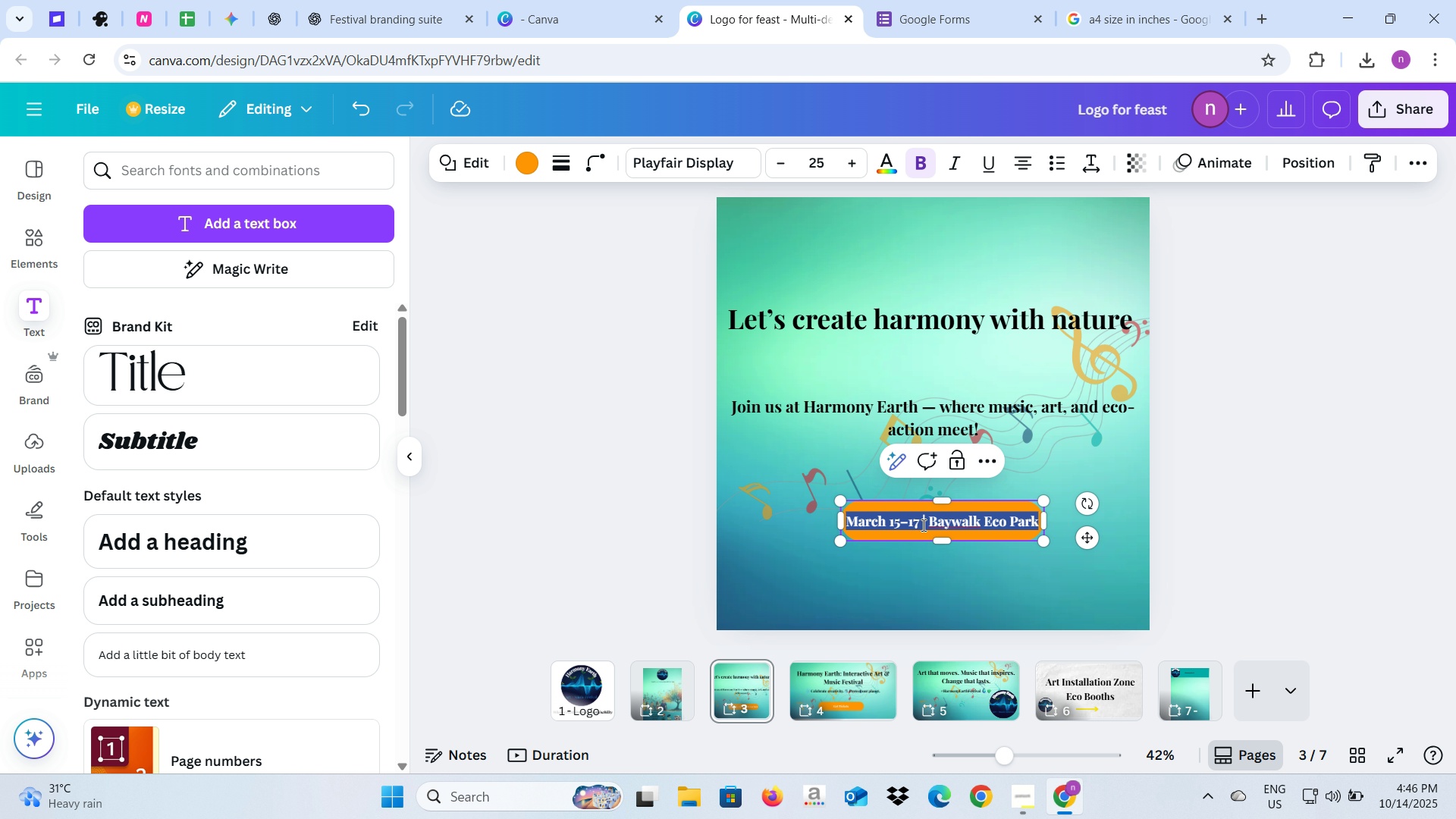 
key(Control+C)
 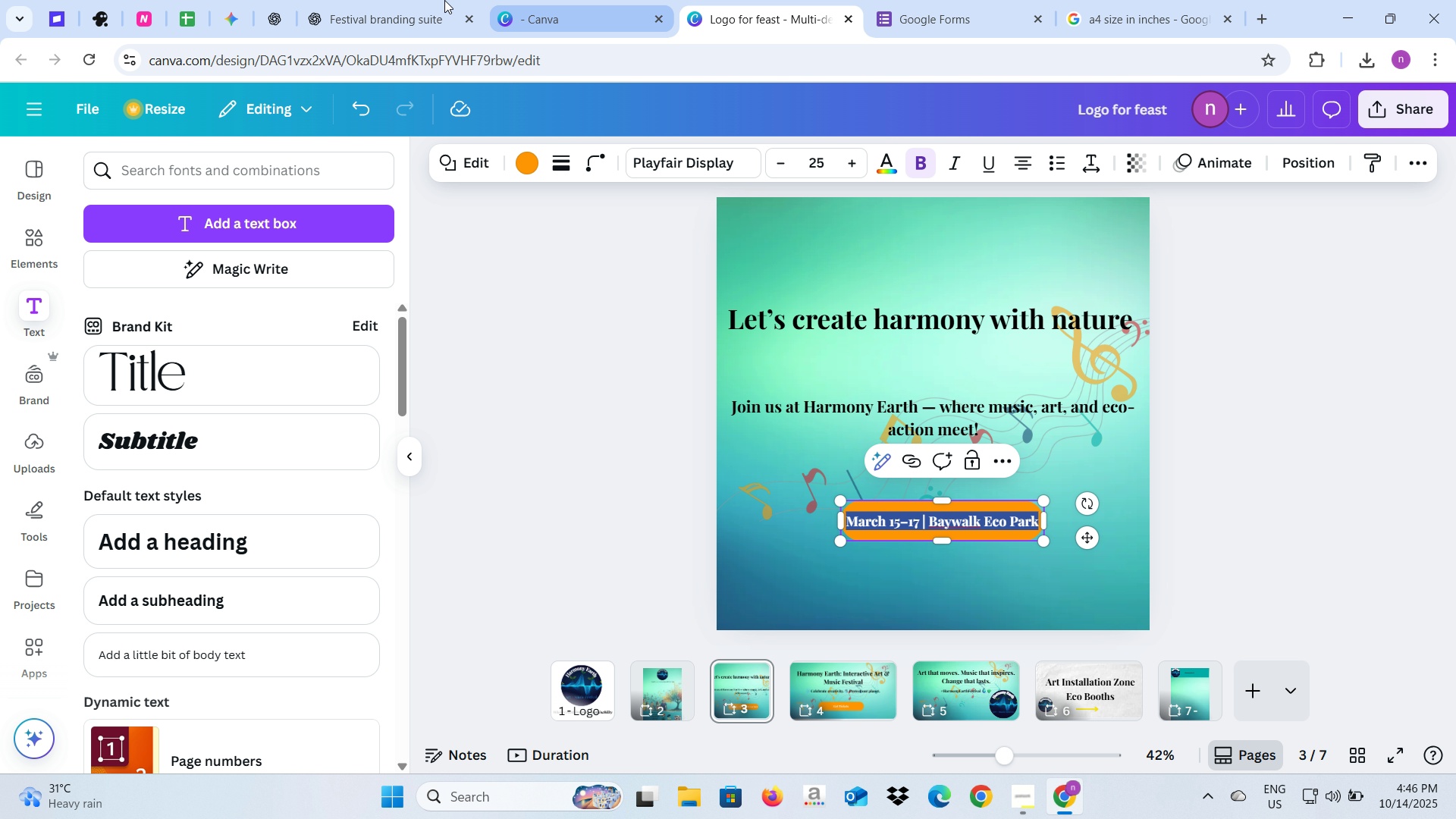 
left_click([444, 0])
 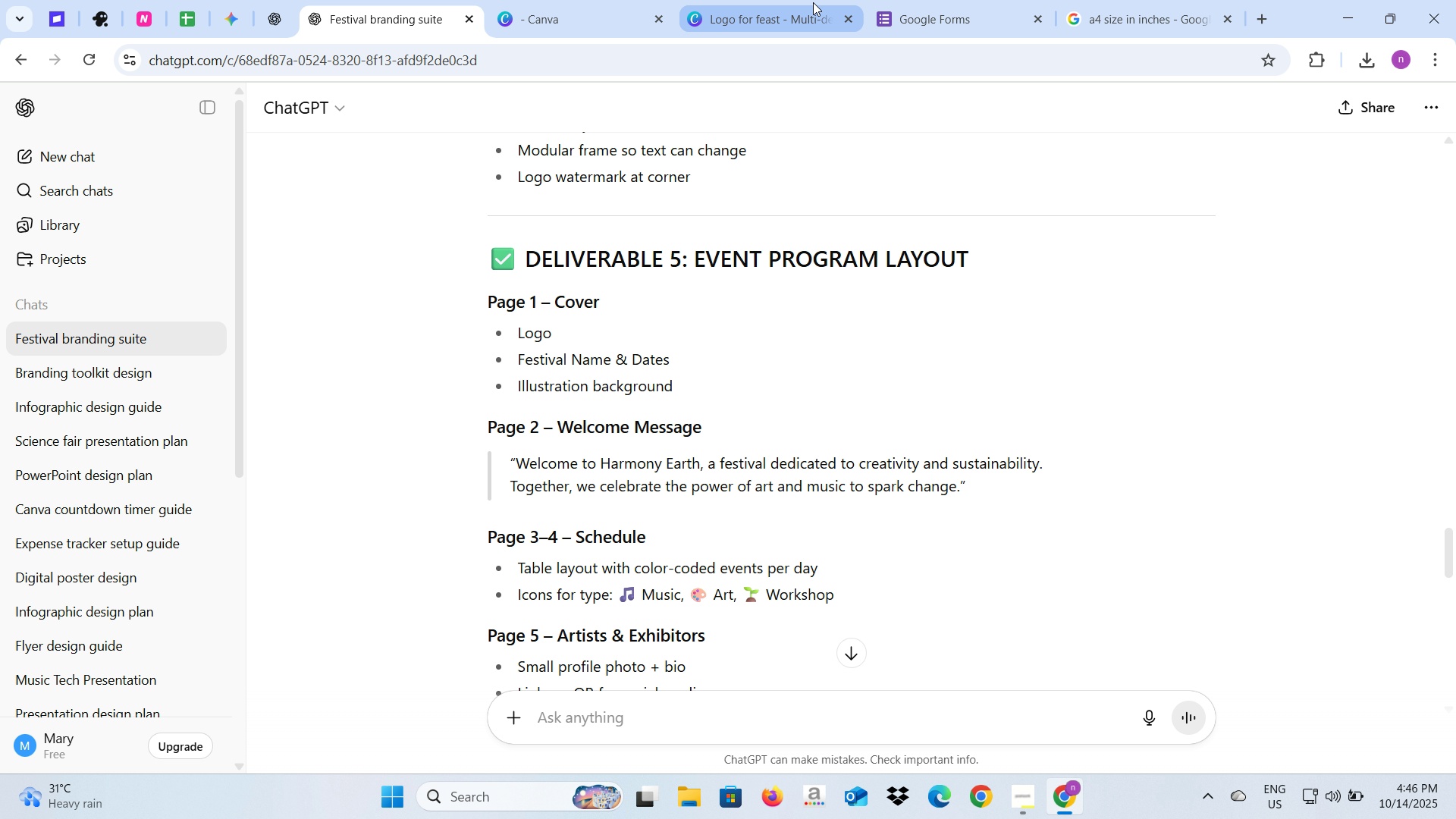 
left_click([791, 0])
 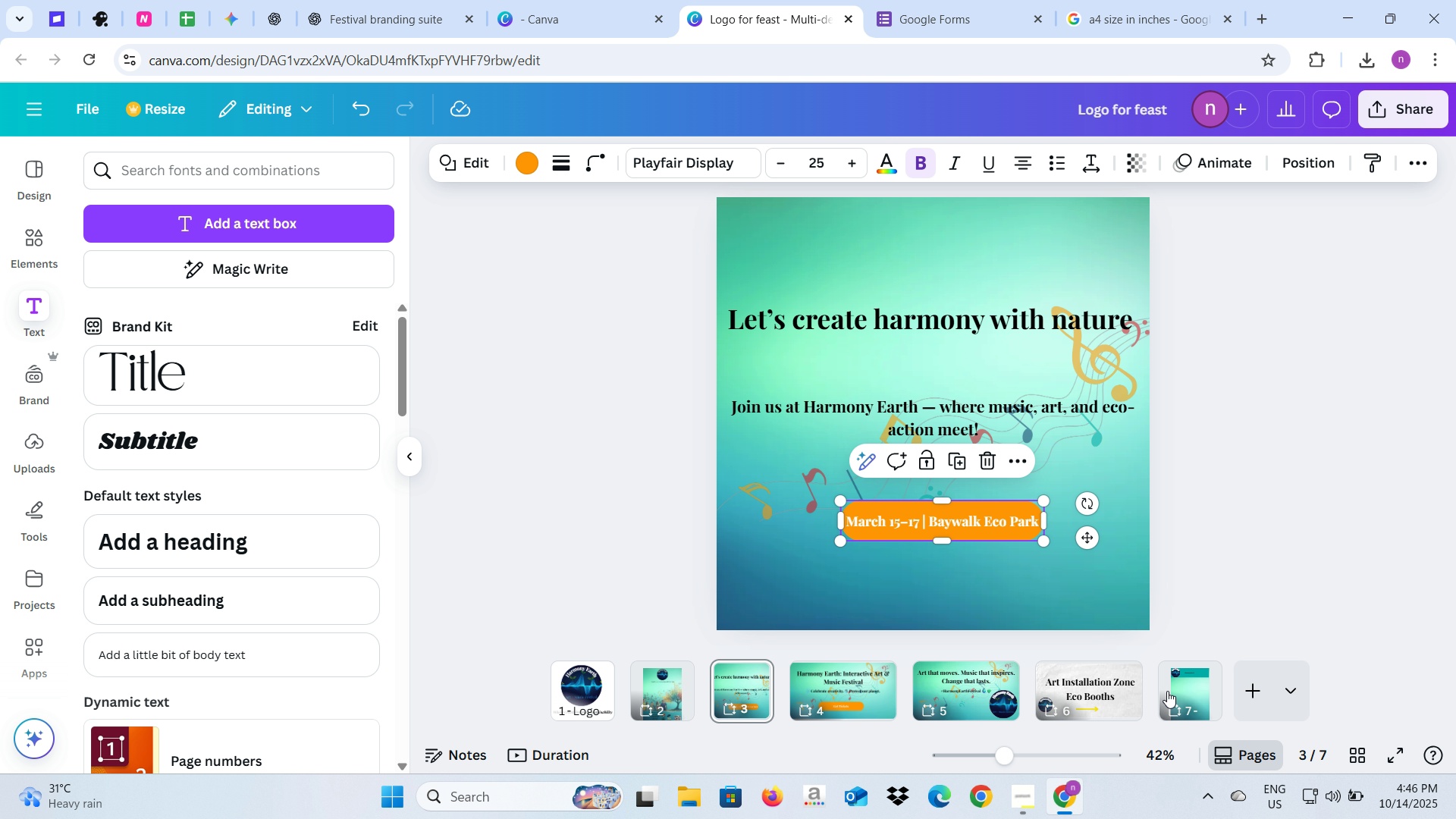 
left_click([1173, 690])
 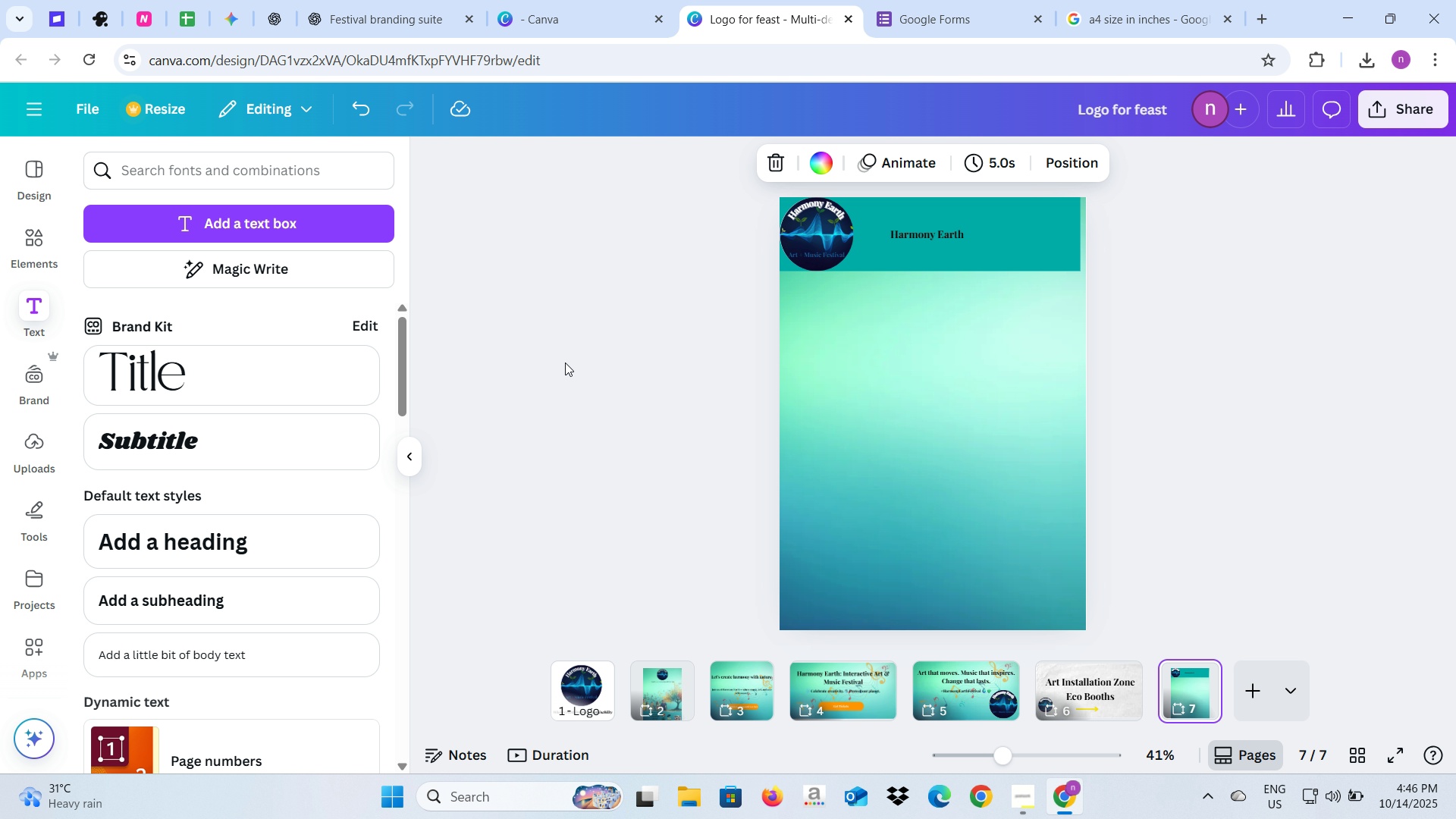 
left_click([617, 364])
 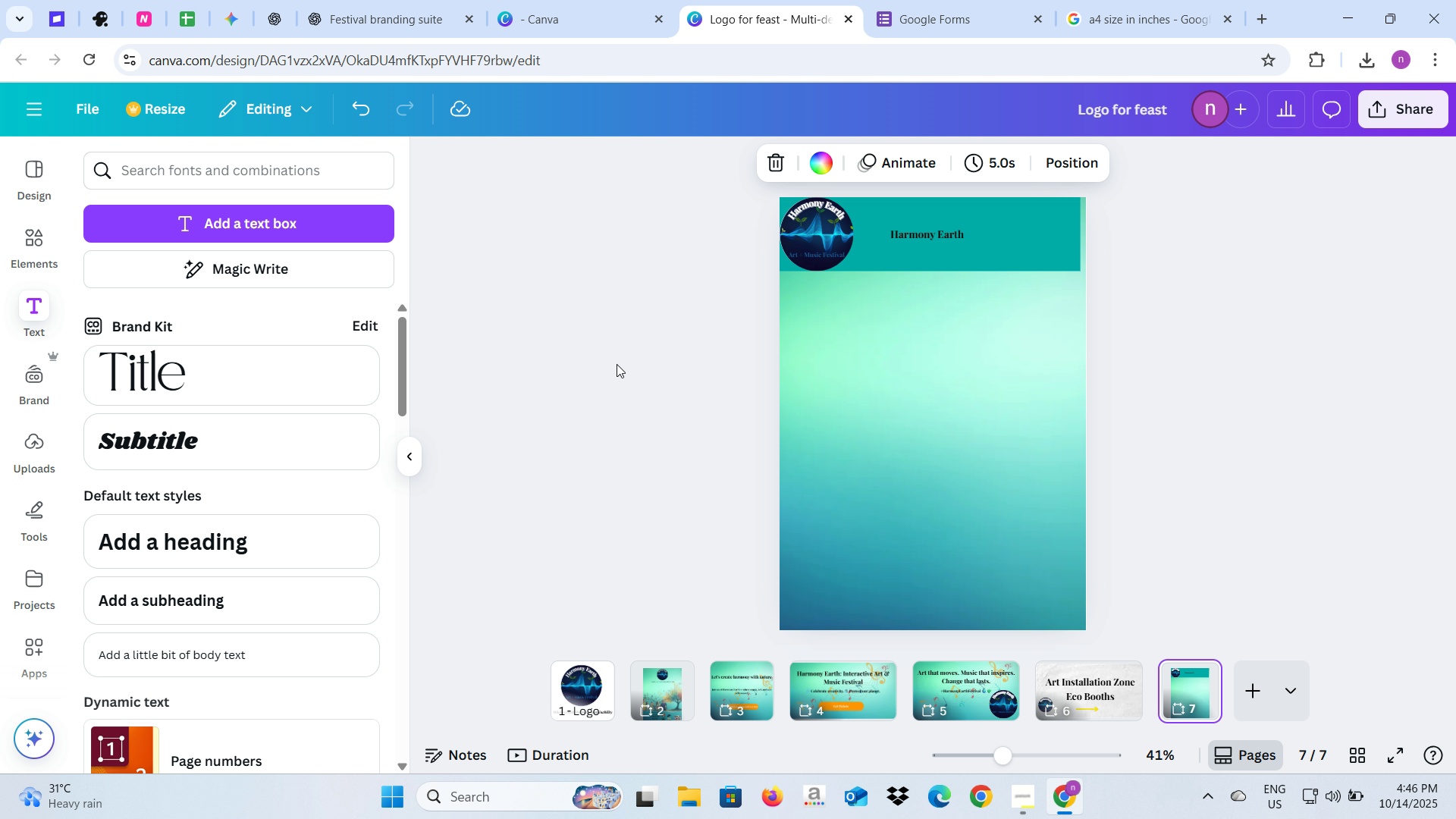 
key(Control+V)
 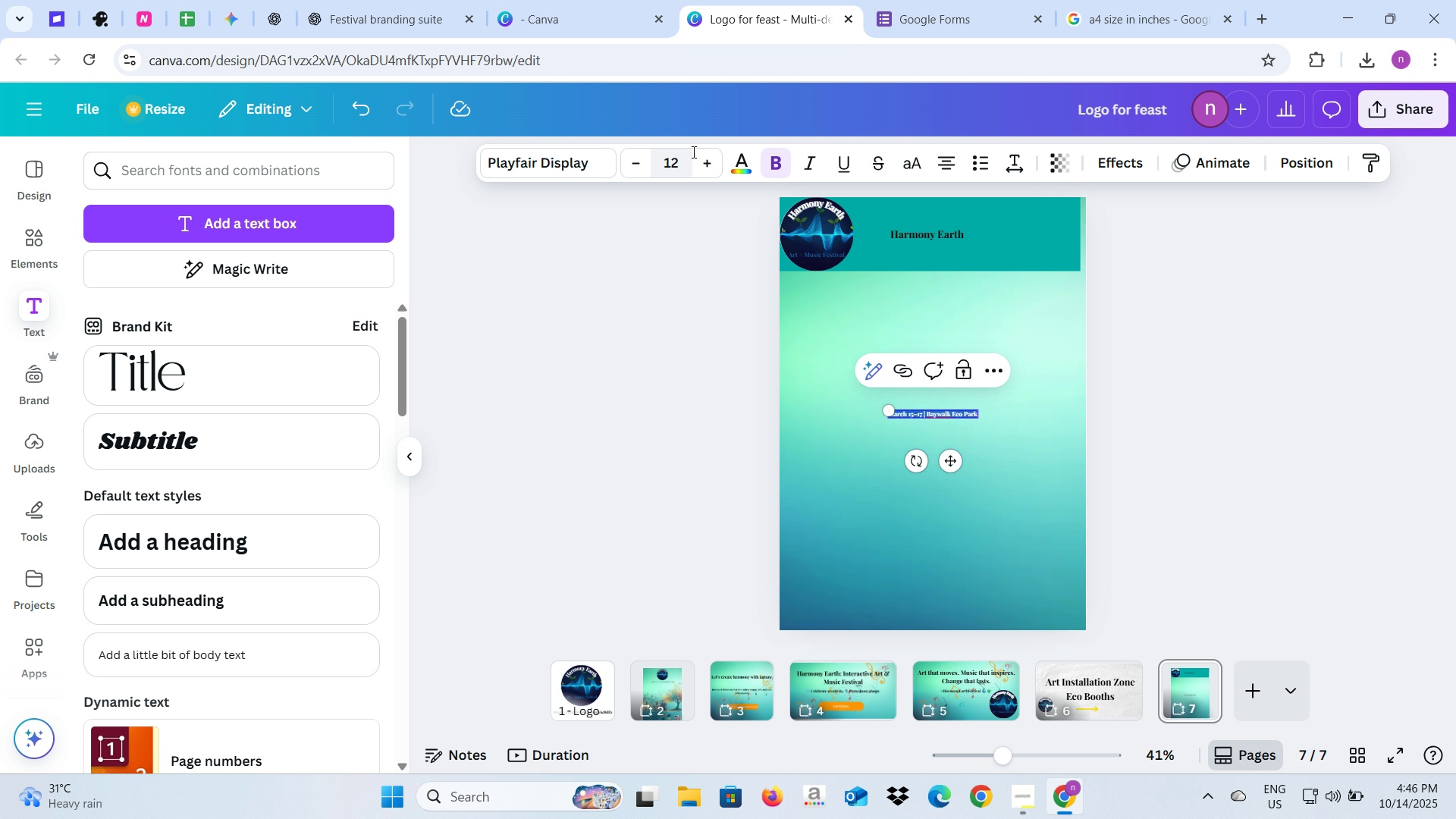 
double_click([696, 157])
 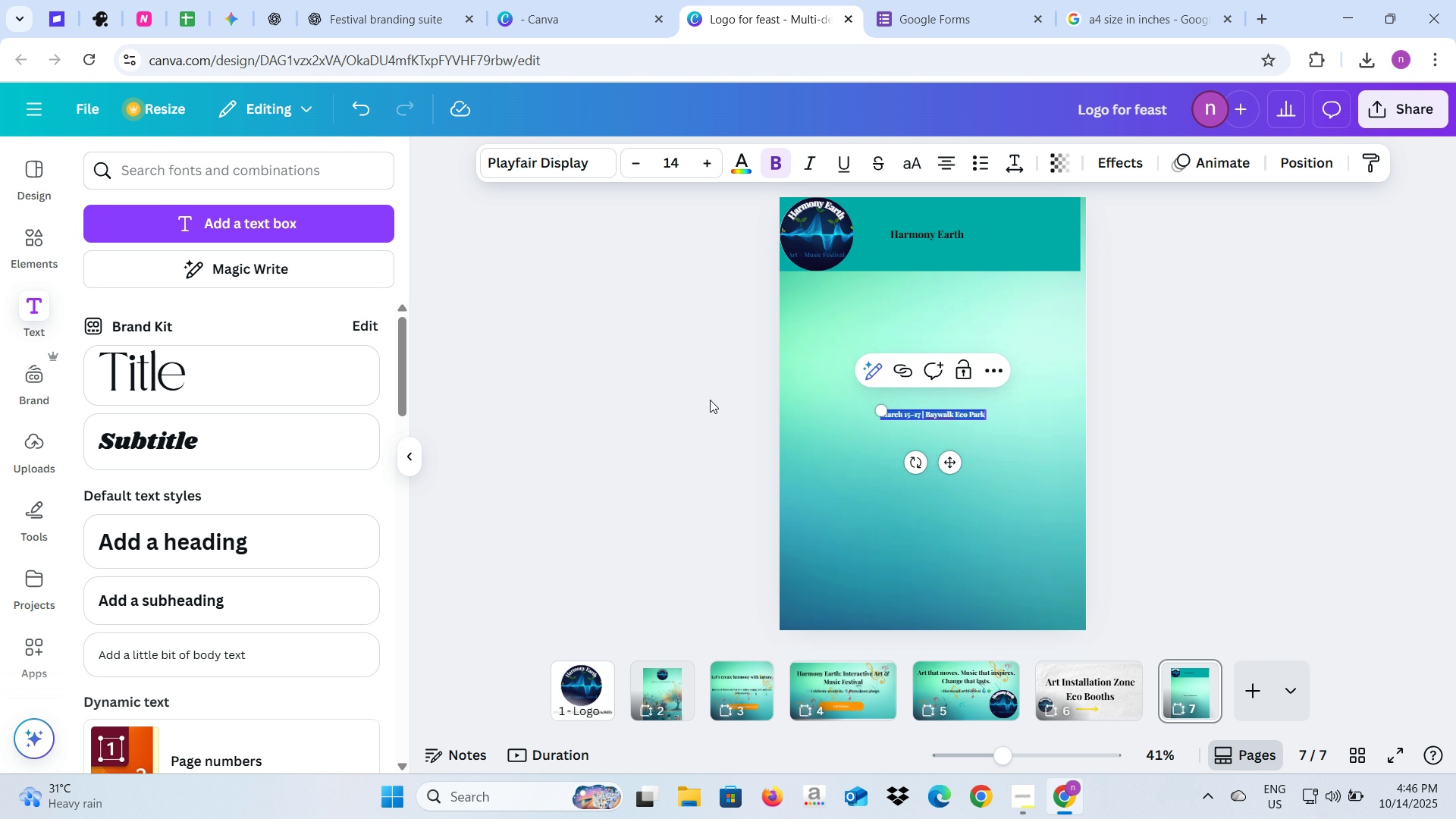 
left_click([710, 400])
 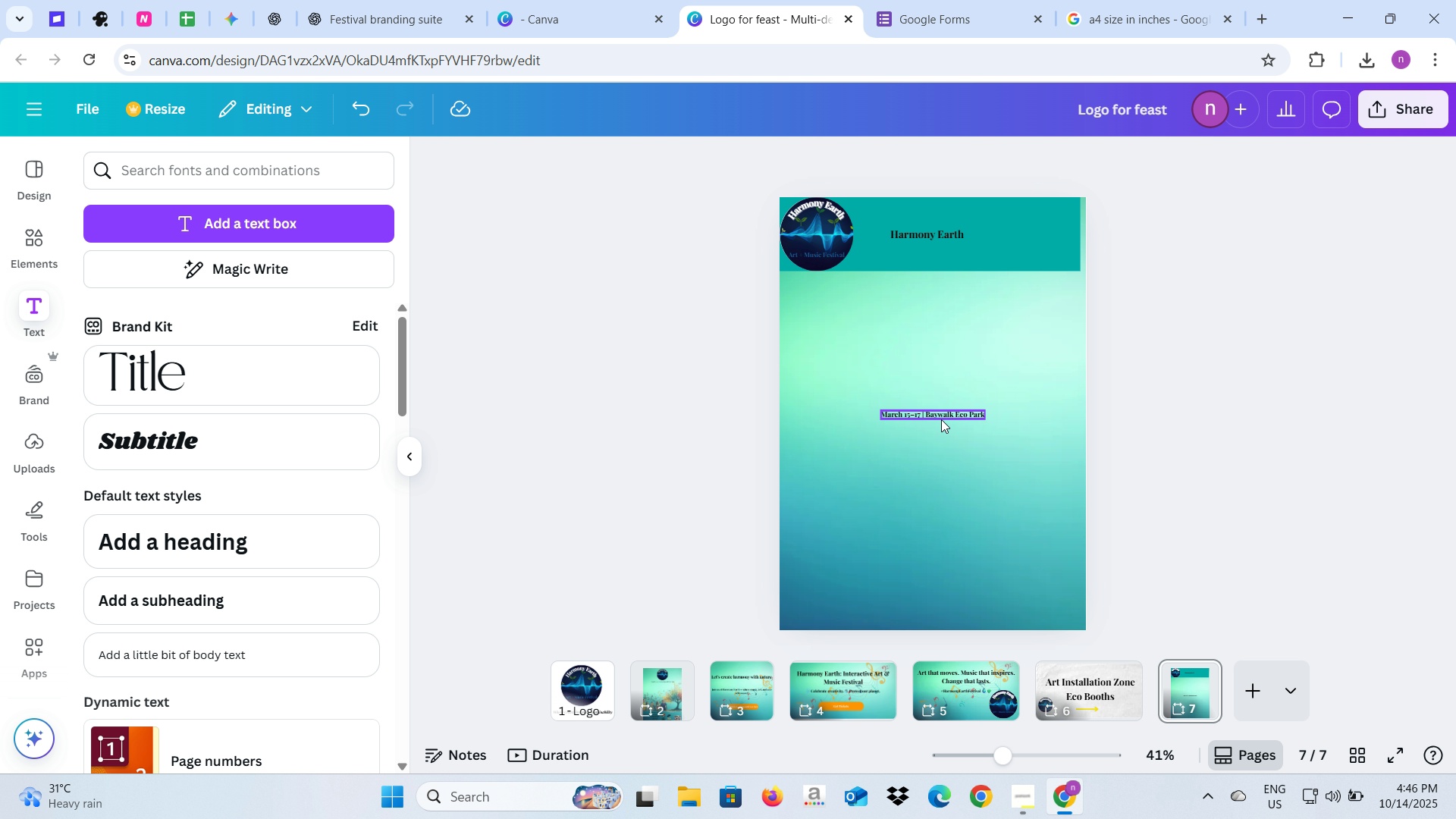 
left_click([941, 419])
 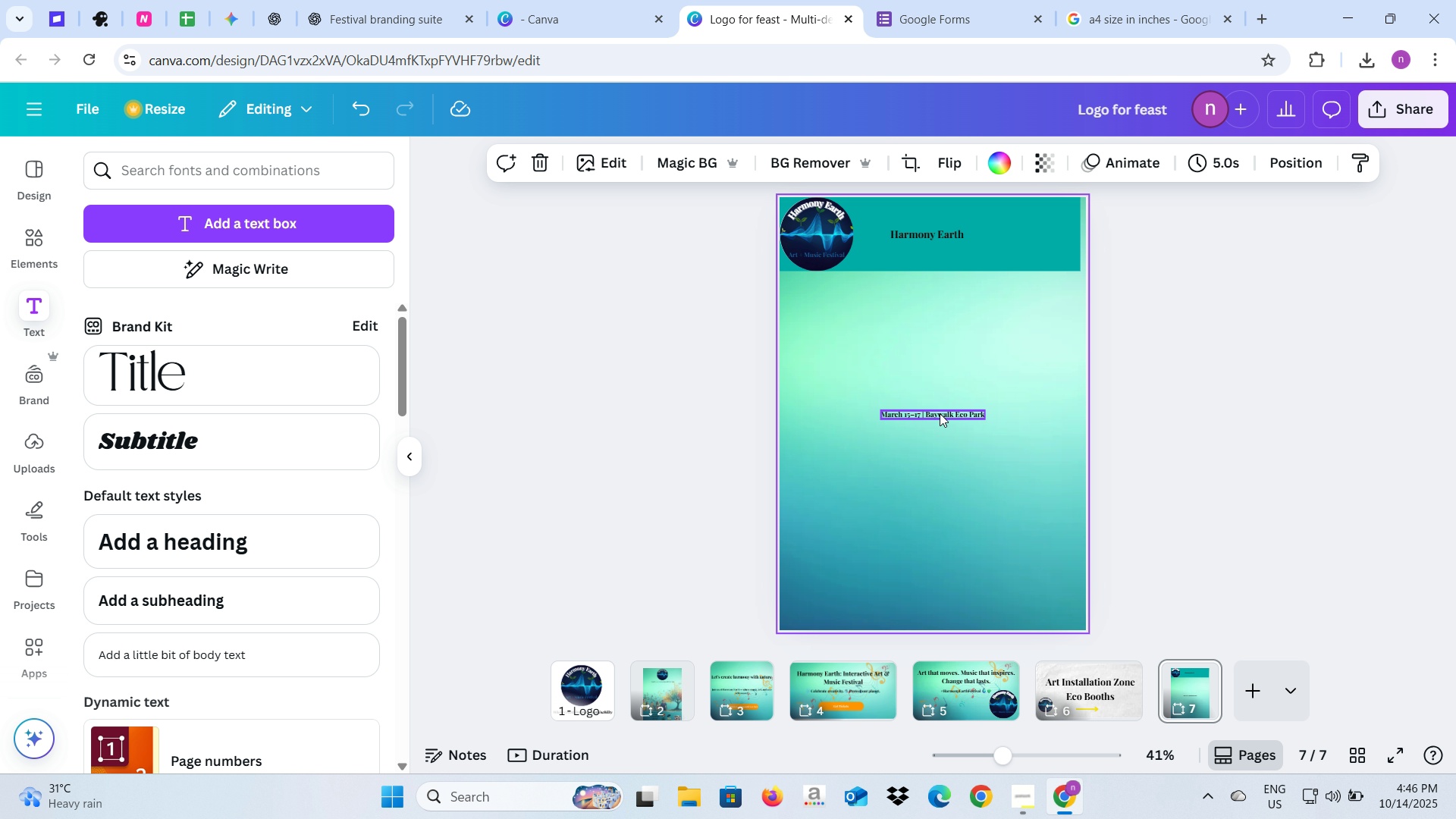 
left_click([940, 413])
 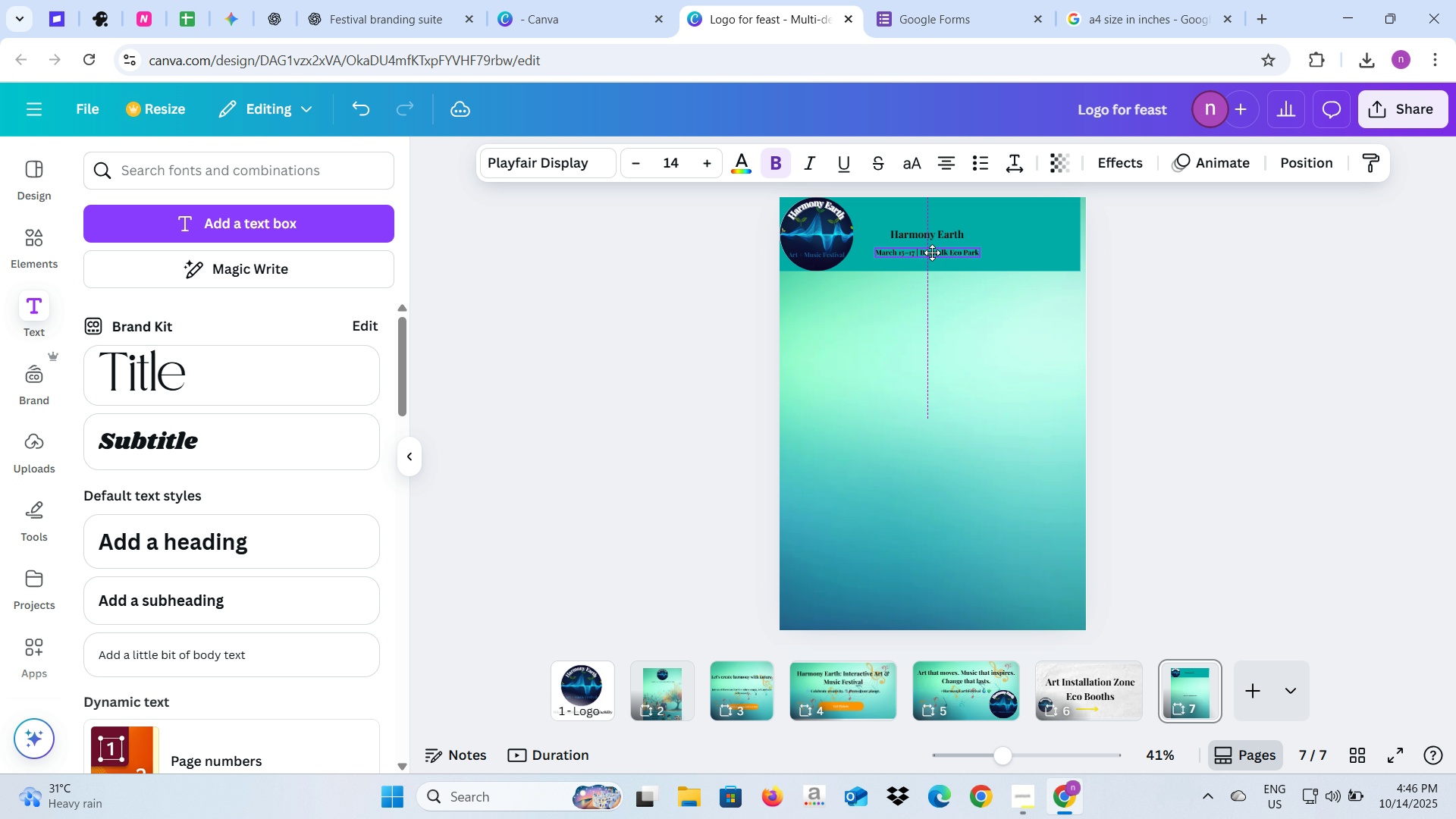 
wait(6.31)
 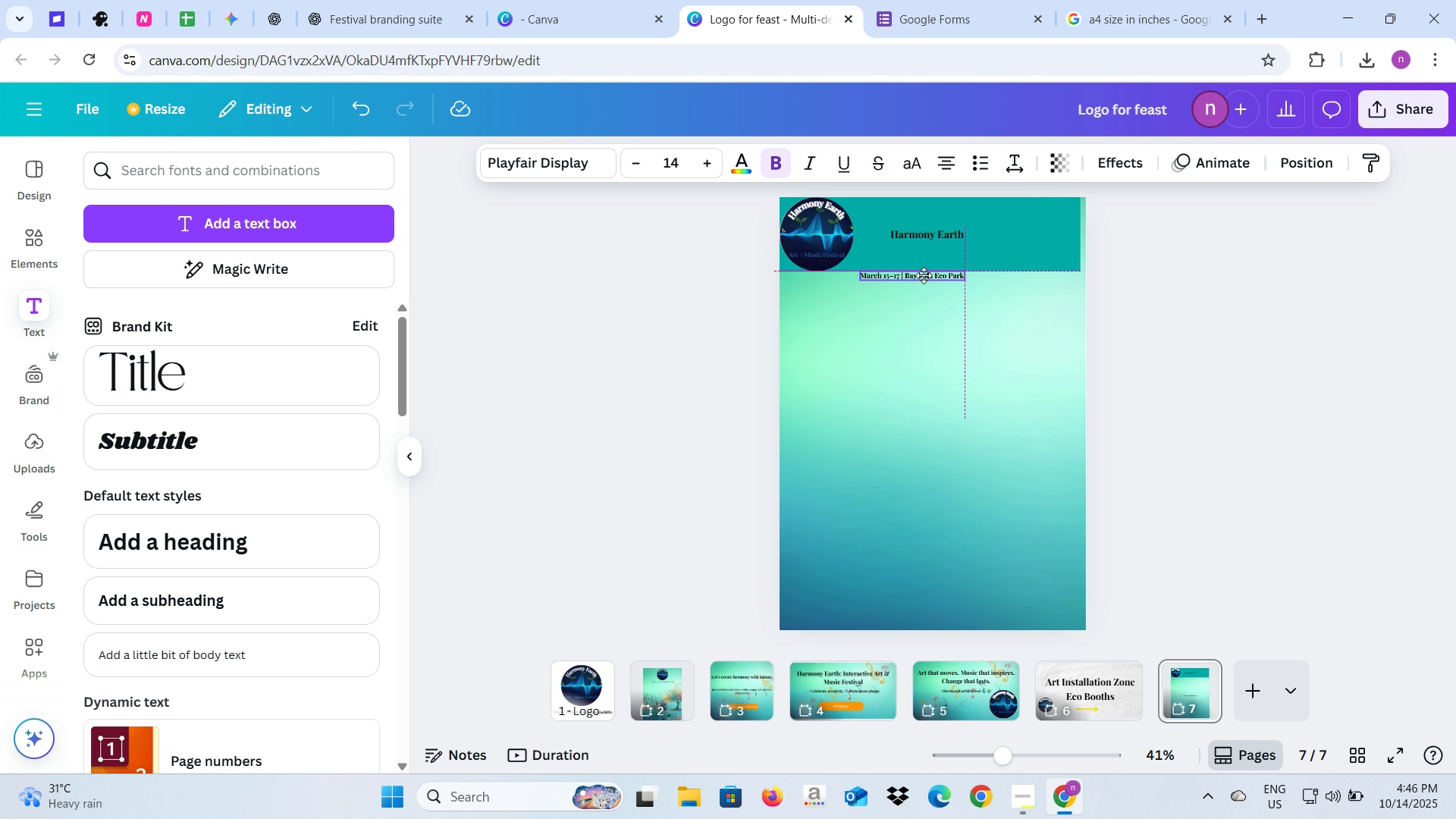 
left_click([376, 0])
 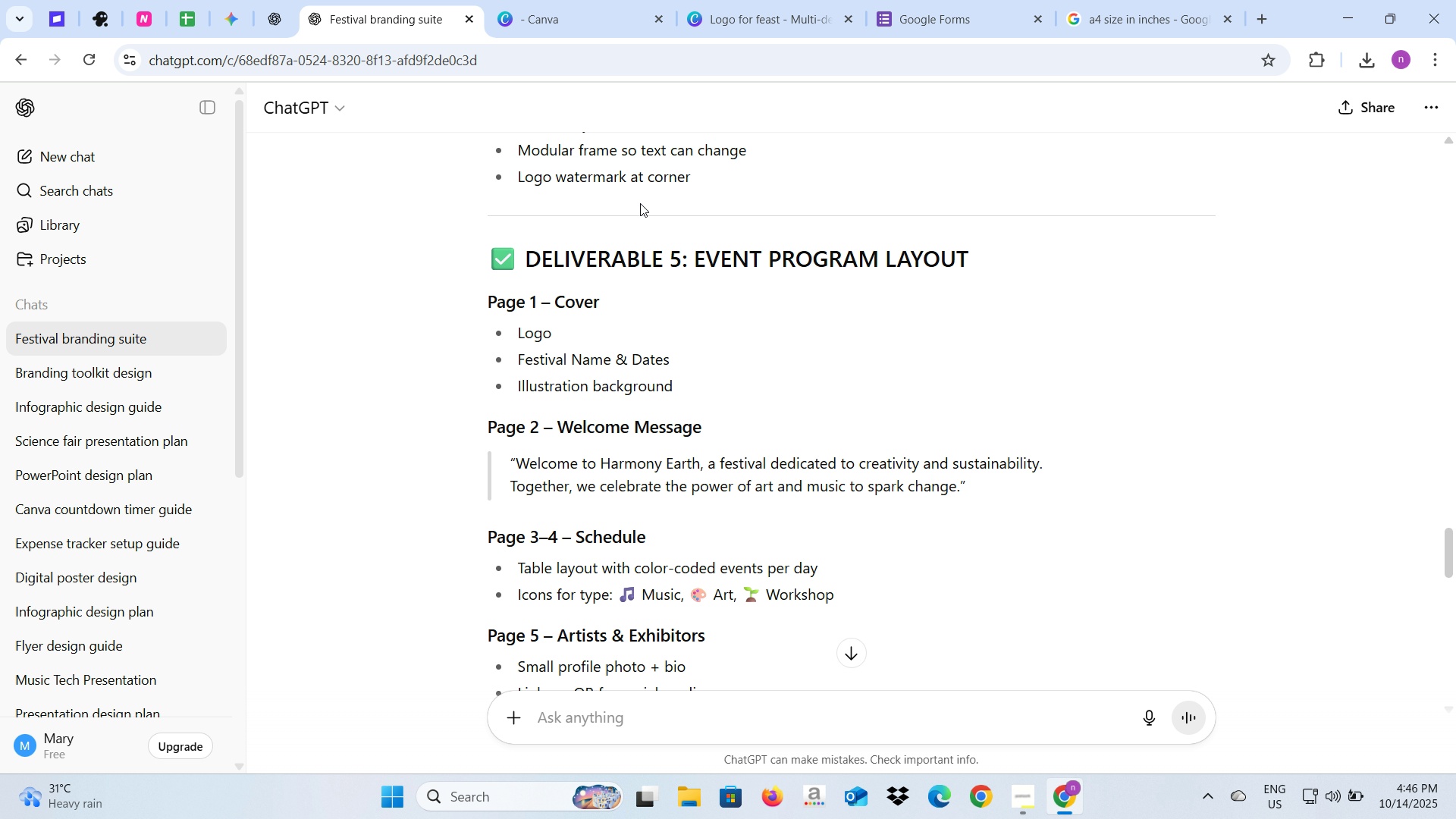 
left_click([694, 0])
 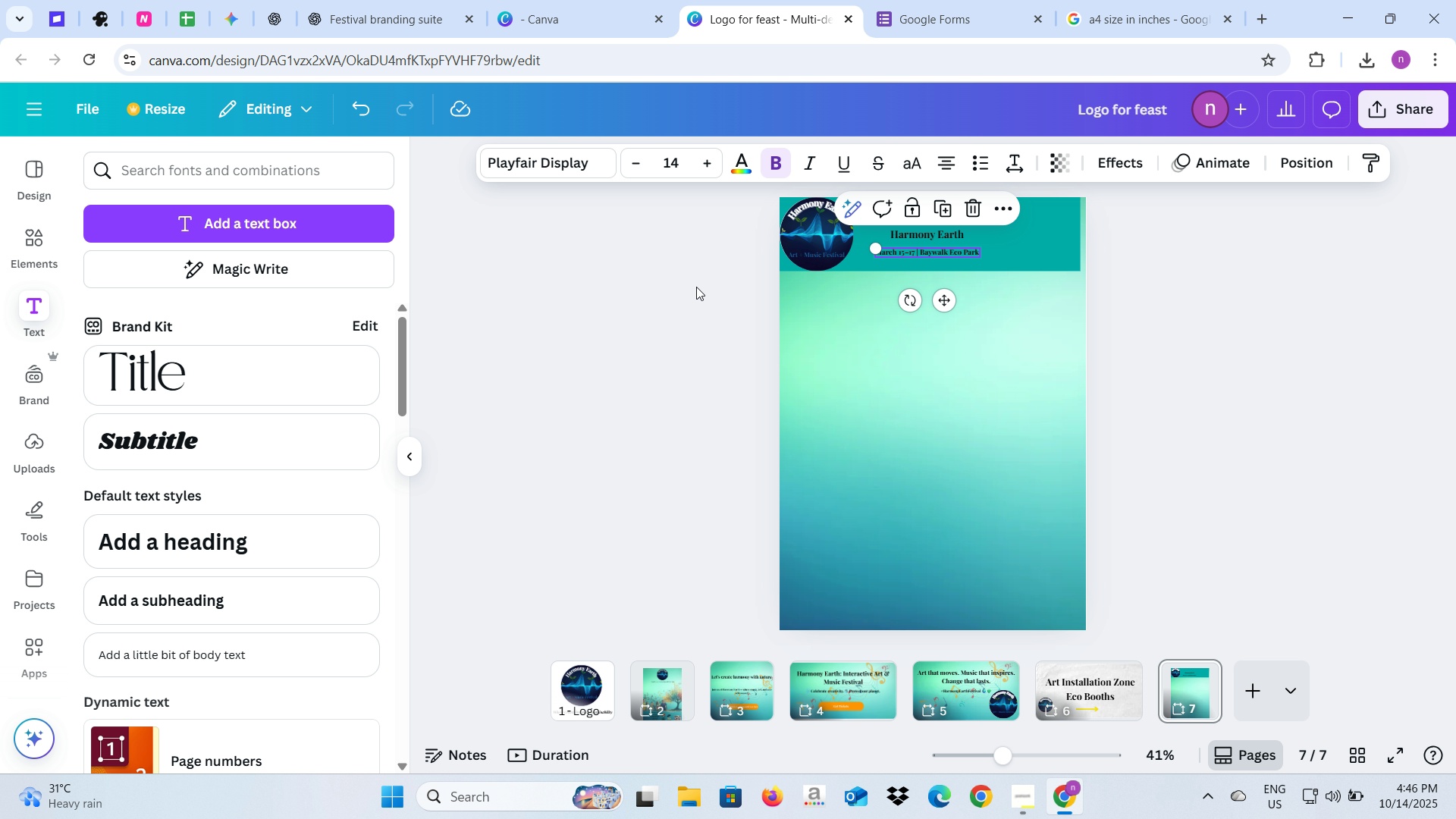 
left_click([696, 293])
 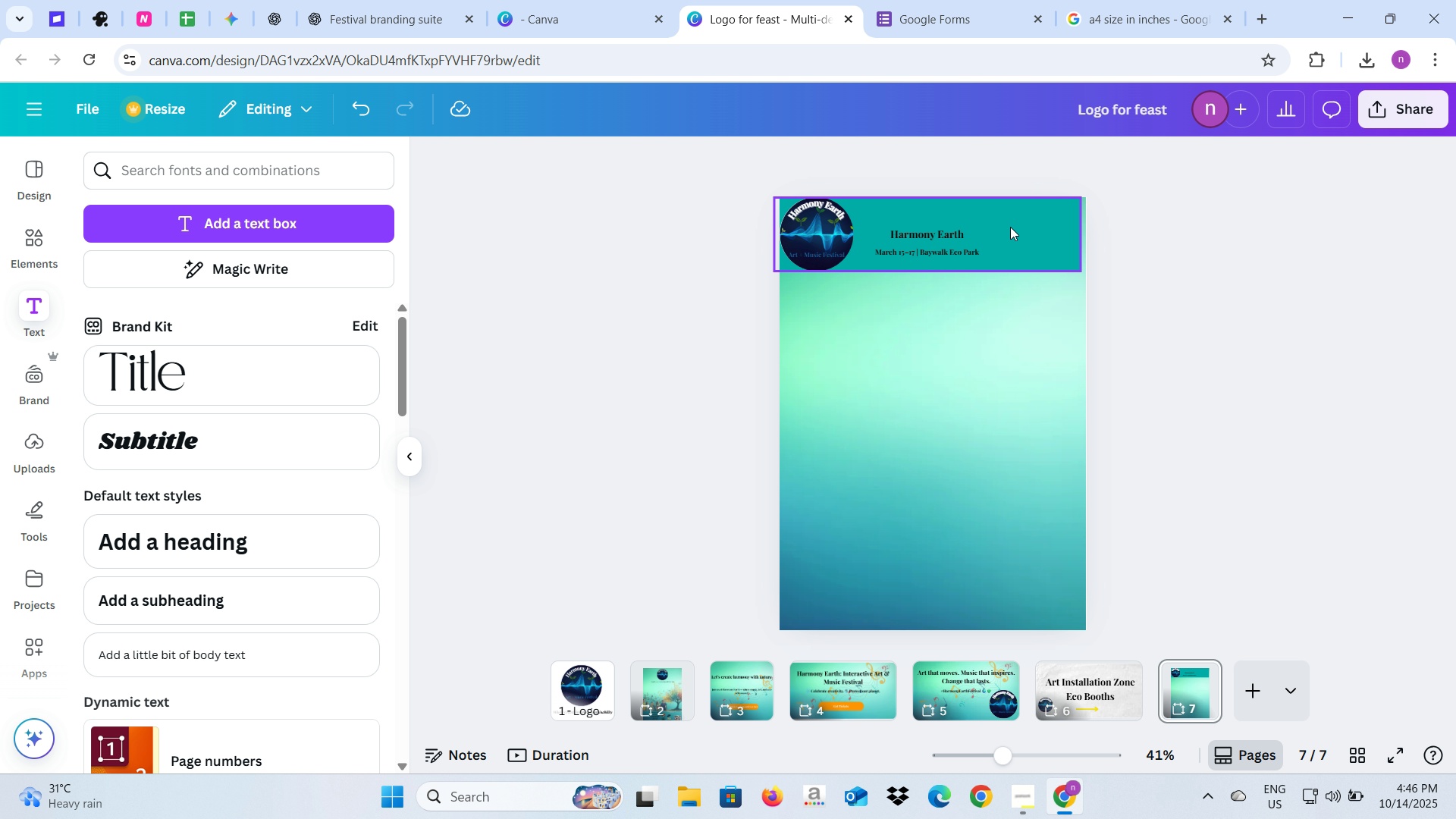 
left_click([1010, 227])
 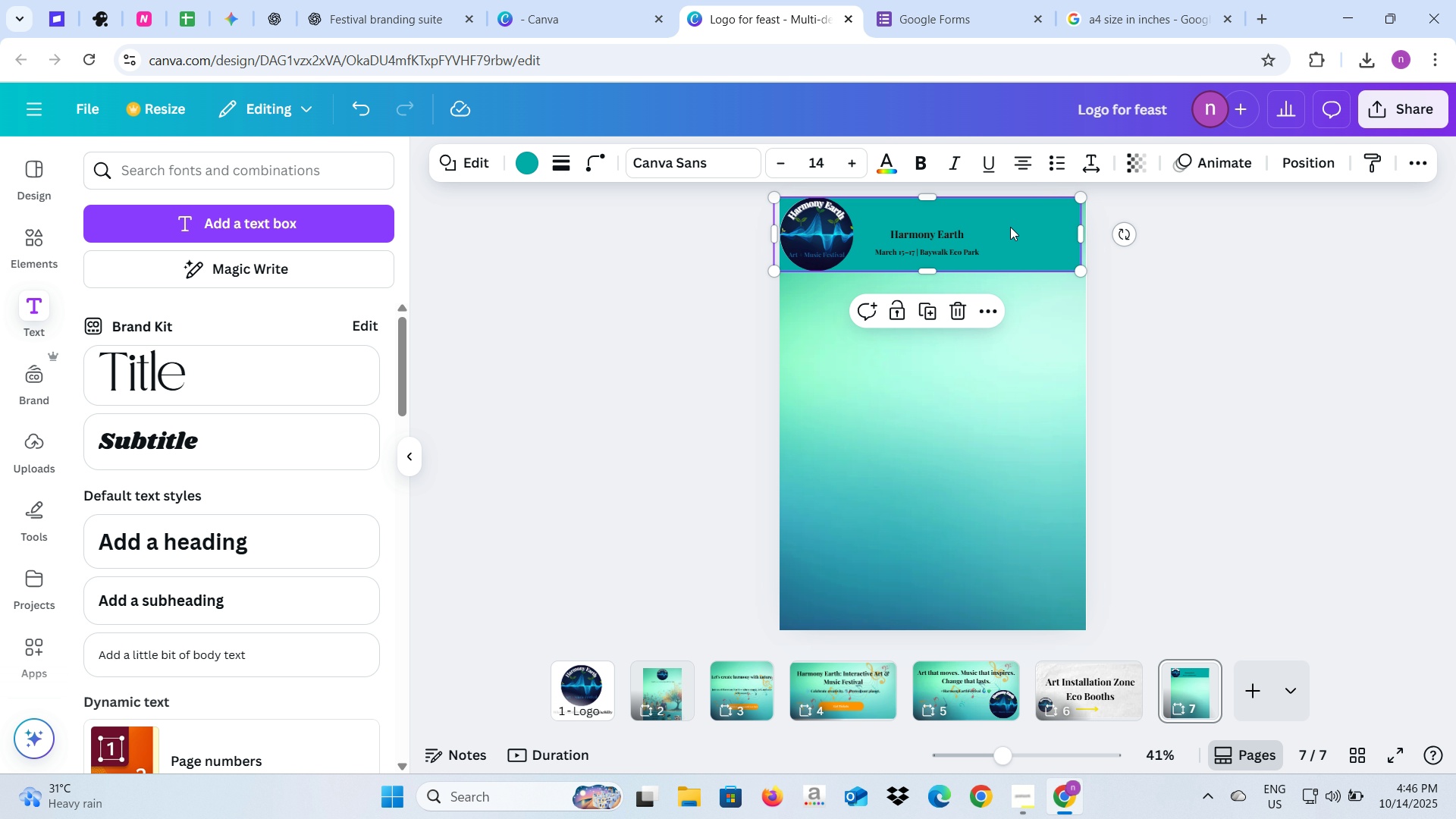 
key(Backspace)
 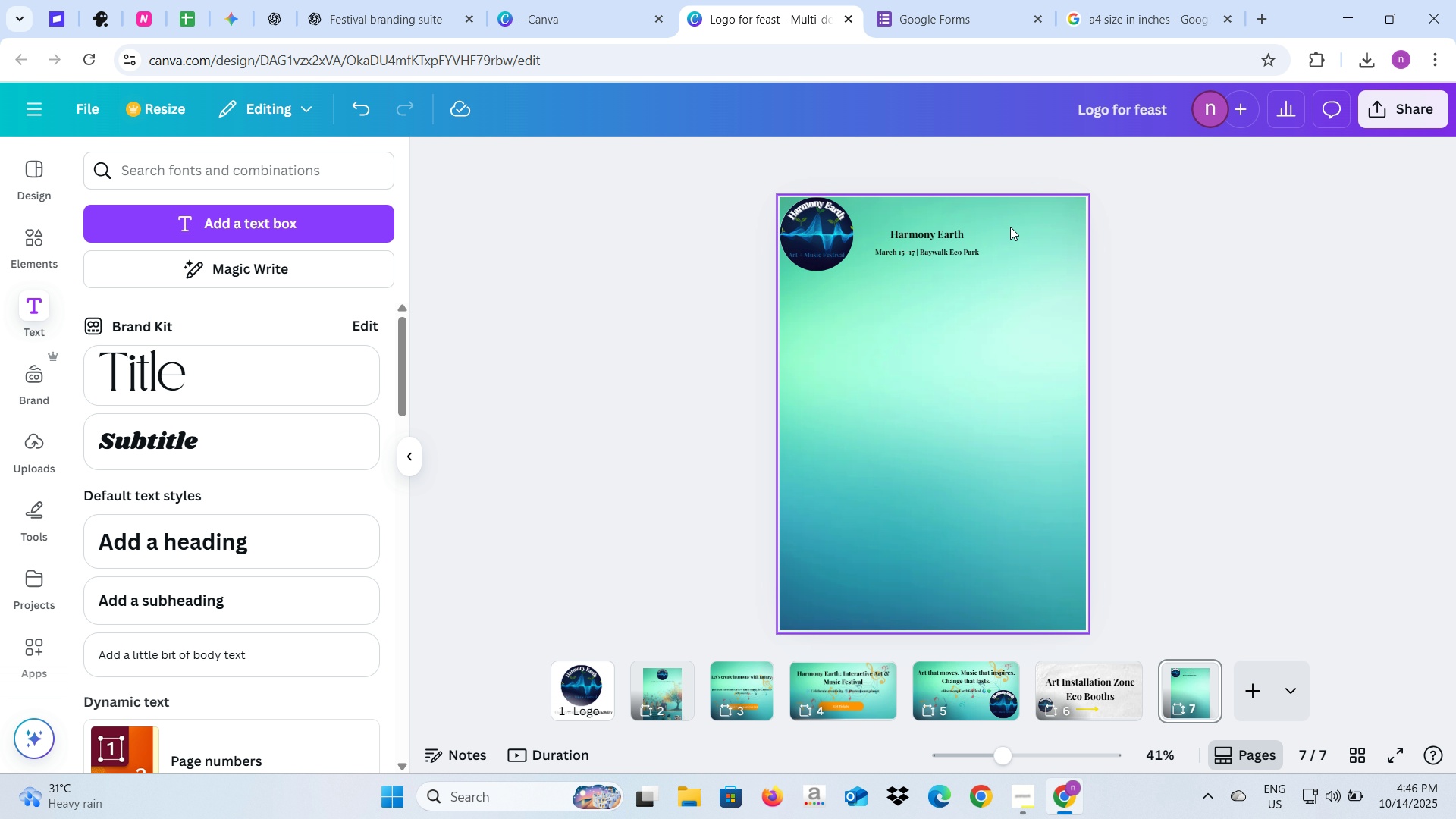 
key(Control+Z)
 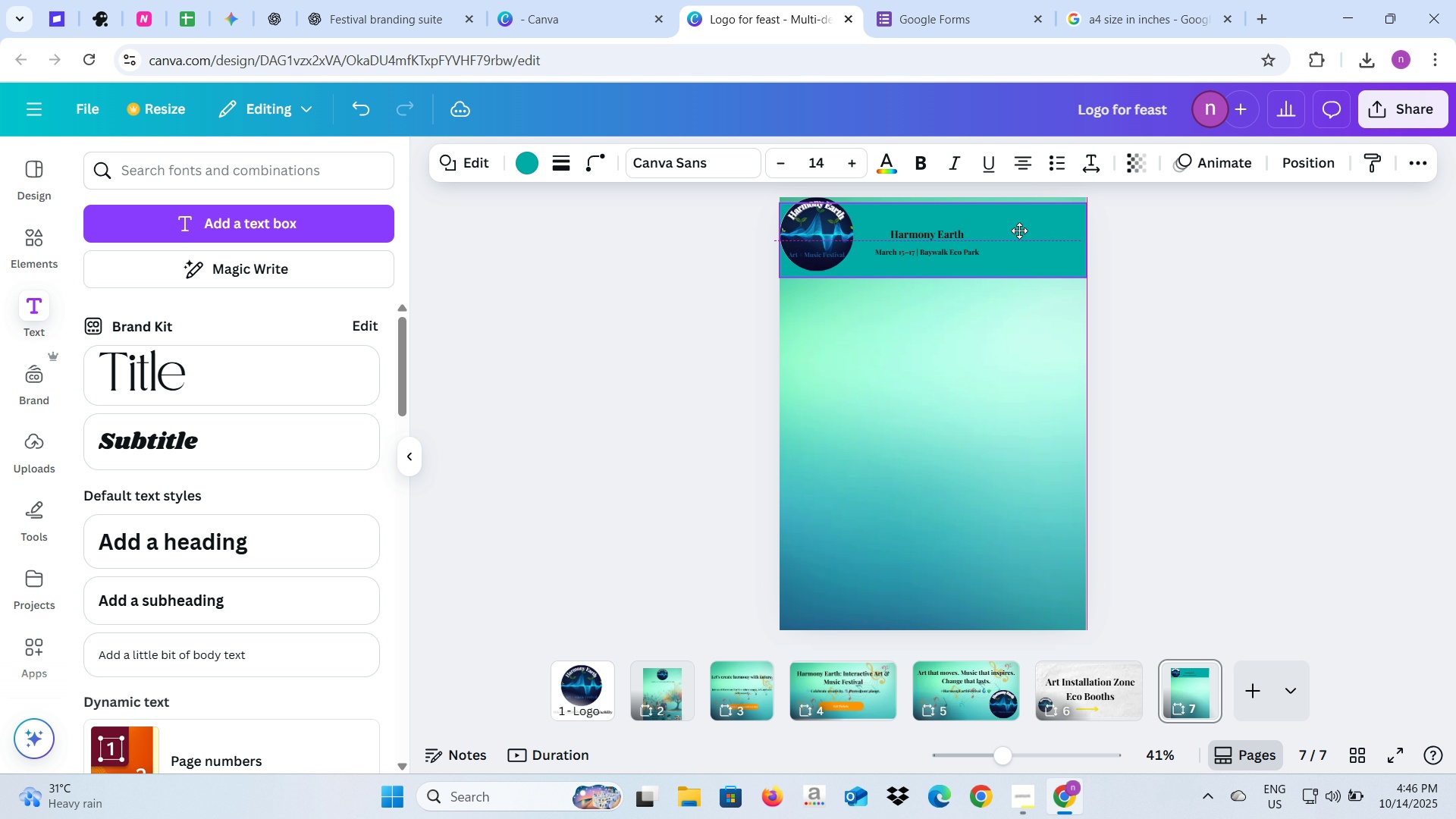 
wait(6.06)
 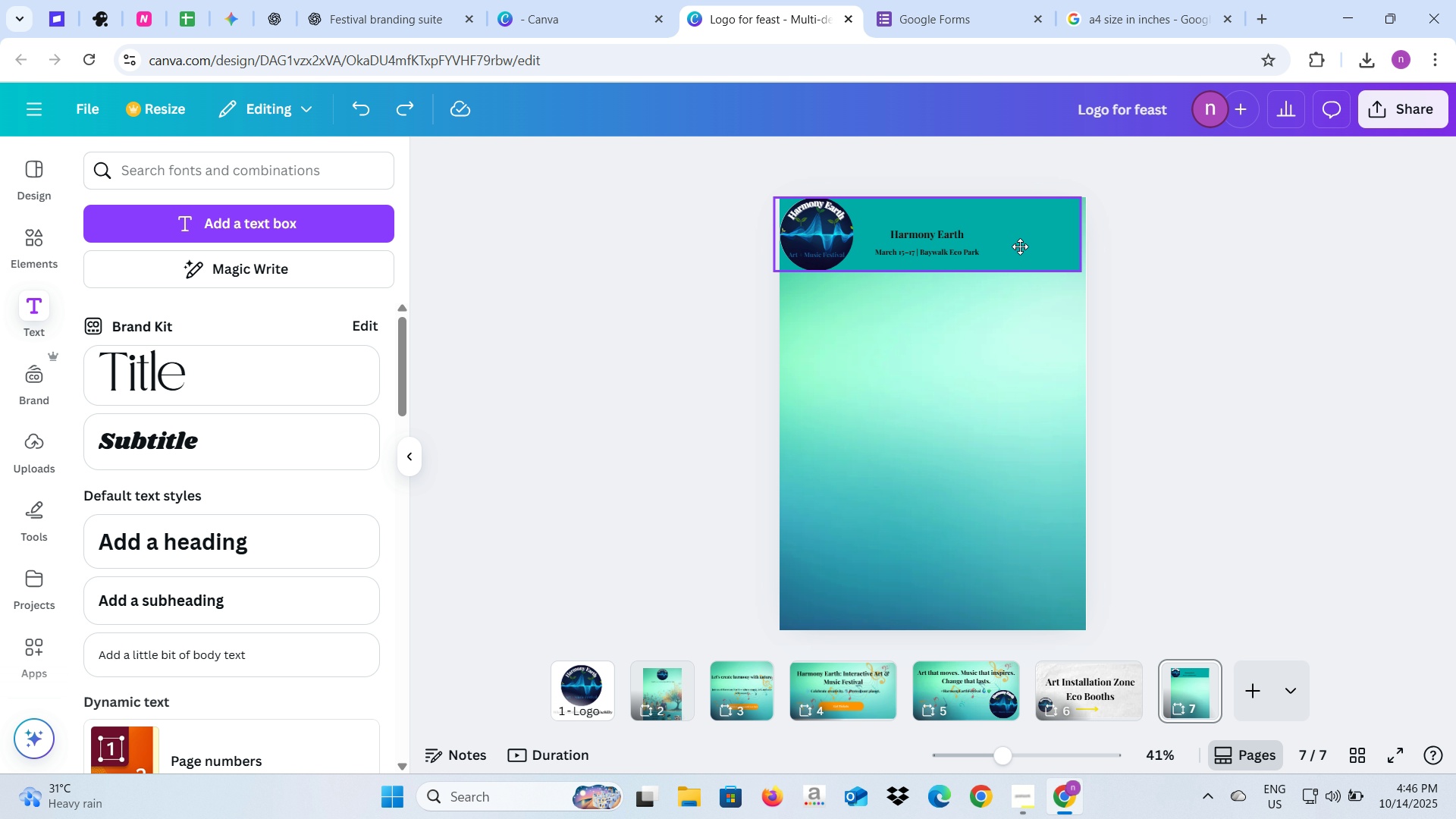 
key(Control+C)
 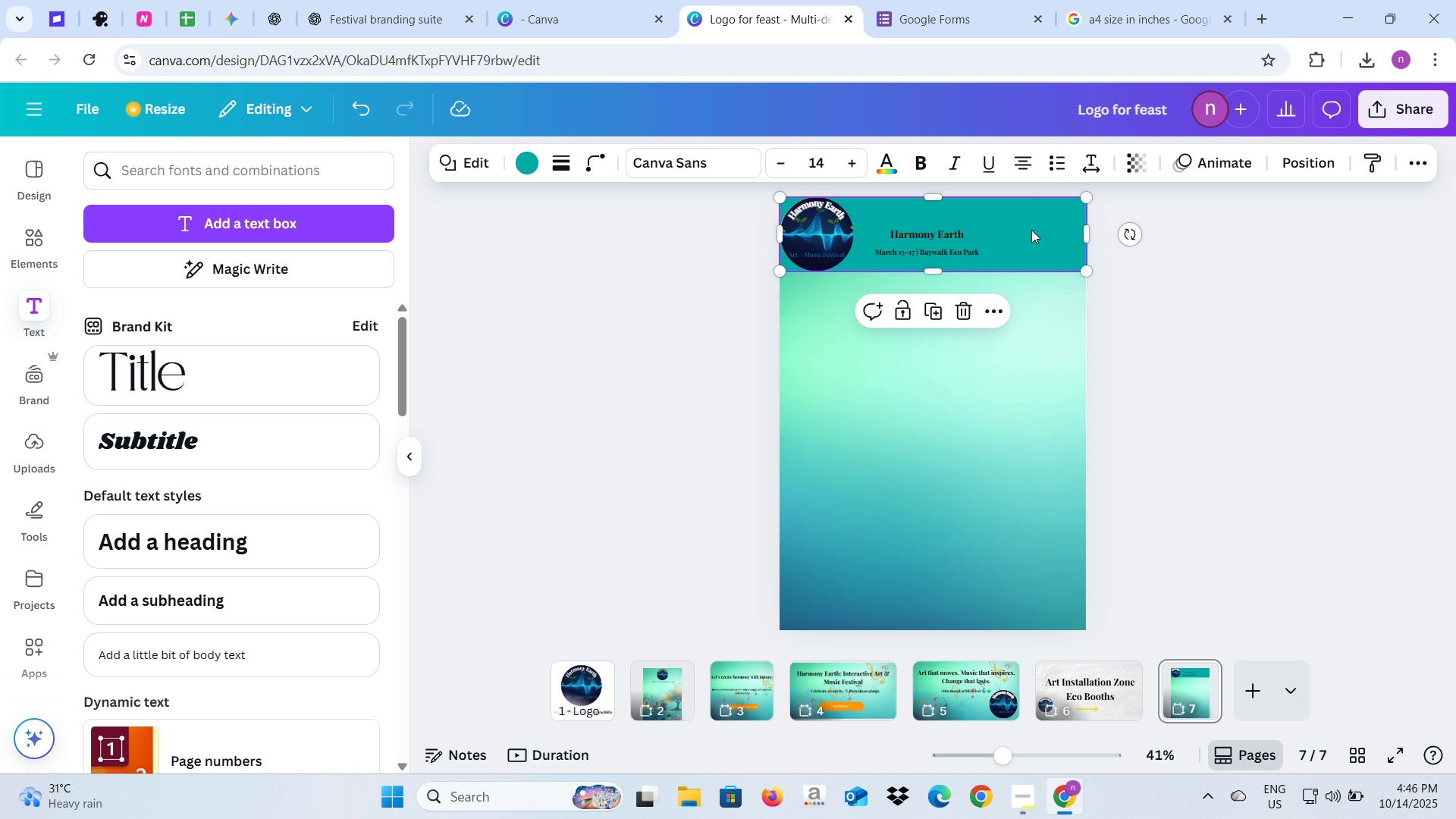 
key(Control+V)
 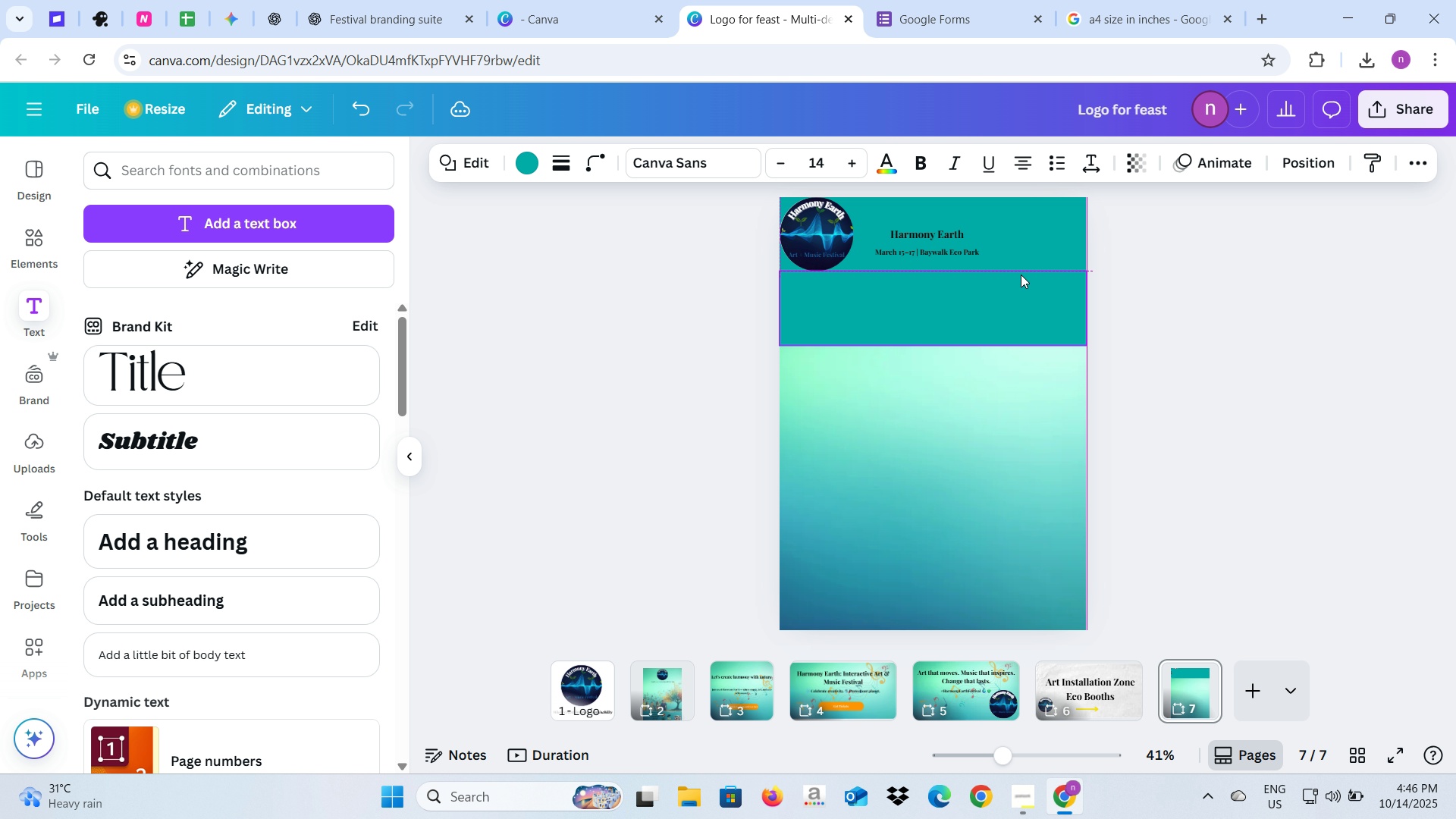 
left_click([1040, 236])
 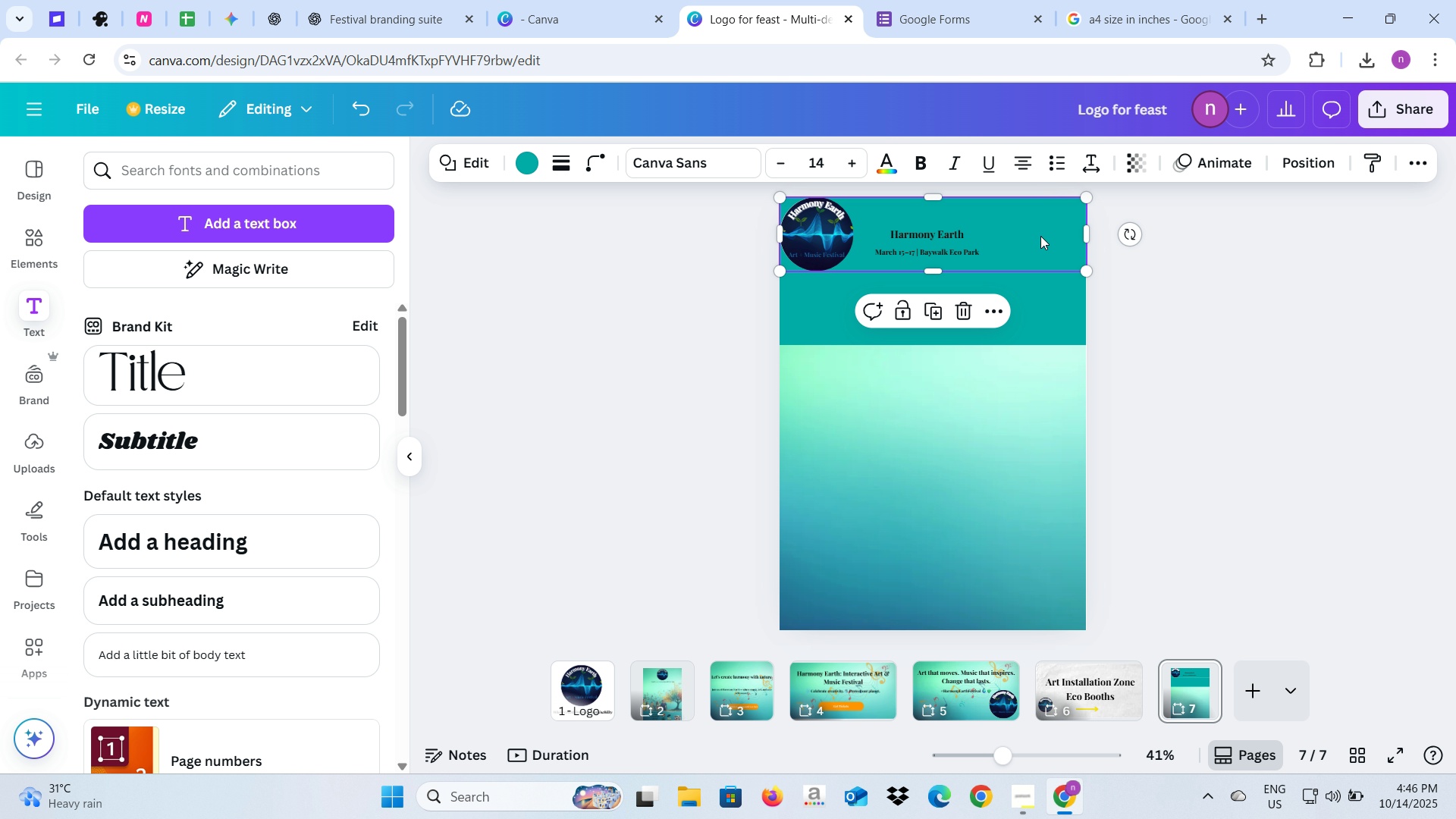 
key(Backspace)
 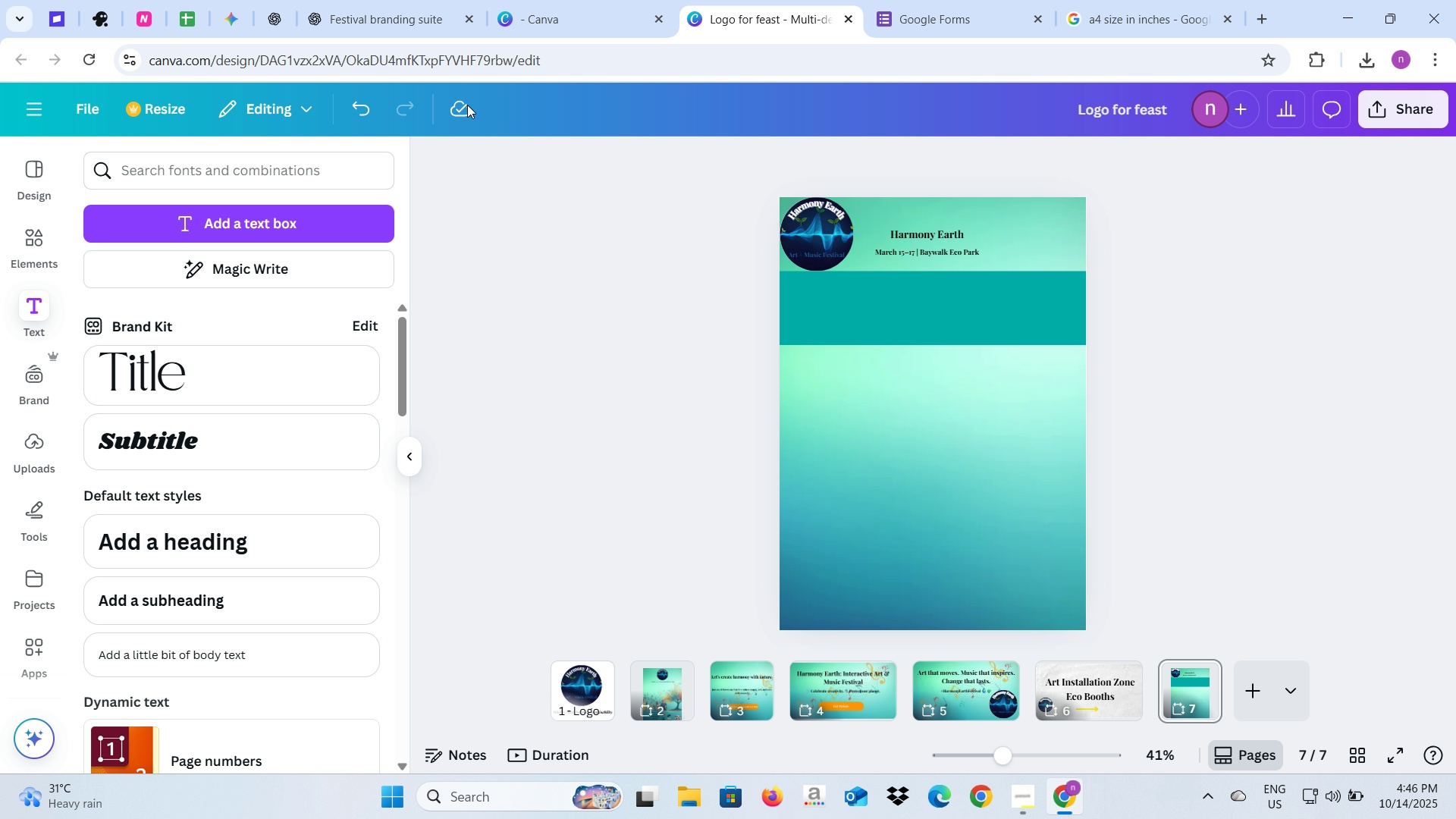 
left_click([389, 27])
 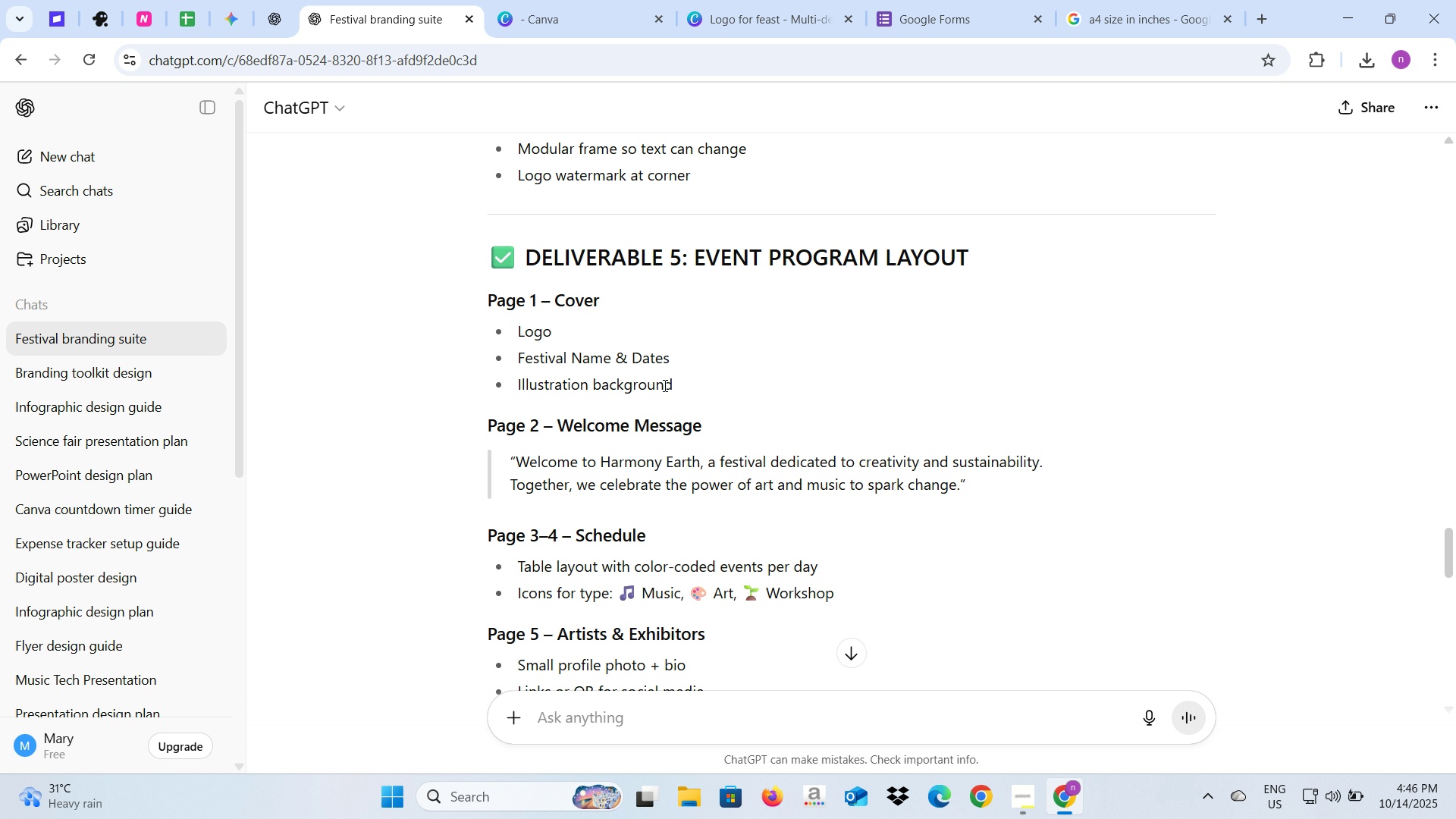 
scroll: coordinate [664, 385], scroll_direction: down, amount: 1.0
 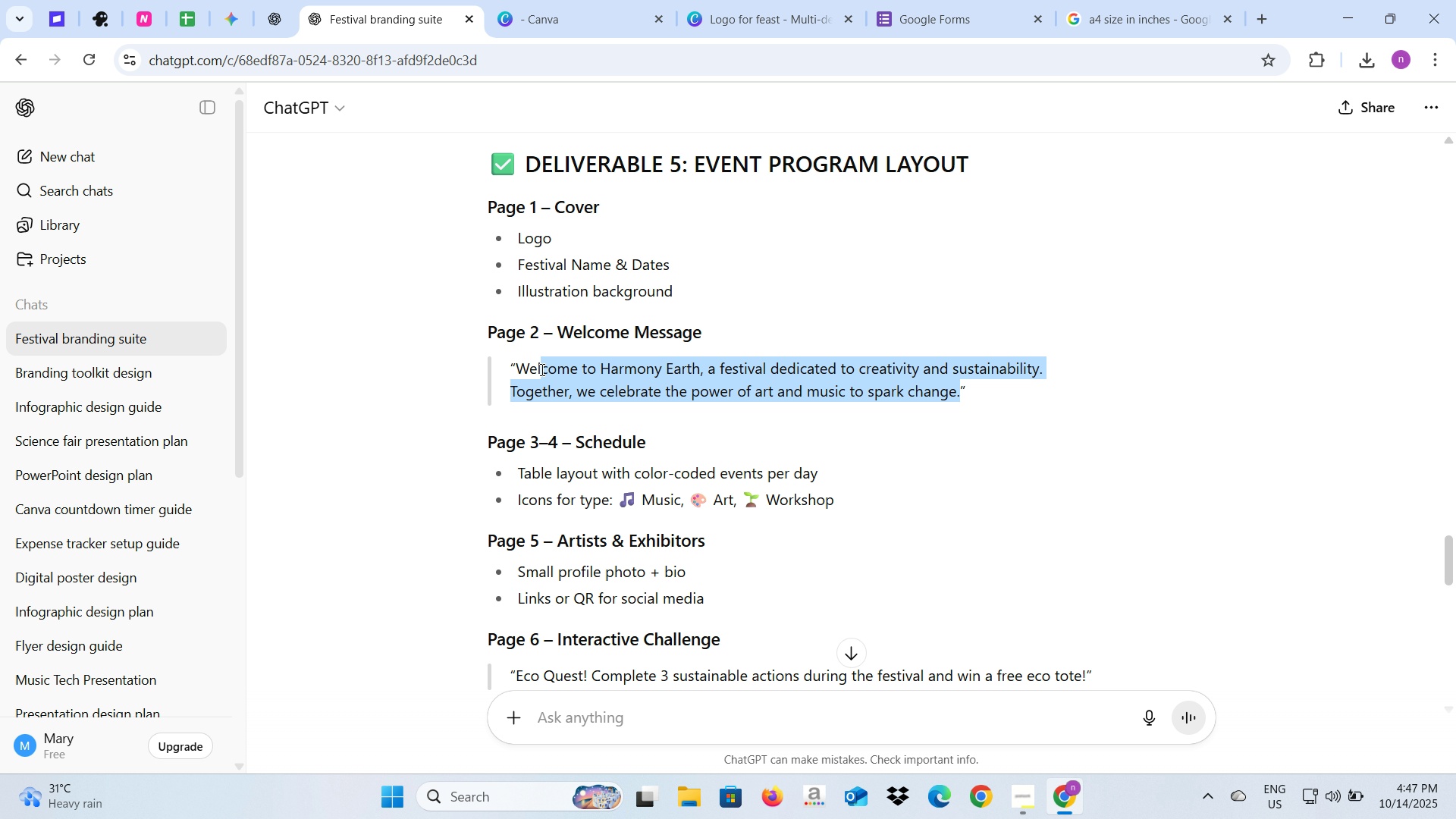 
key(Control+C)
 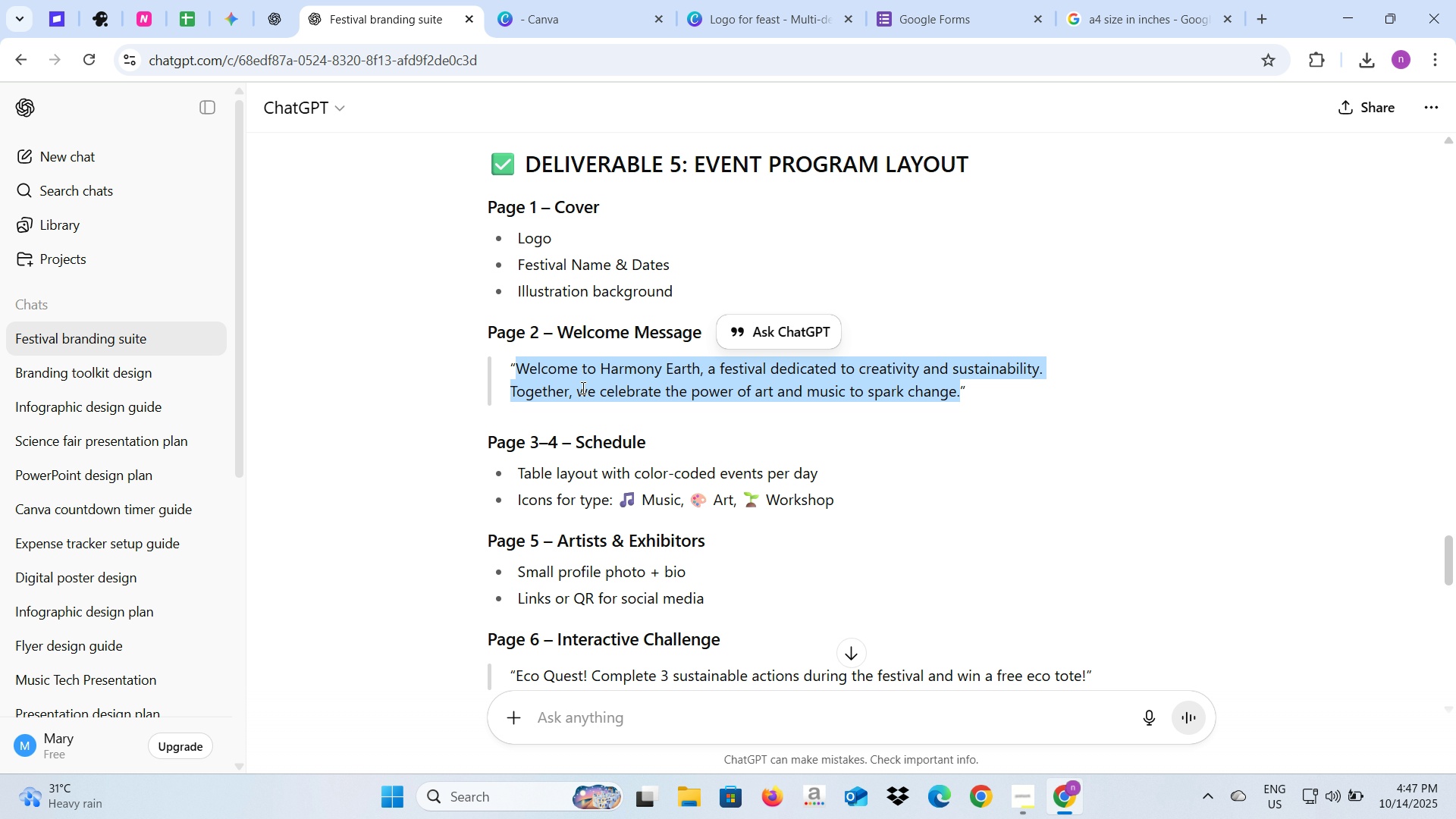 
key(Control+C)
 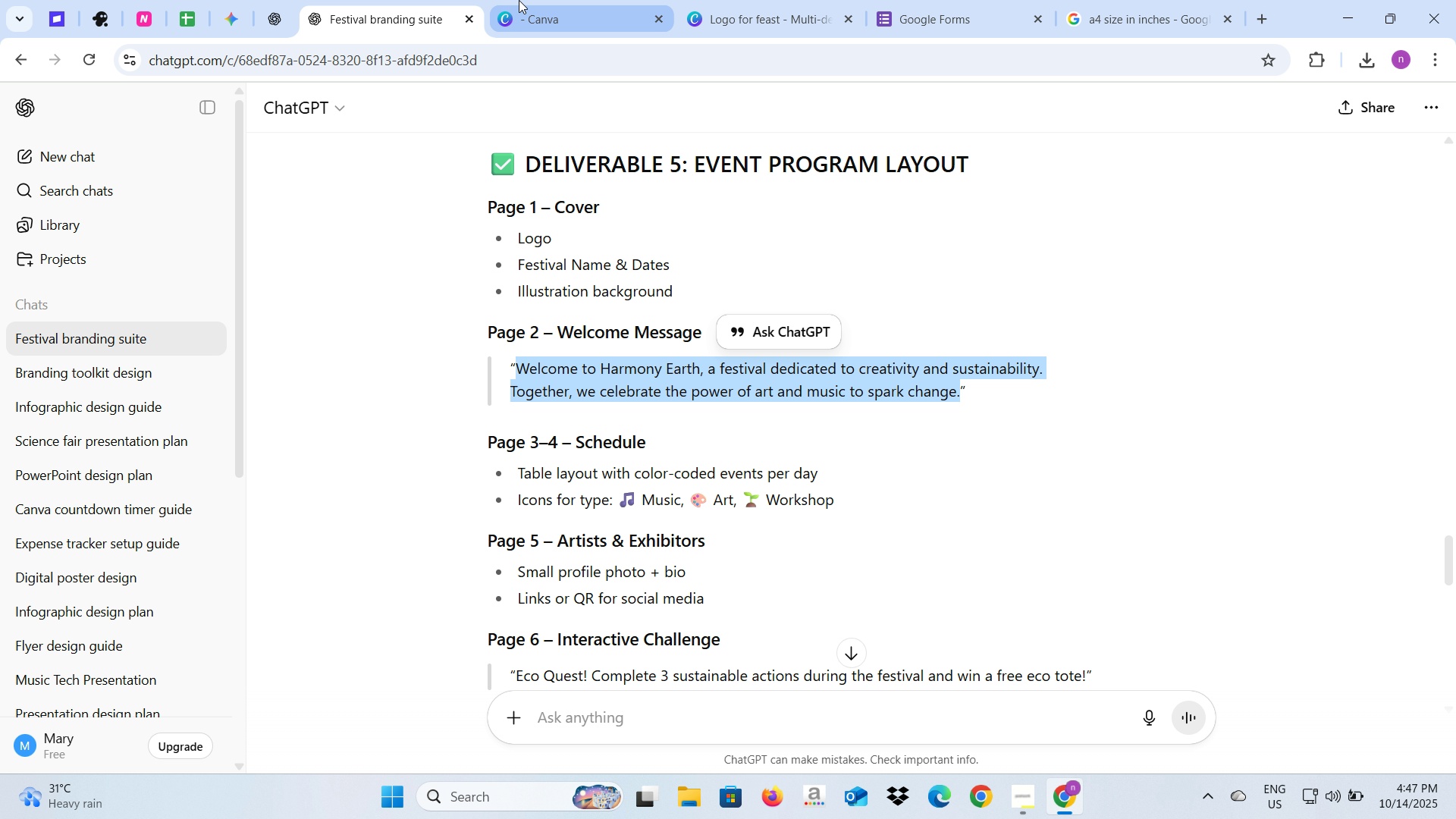 
left_click([519, 0])
 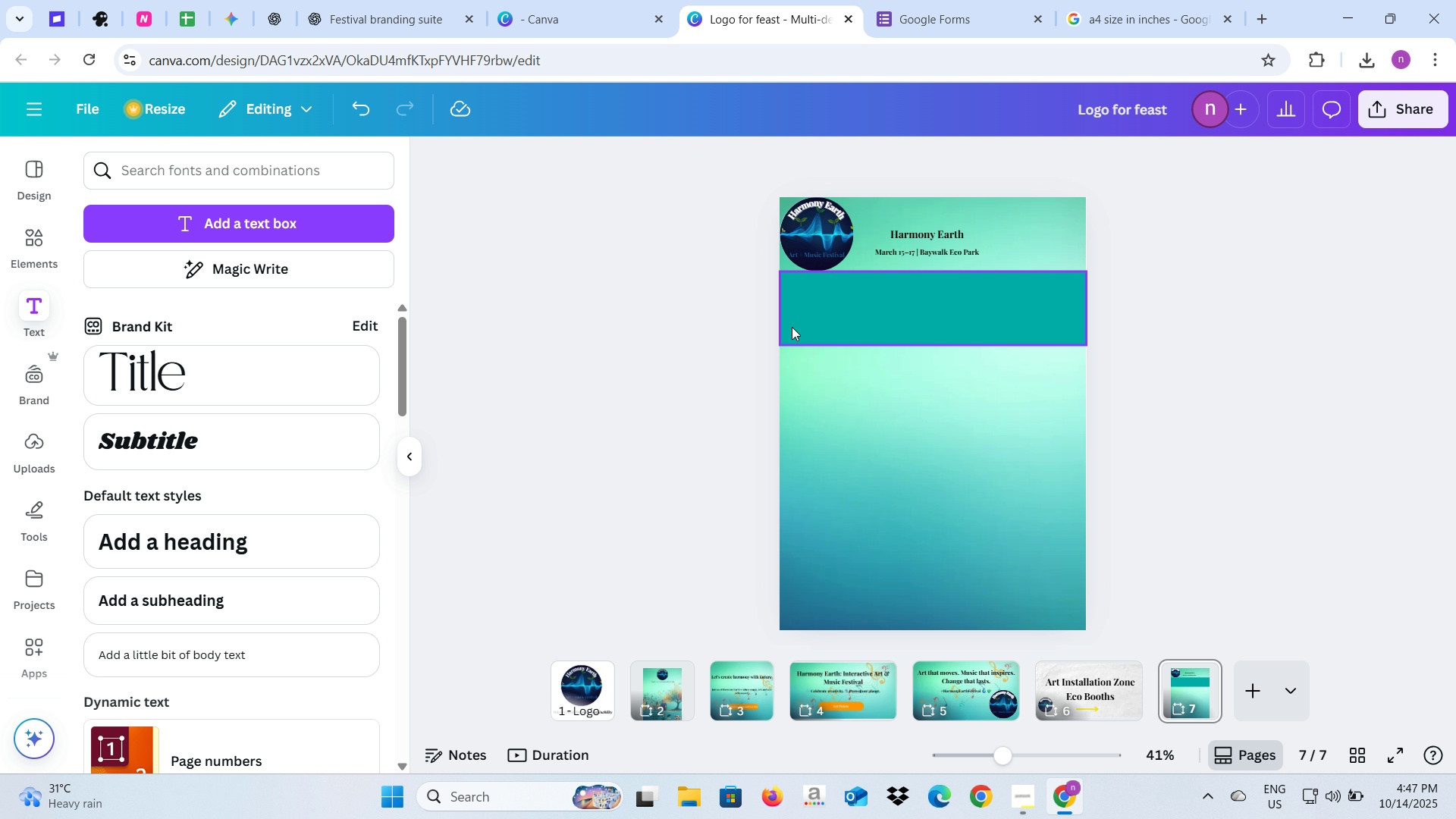 
left_click([792, 327])
 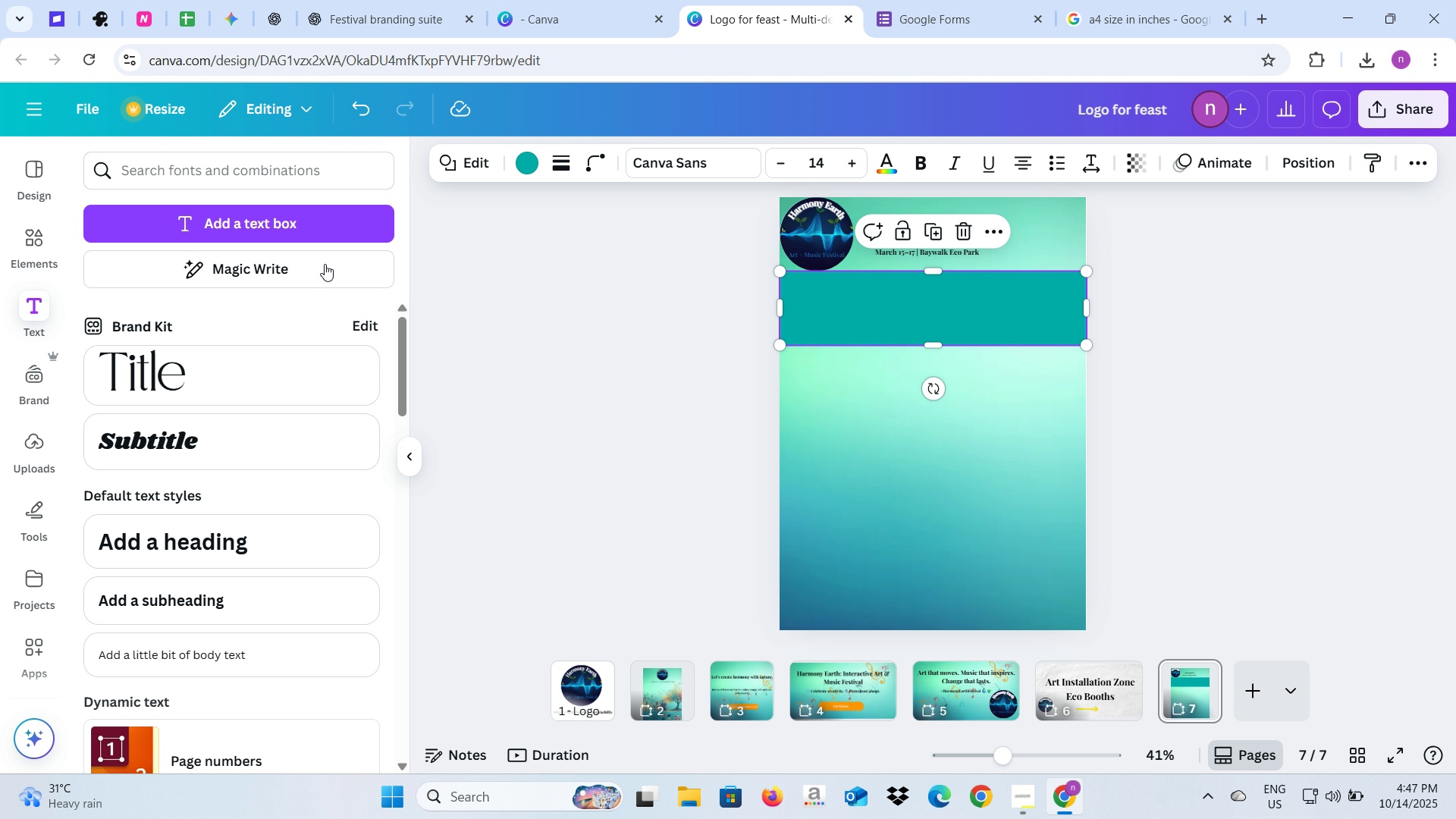 
left_click([303, 232])
 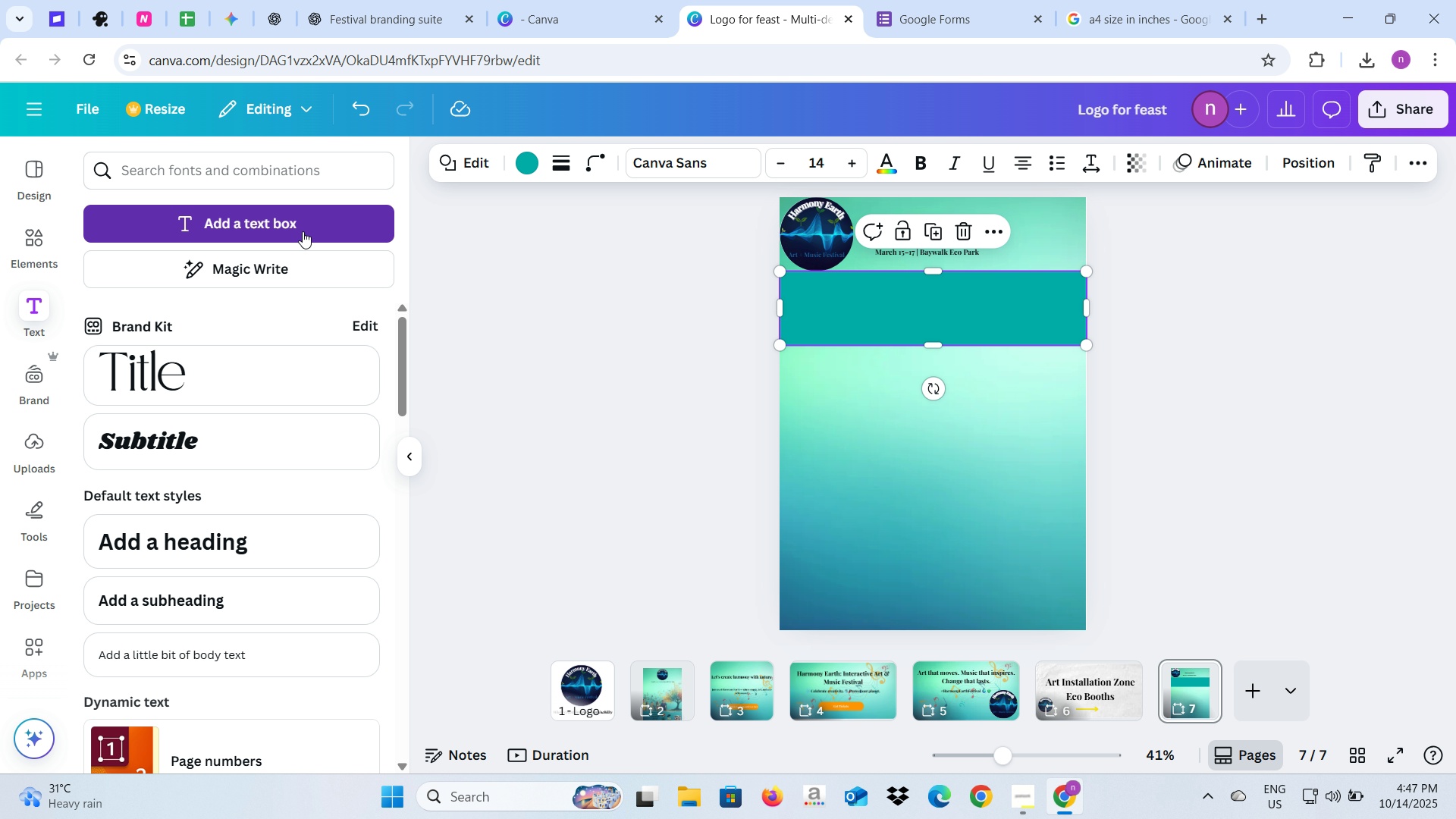 
key(Control+V)
 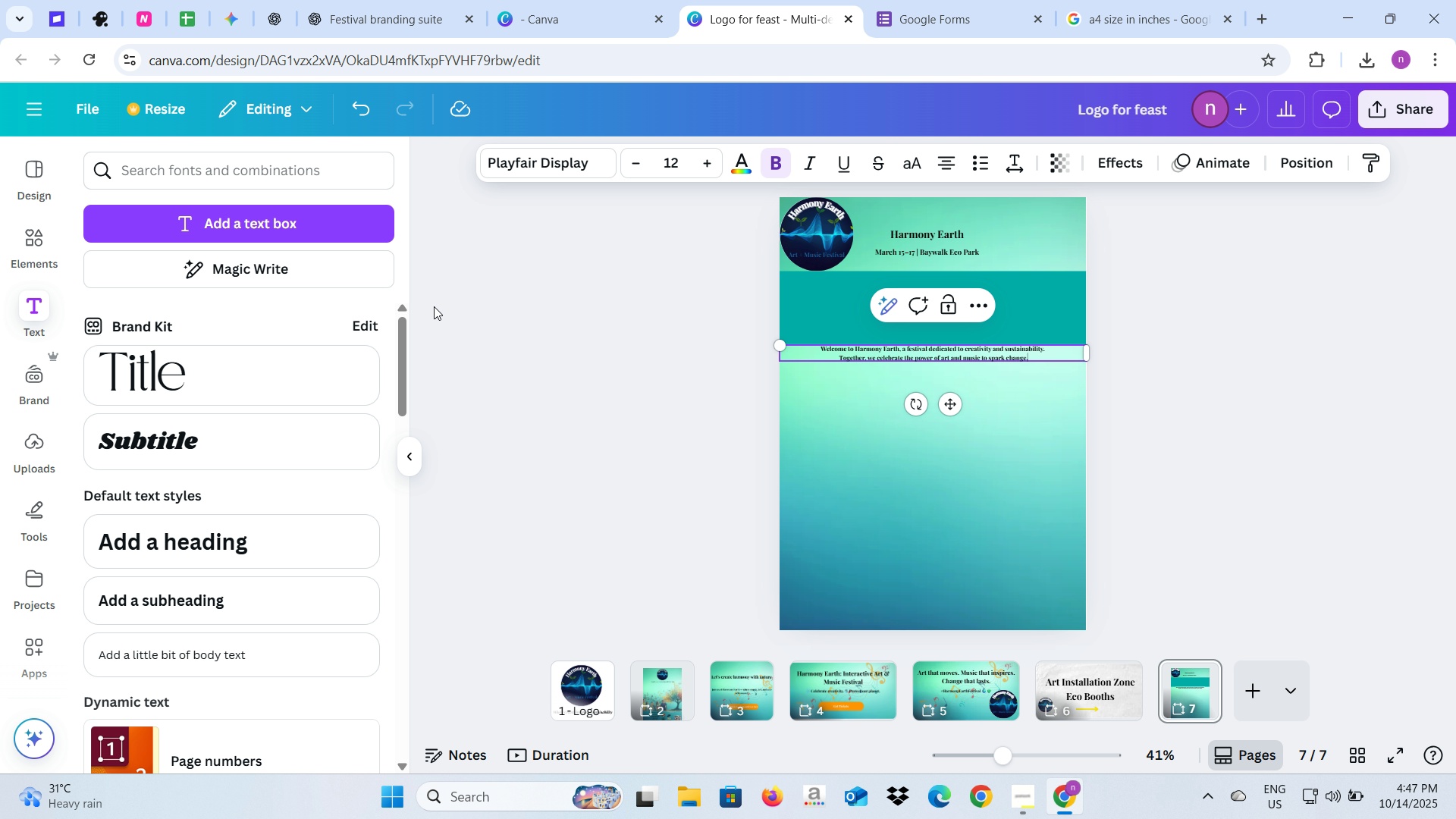 
left_click([610, 348])
 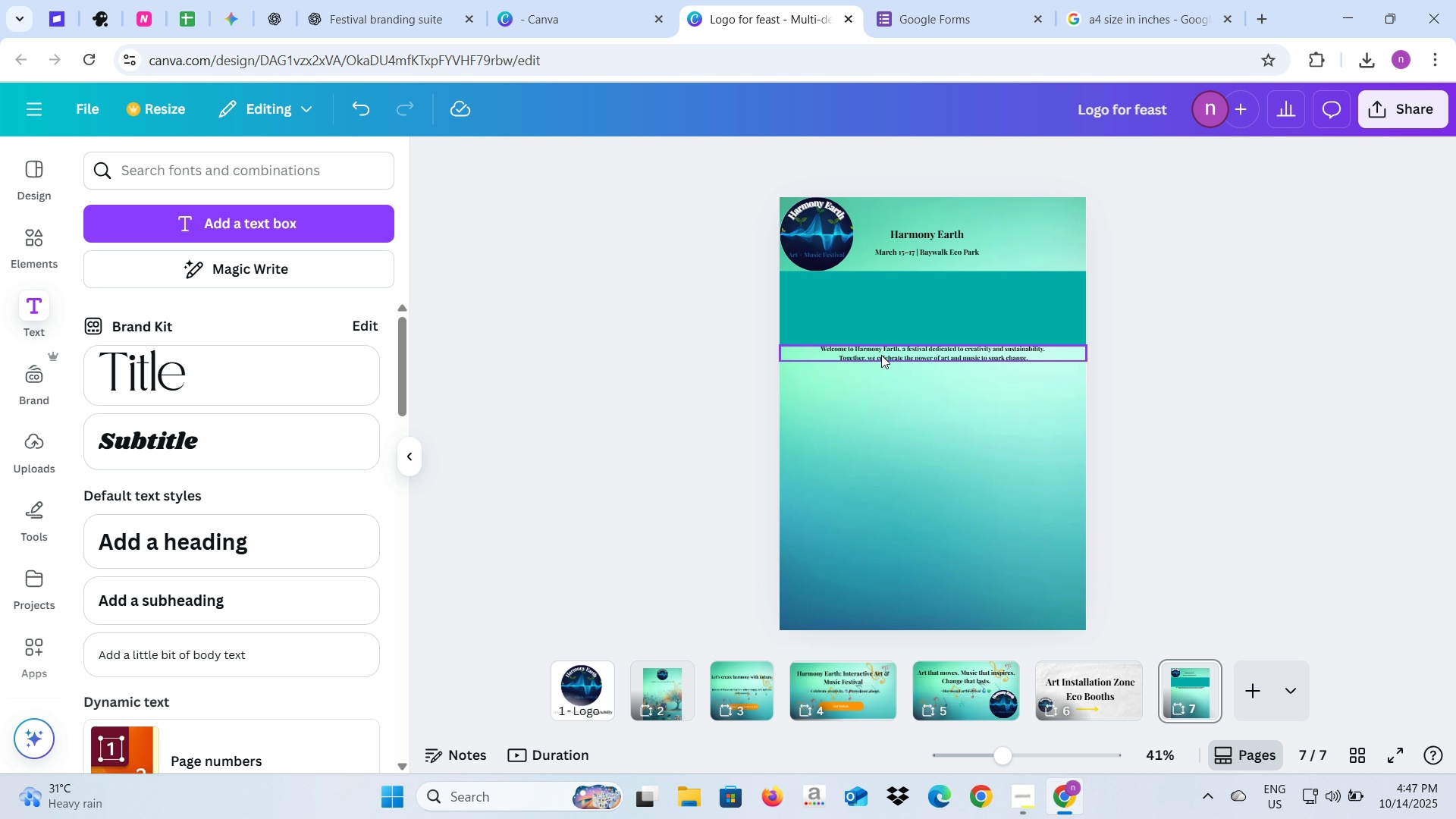 
left_click([881, 356])
 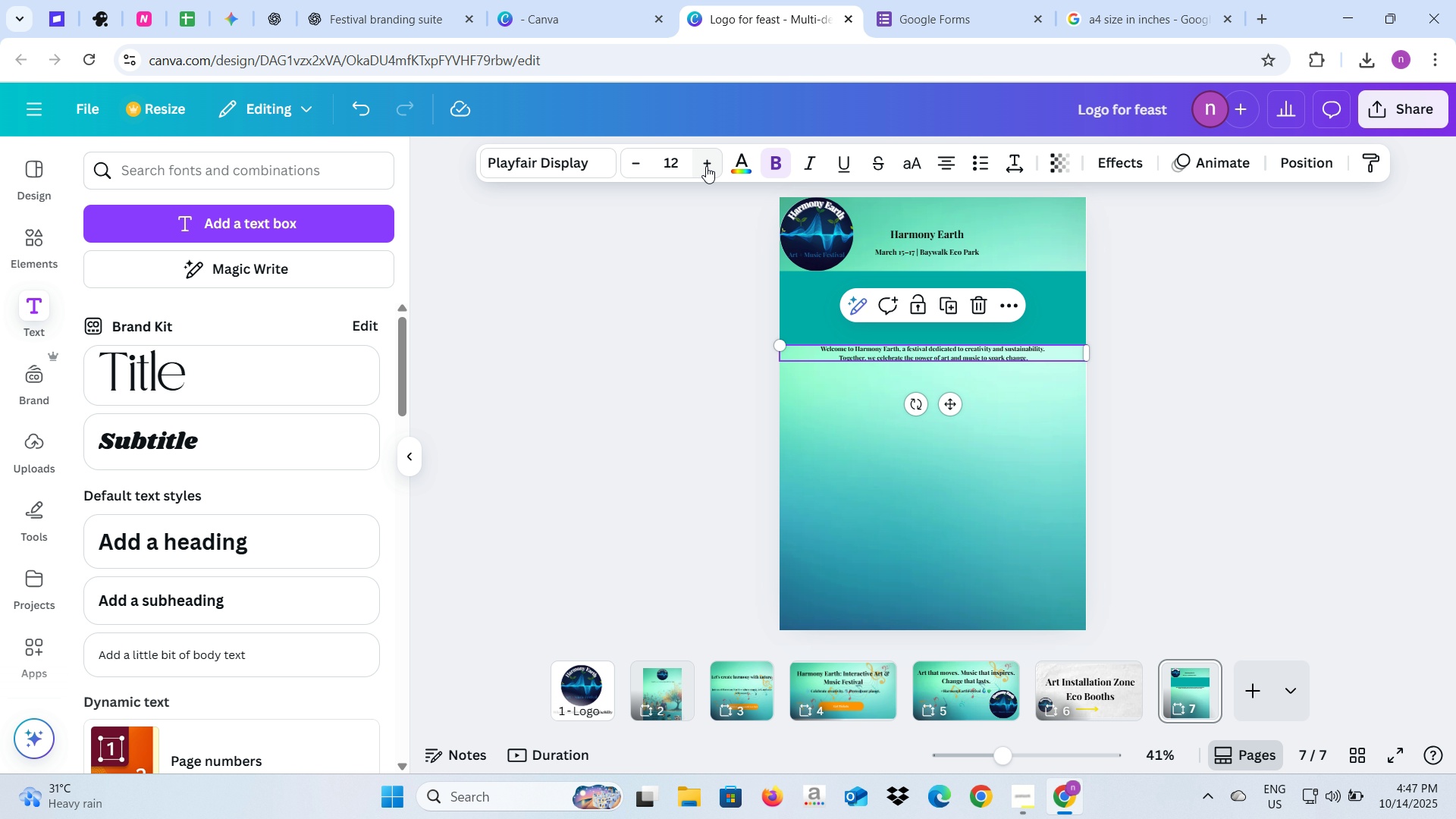 
double_click([706, 166])
 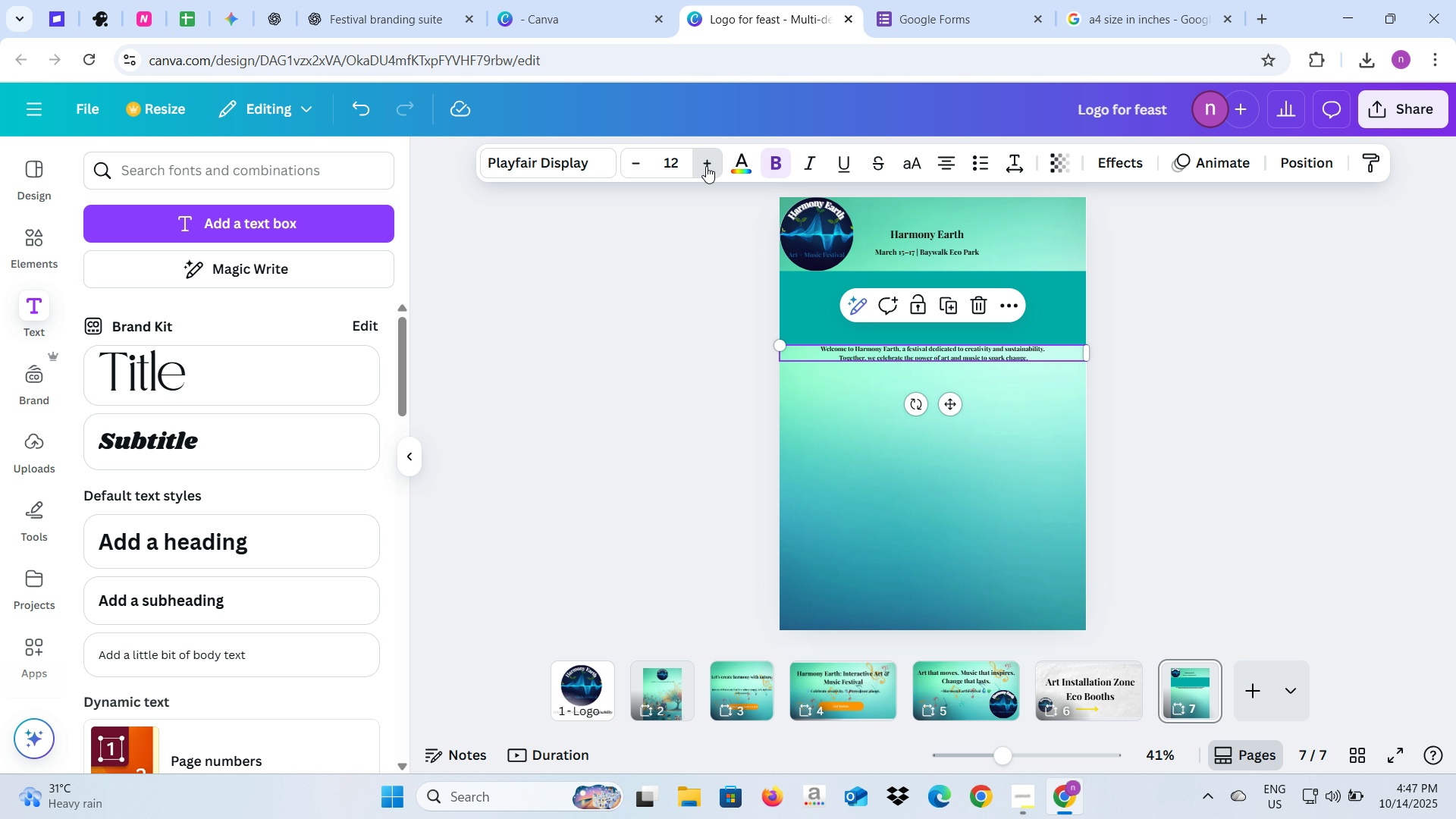 
triple_click([706, 166])
 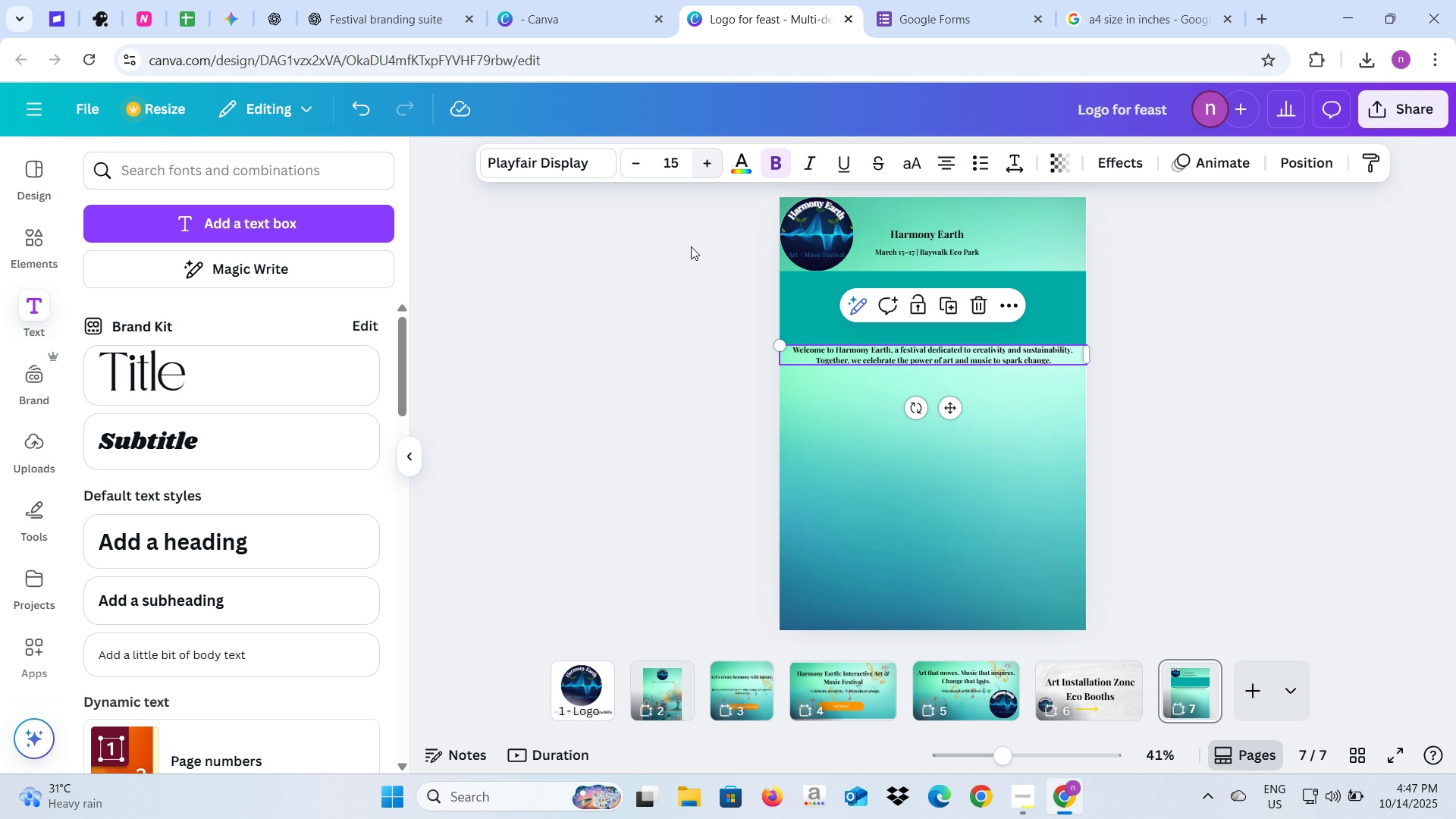 
left_click([677, 328])
 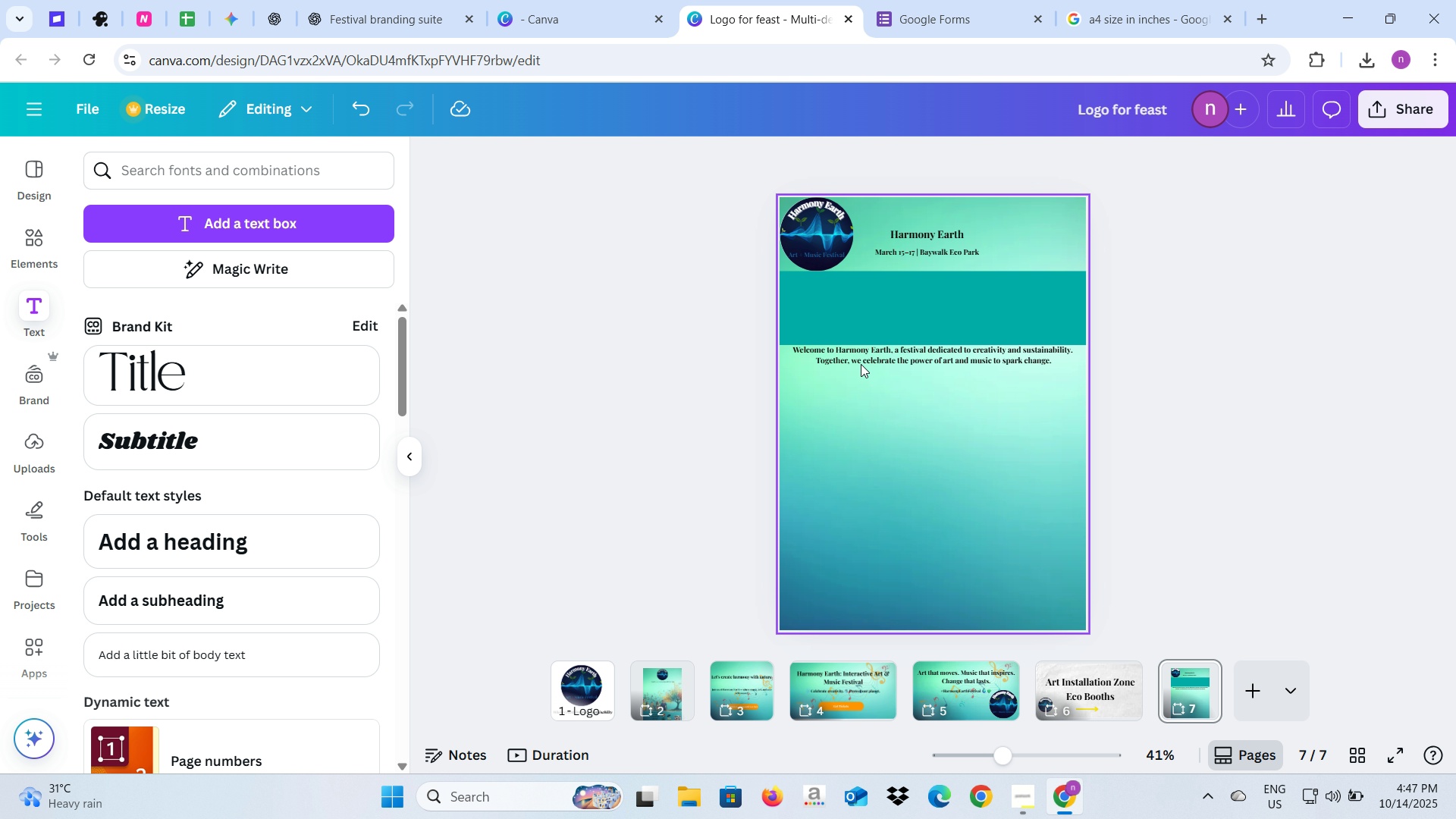 
left_click([861, 362])
 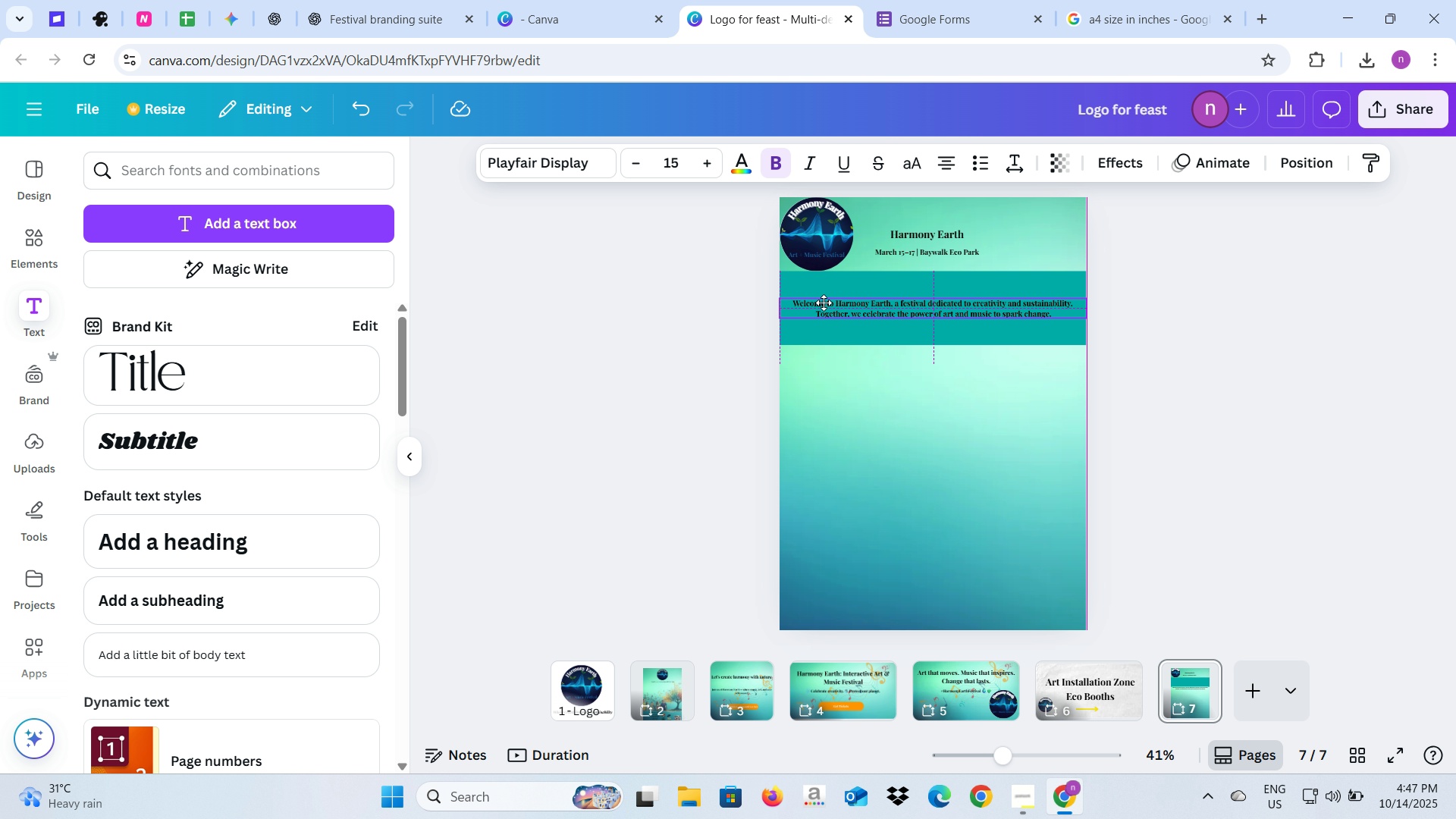 
left_click([396, 0])
 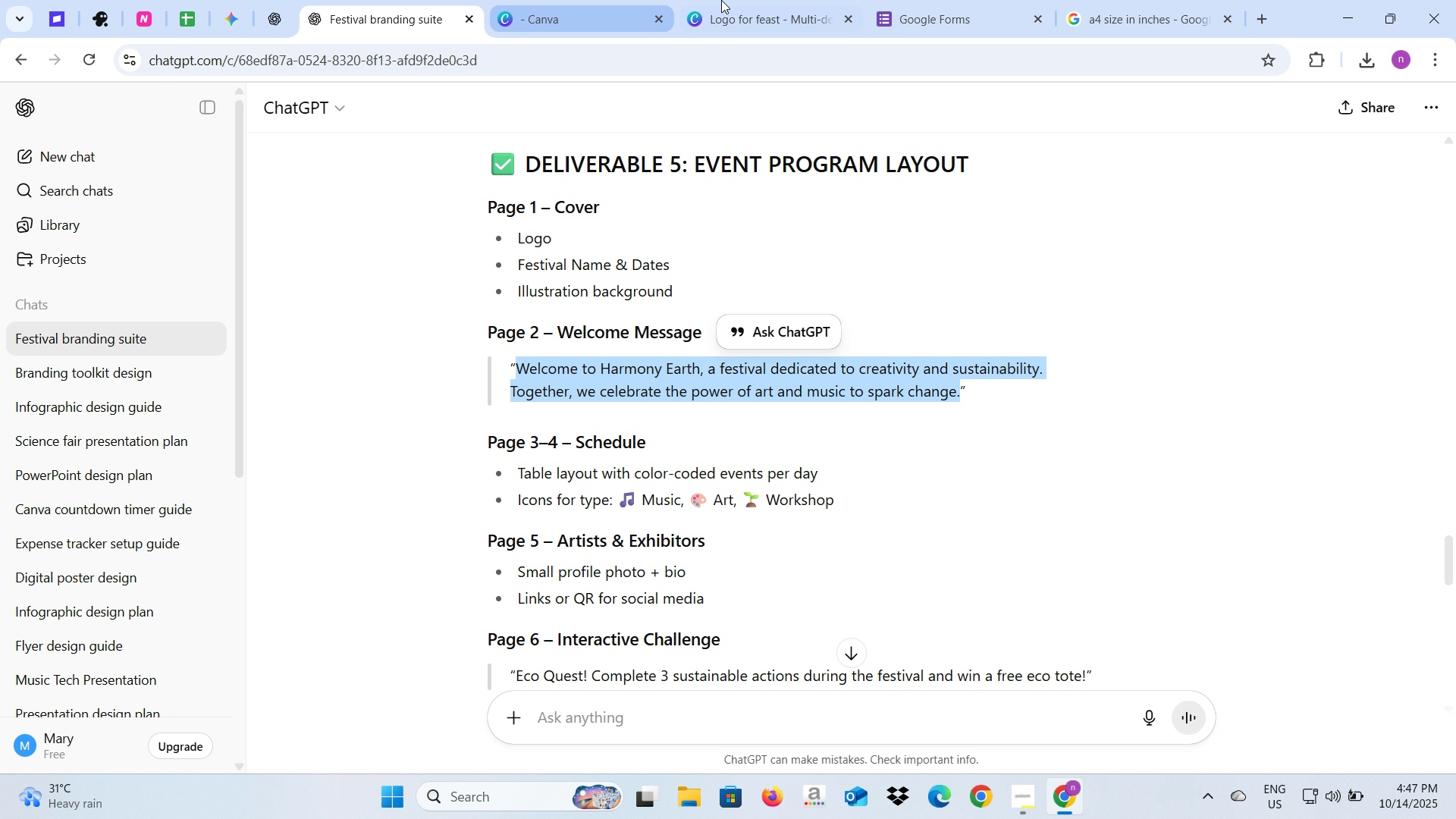 
left_click([726, 0])
 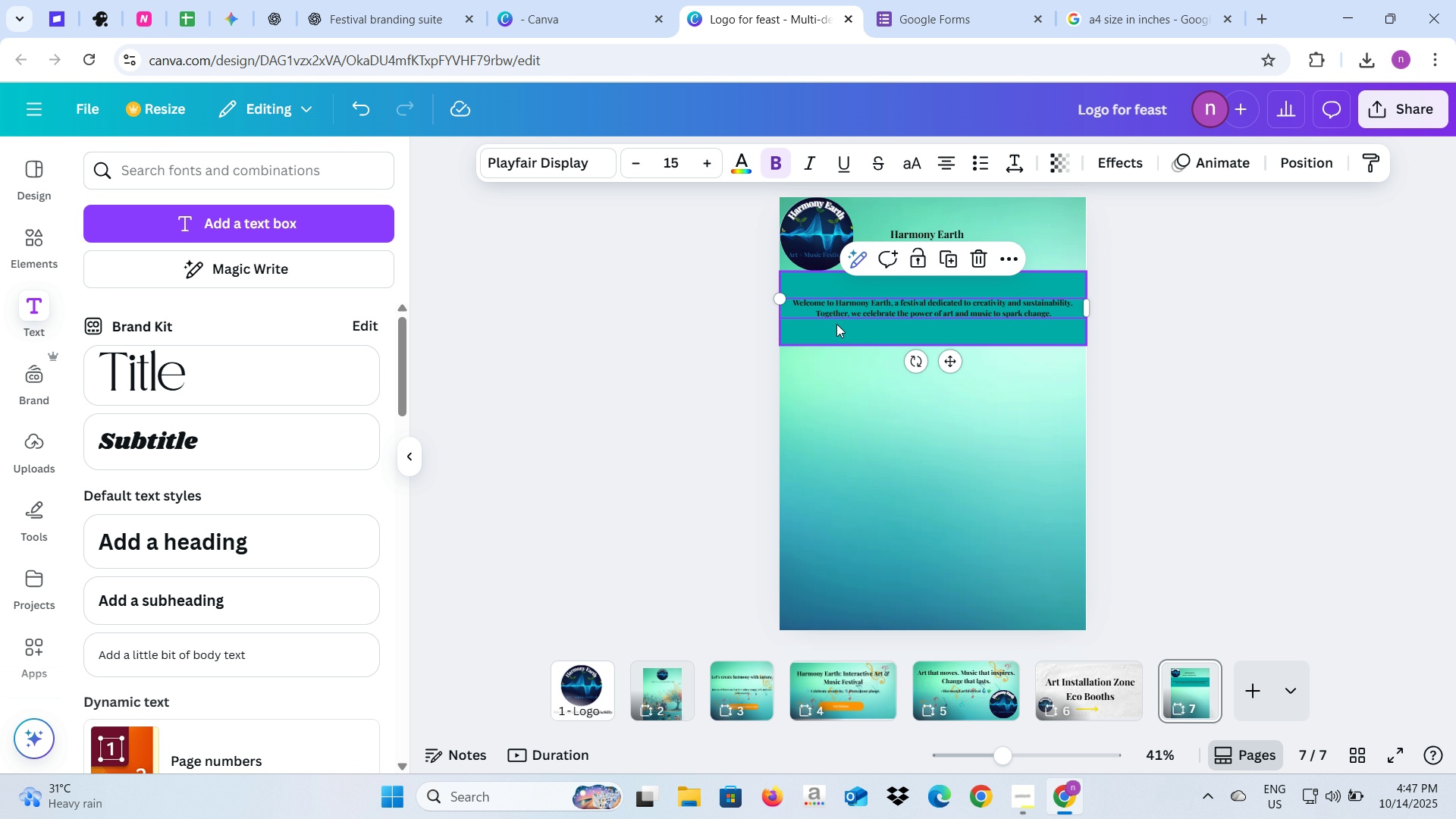 
left_click([836, 324])
 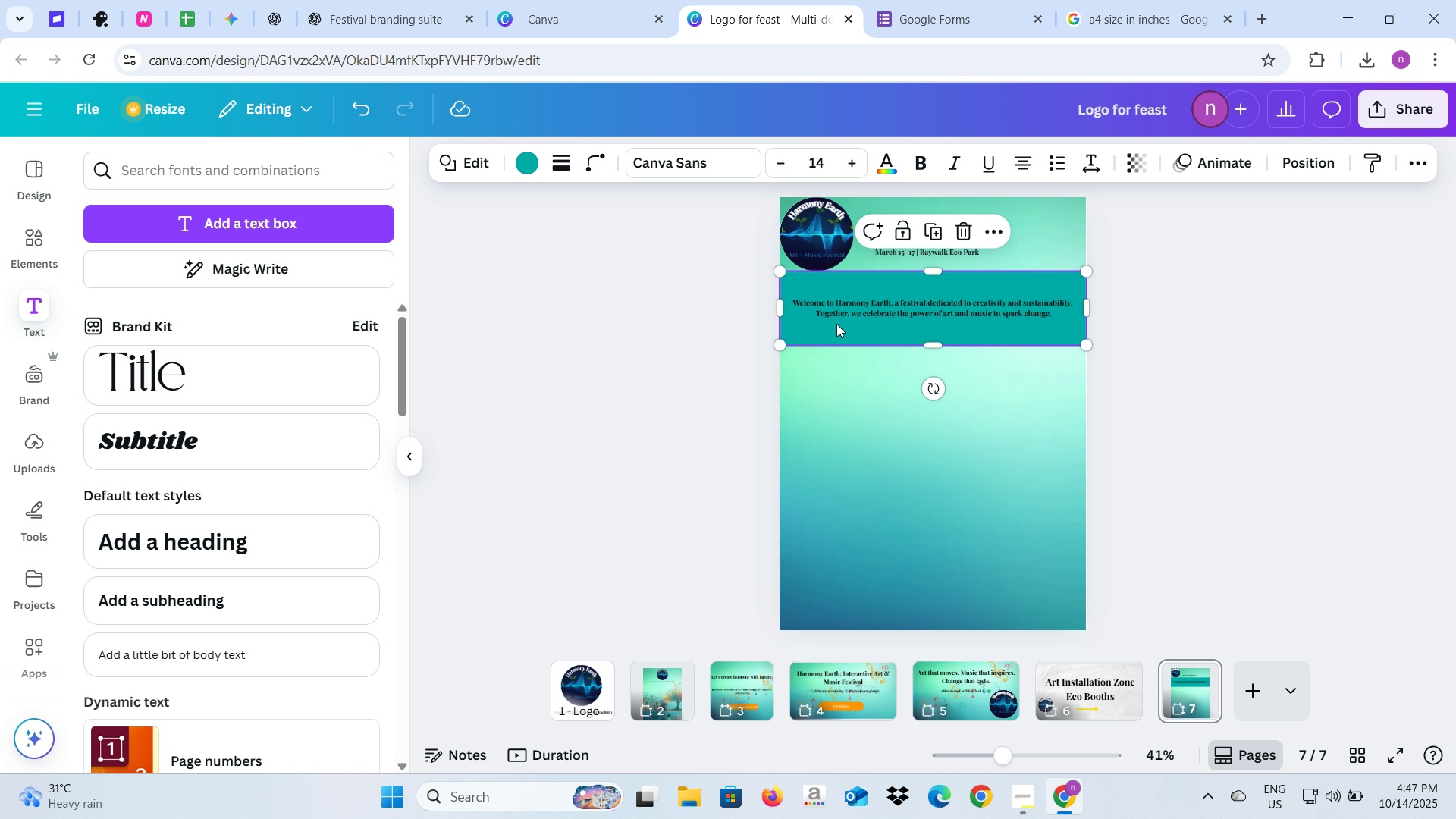 
key(Control+C)
 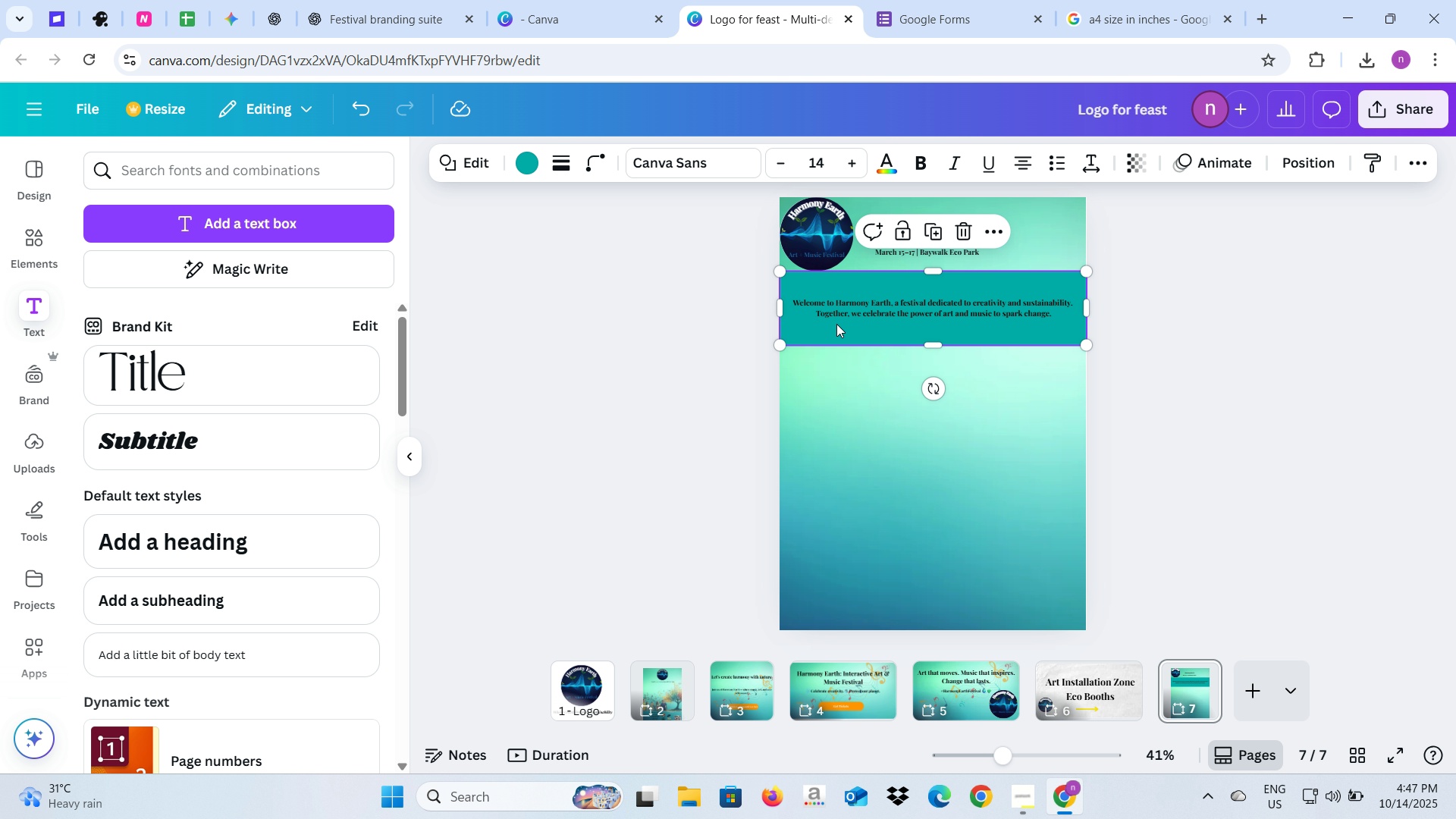 
key(Control+V)
 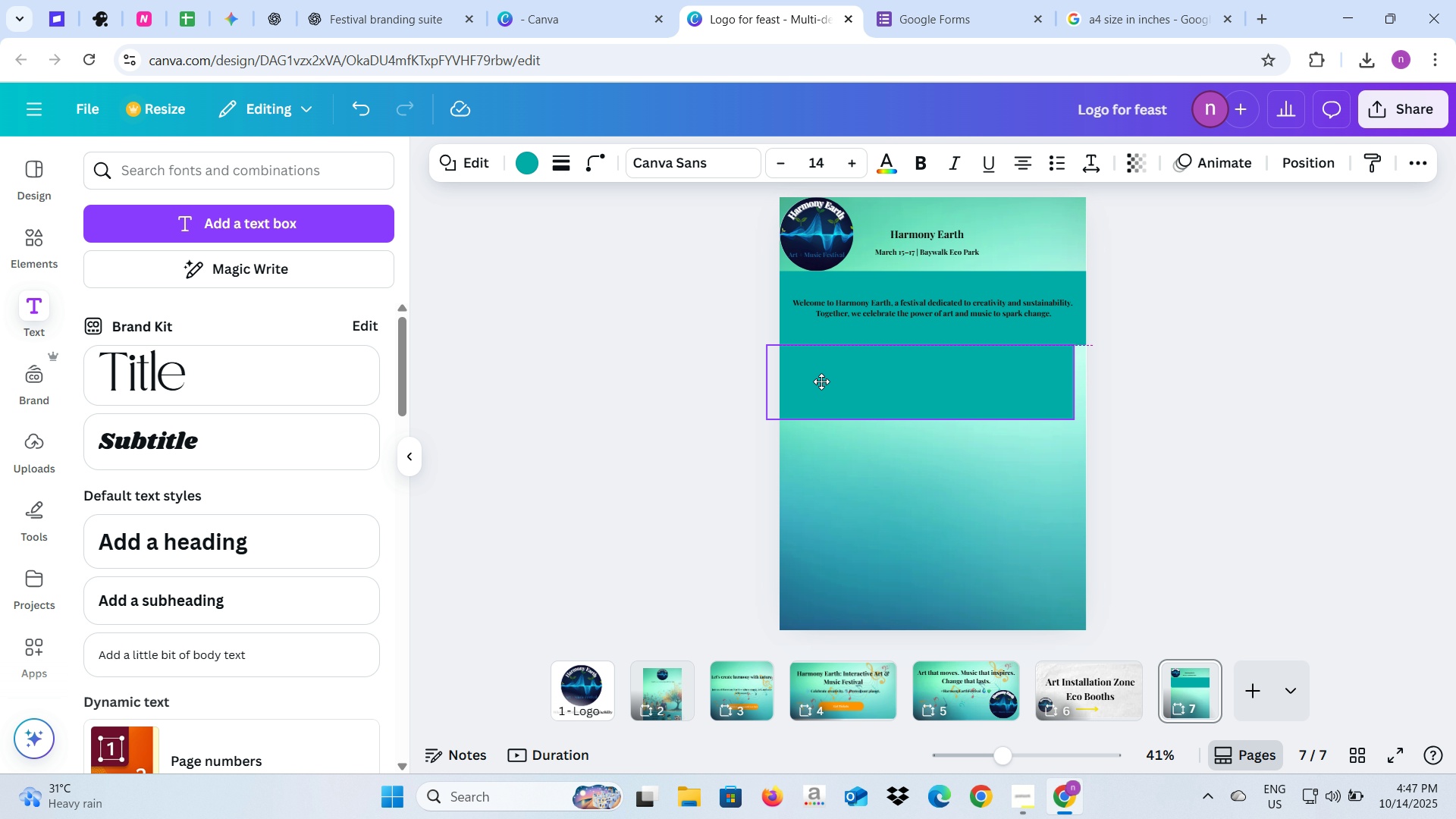 
left_click([795, 287])
 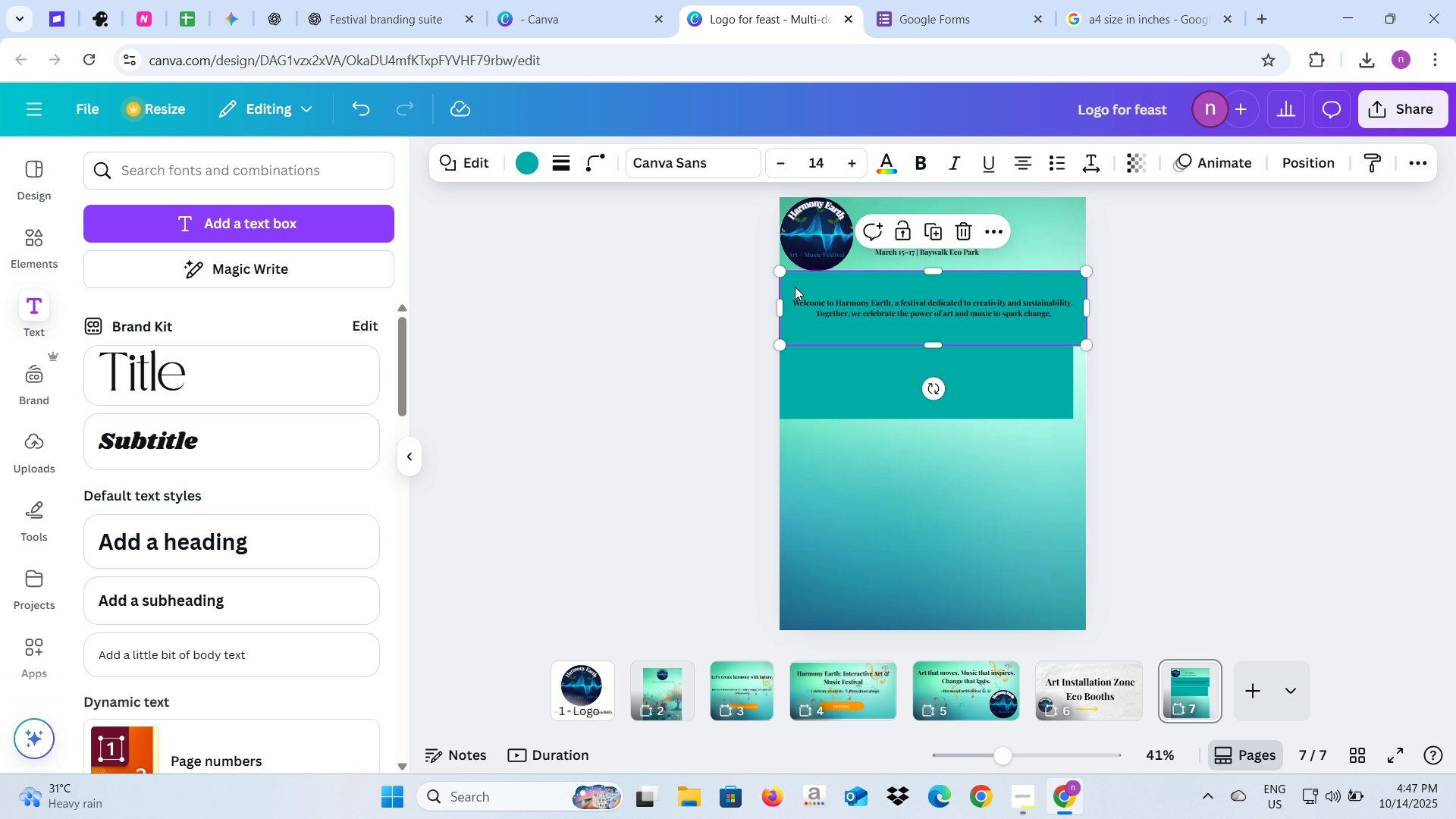 
key(Backspace)
 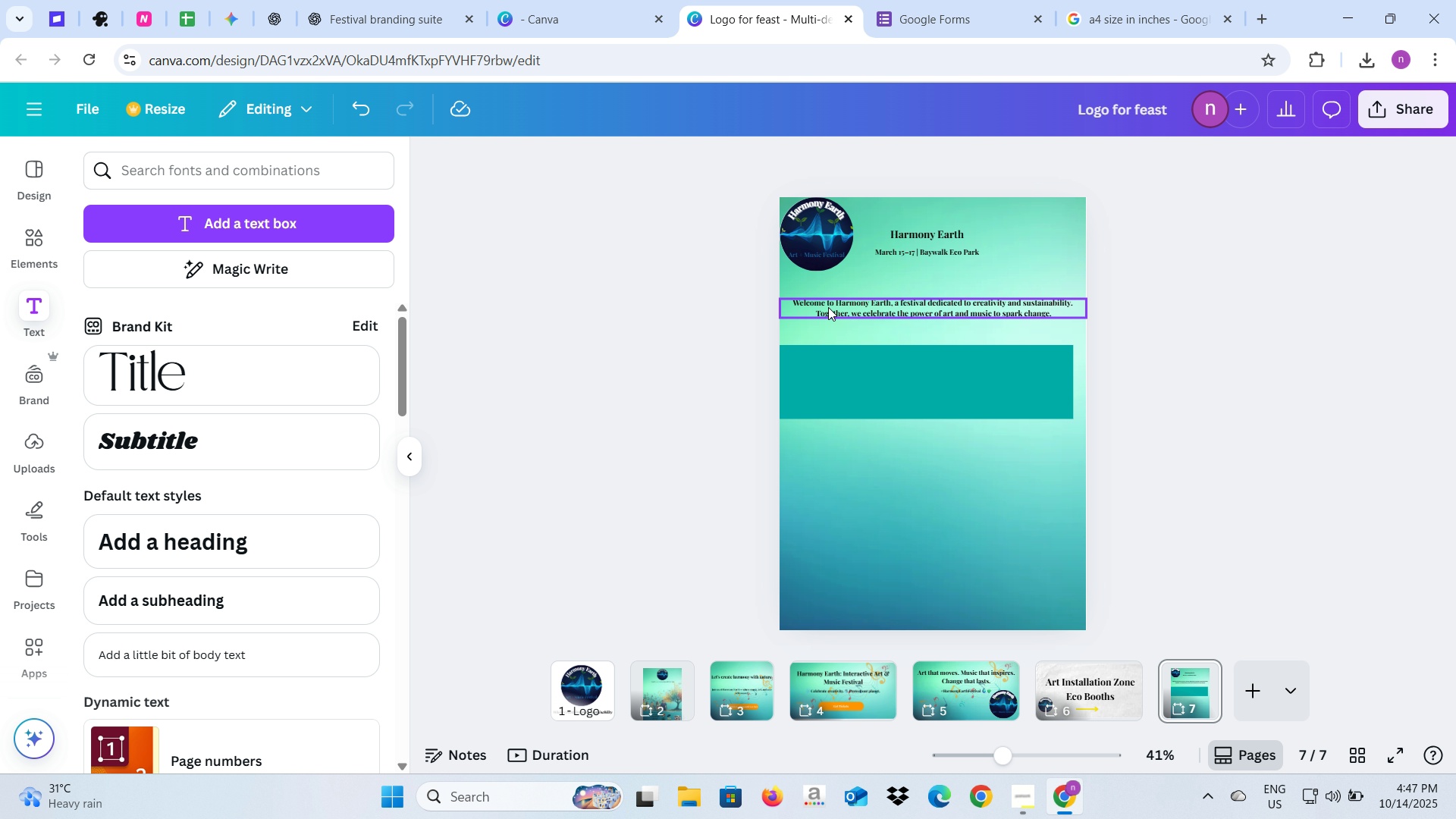 
left_click([828, 307])
 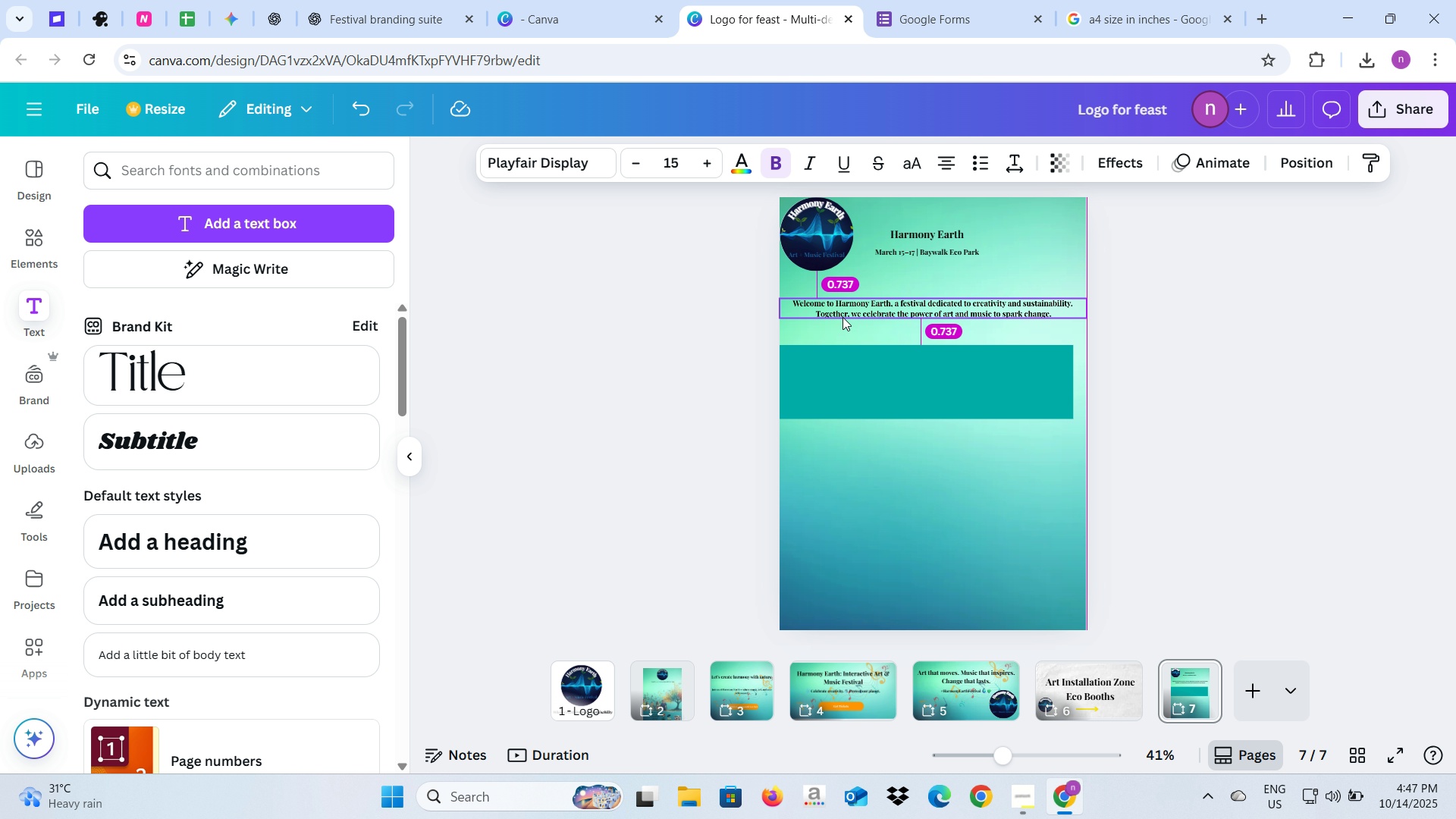 
left_click([845, 366])
 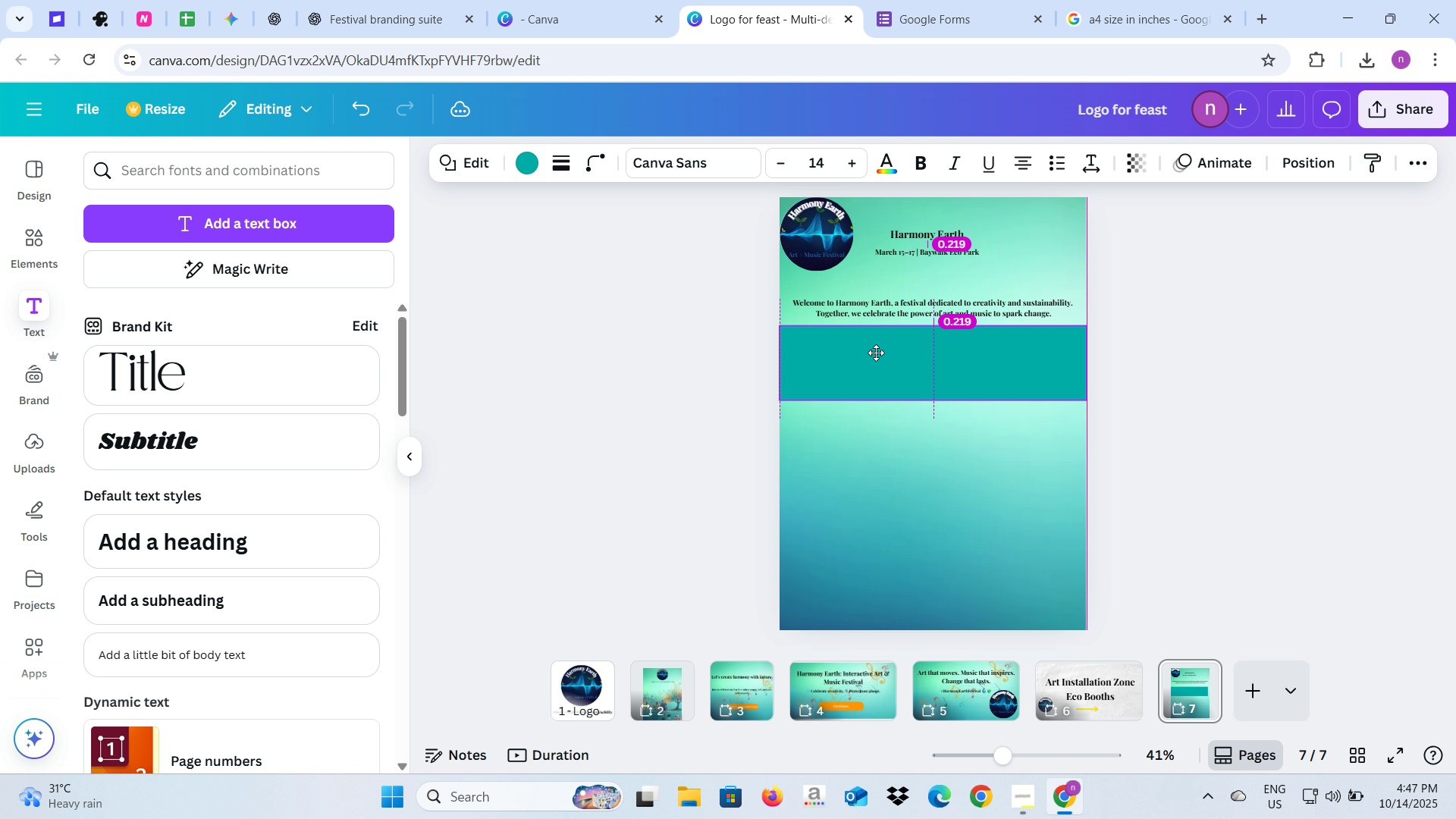 
left_click([403, 0])
 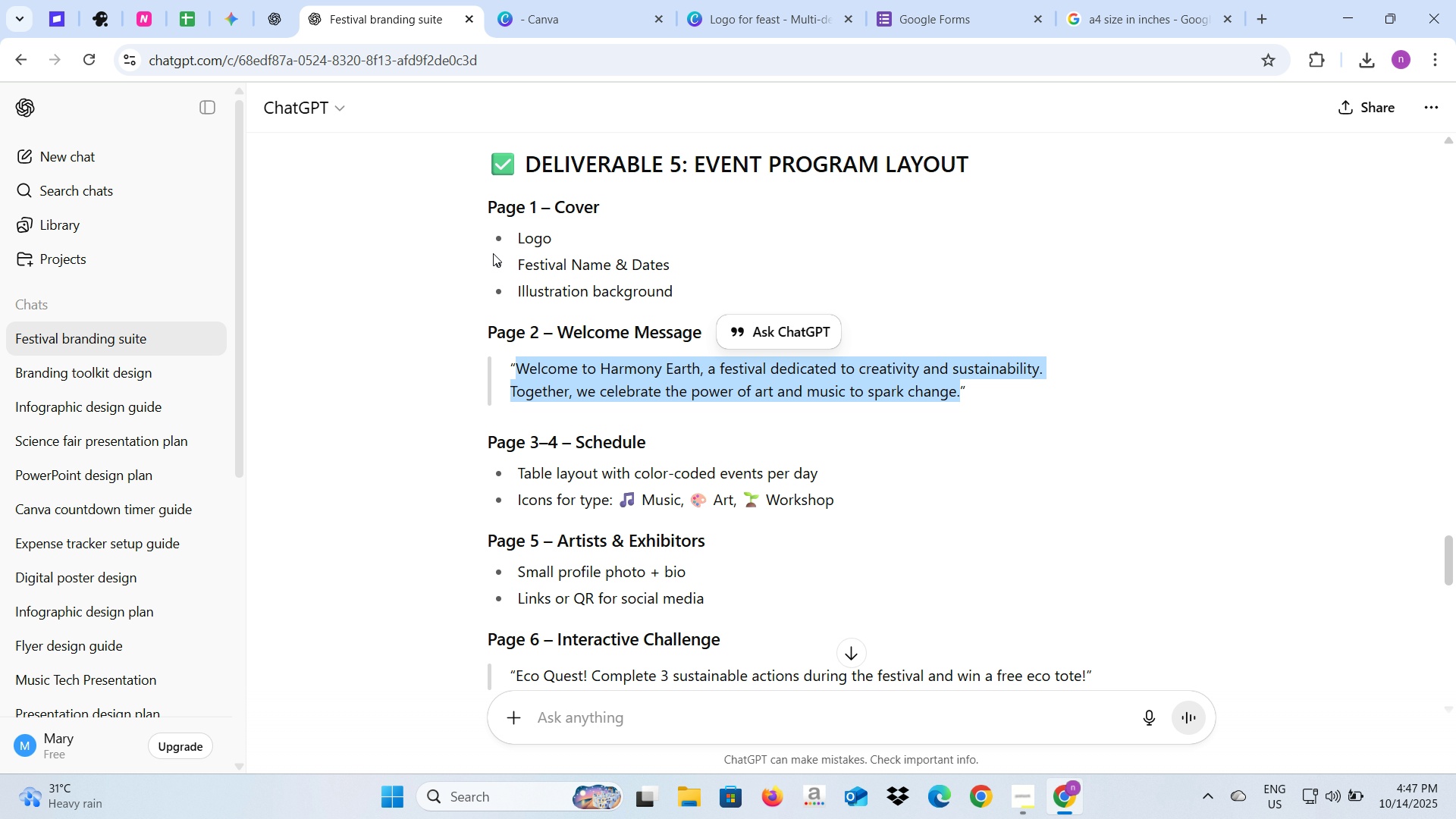 
scroll: coordinate [495, 250], scroll_direction: down, amount: 1.0
 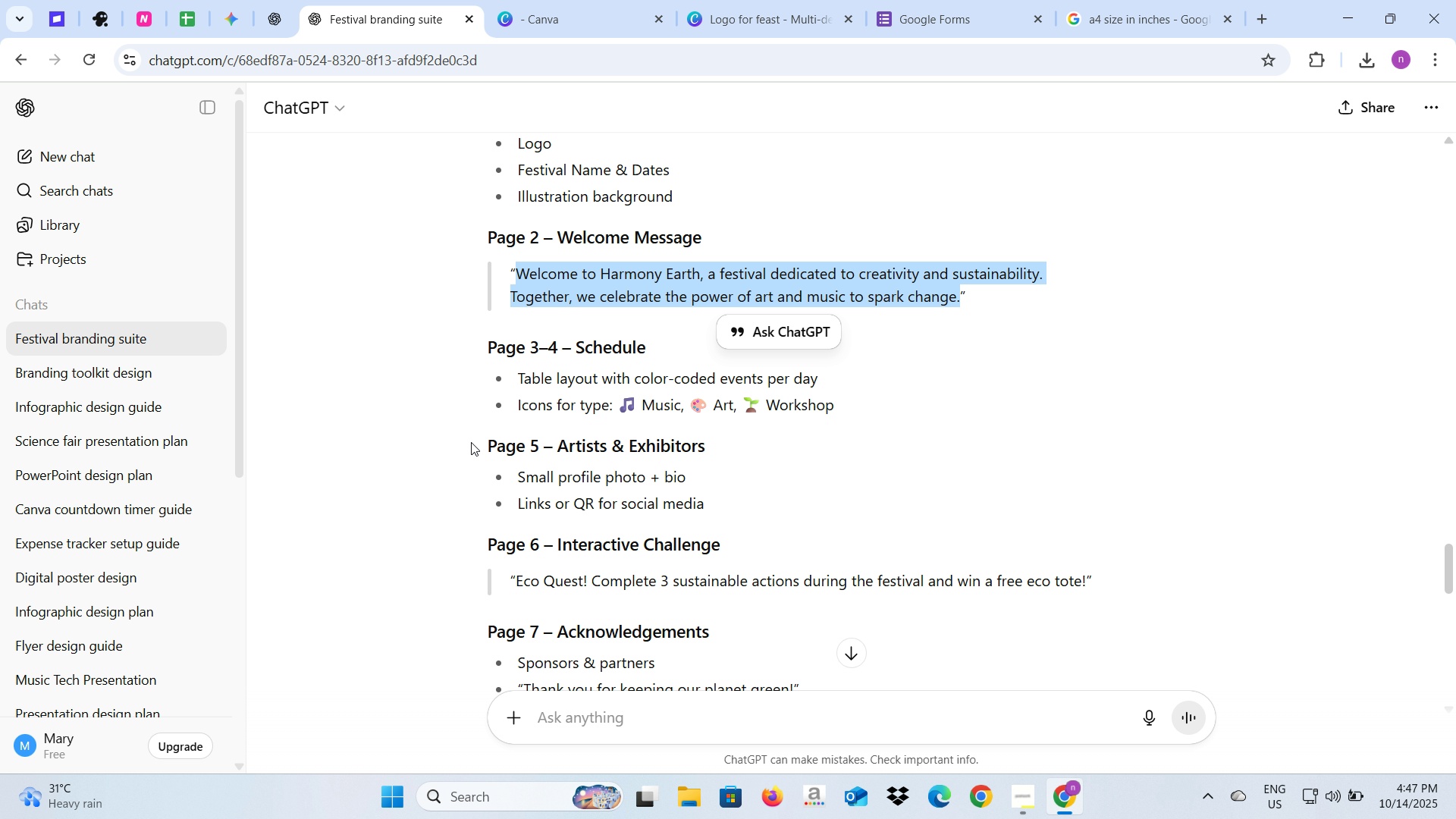 
left_click([471, 442])
 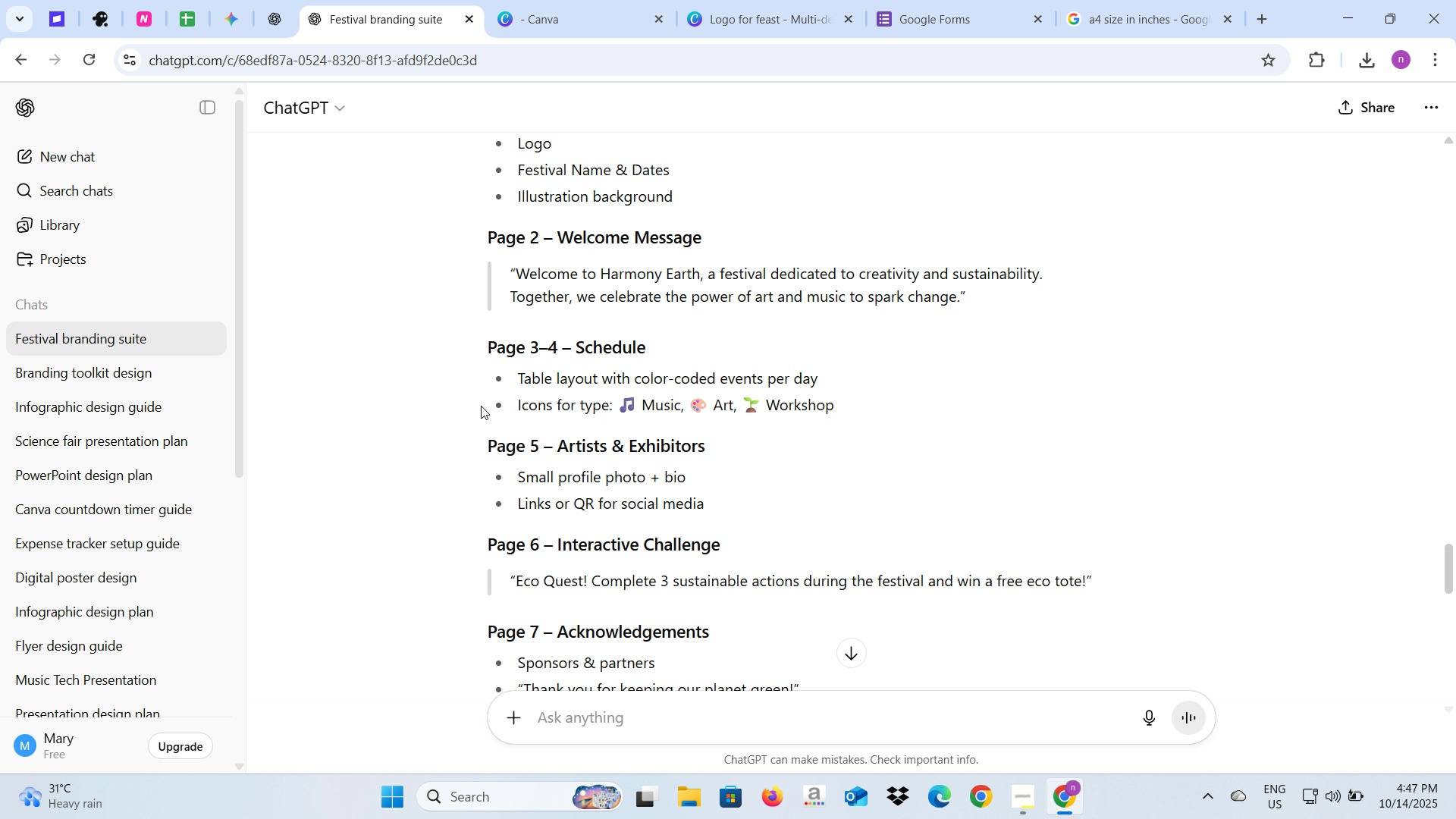 
mouse_move([491, 394])
 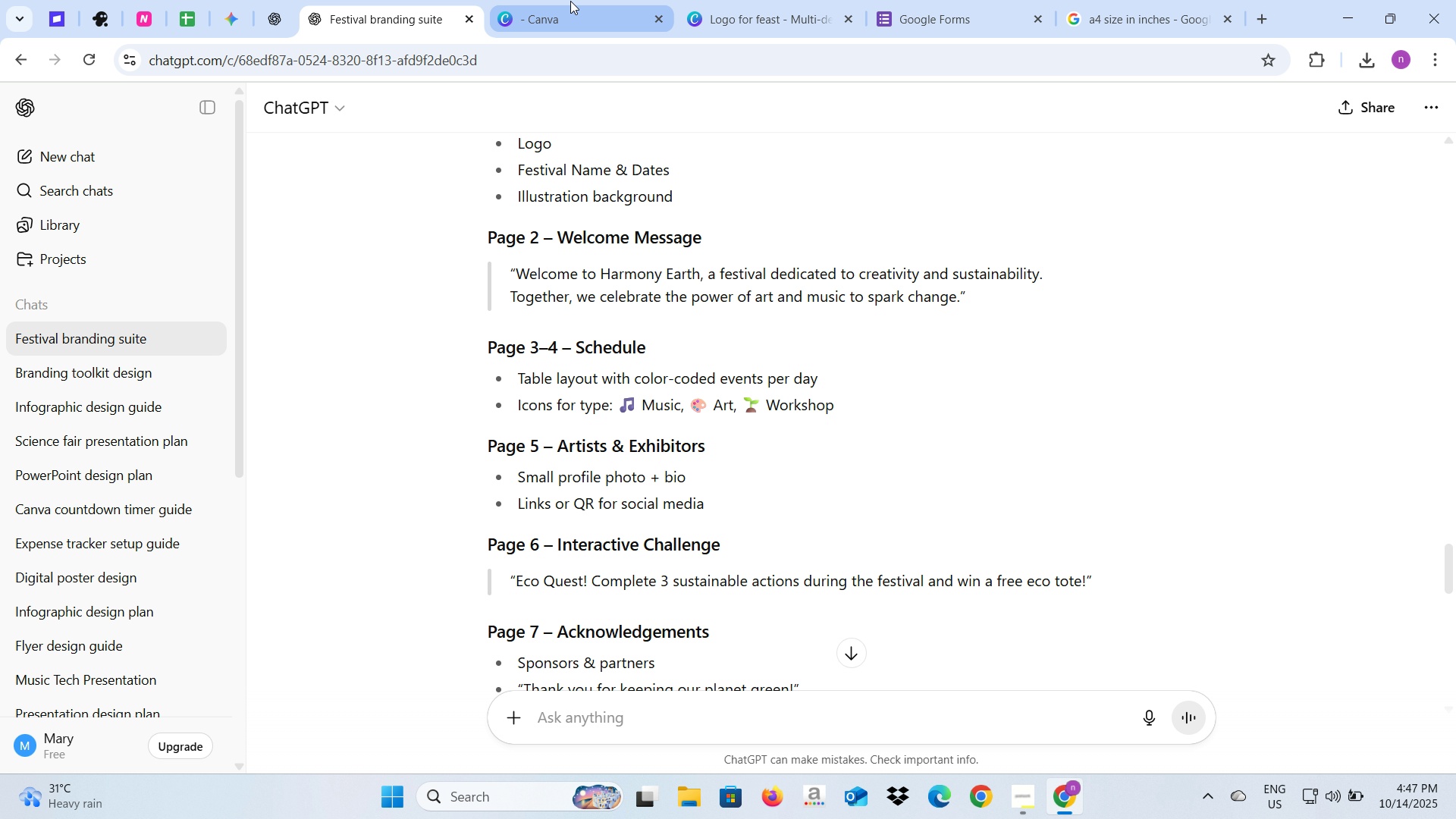 
left_click([571, 0])
 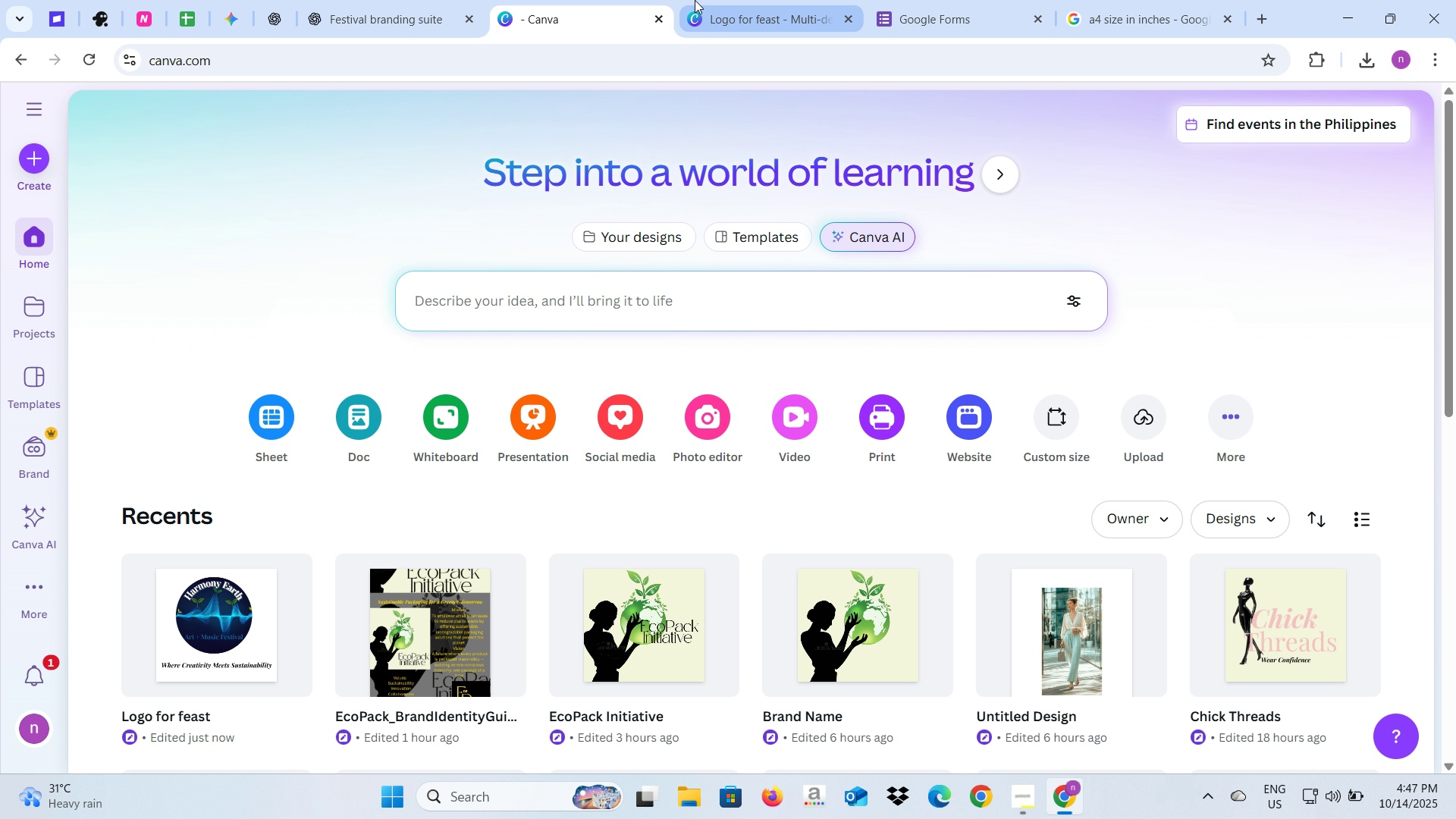 
left_click([695, 0])
 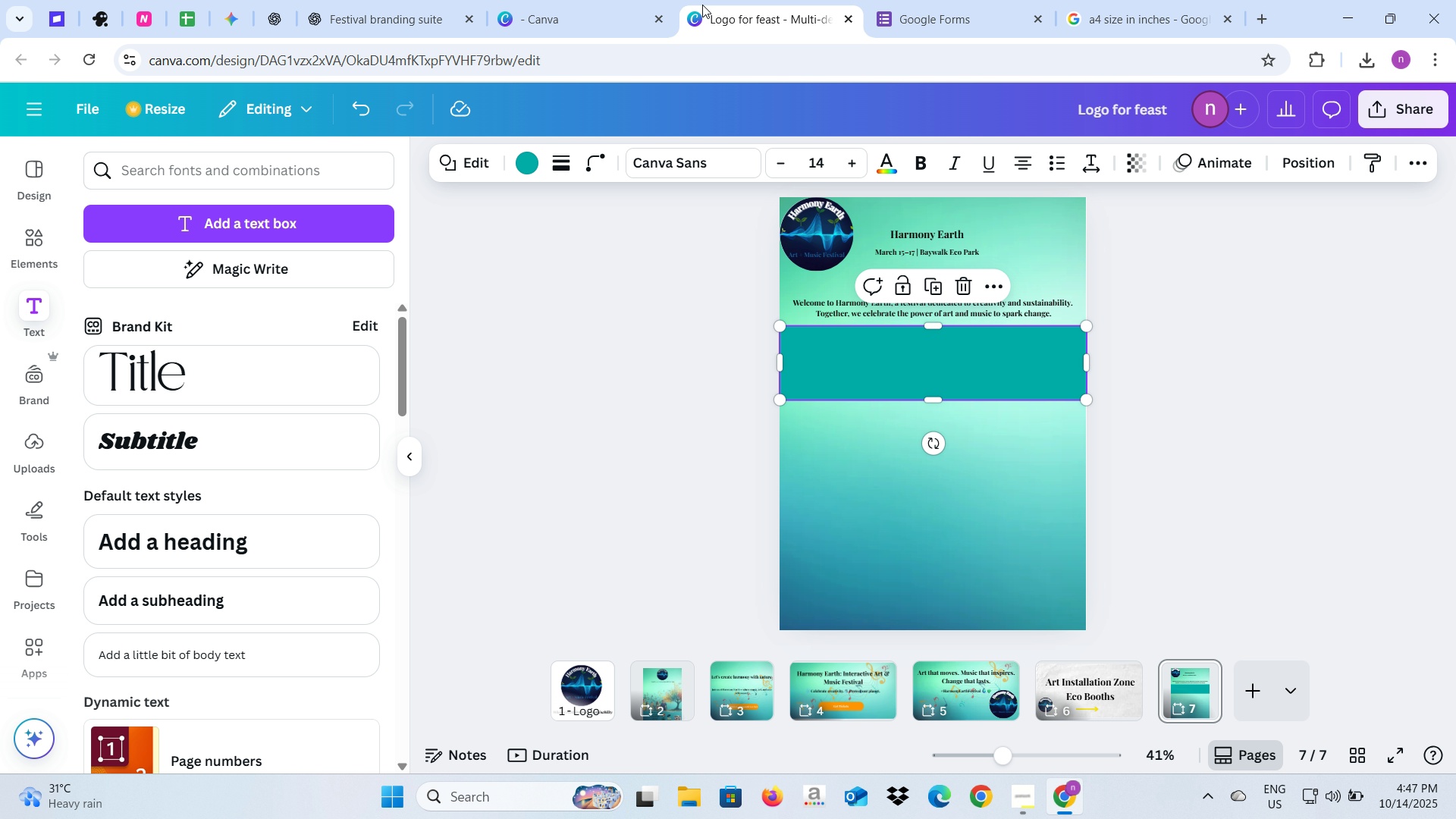 
key(Alt+AltLeft)
 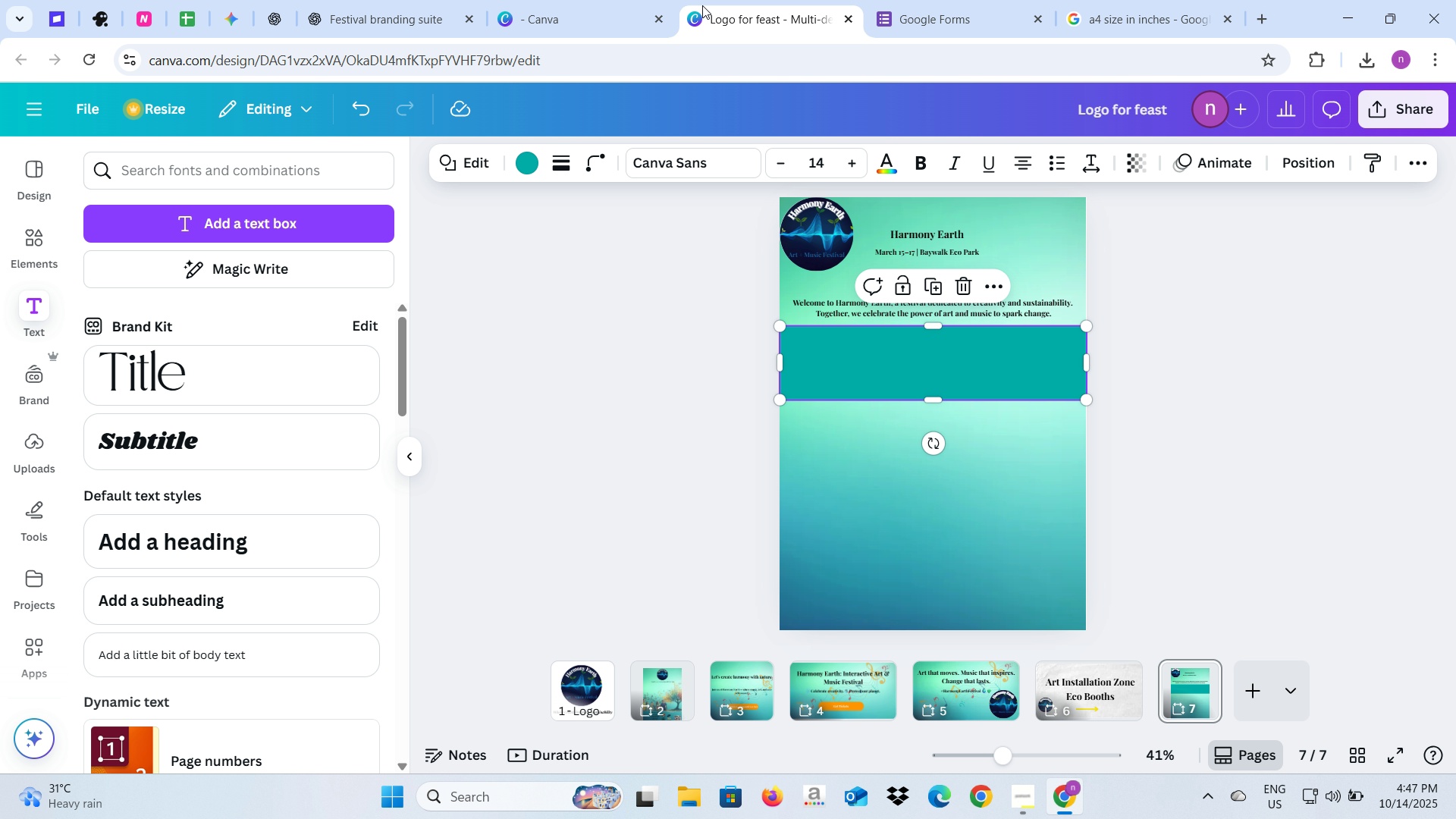 
key(Alt+Tab)
 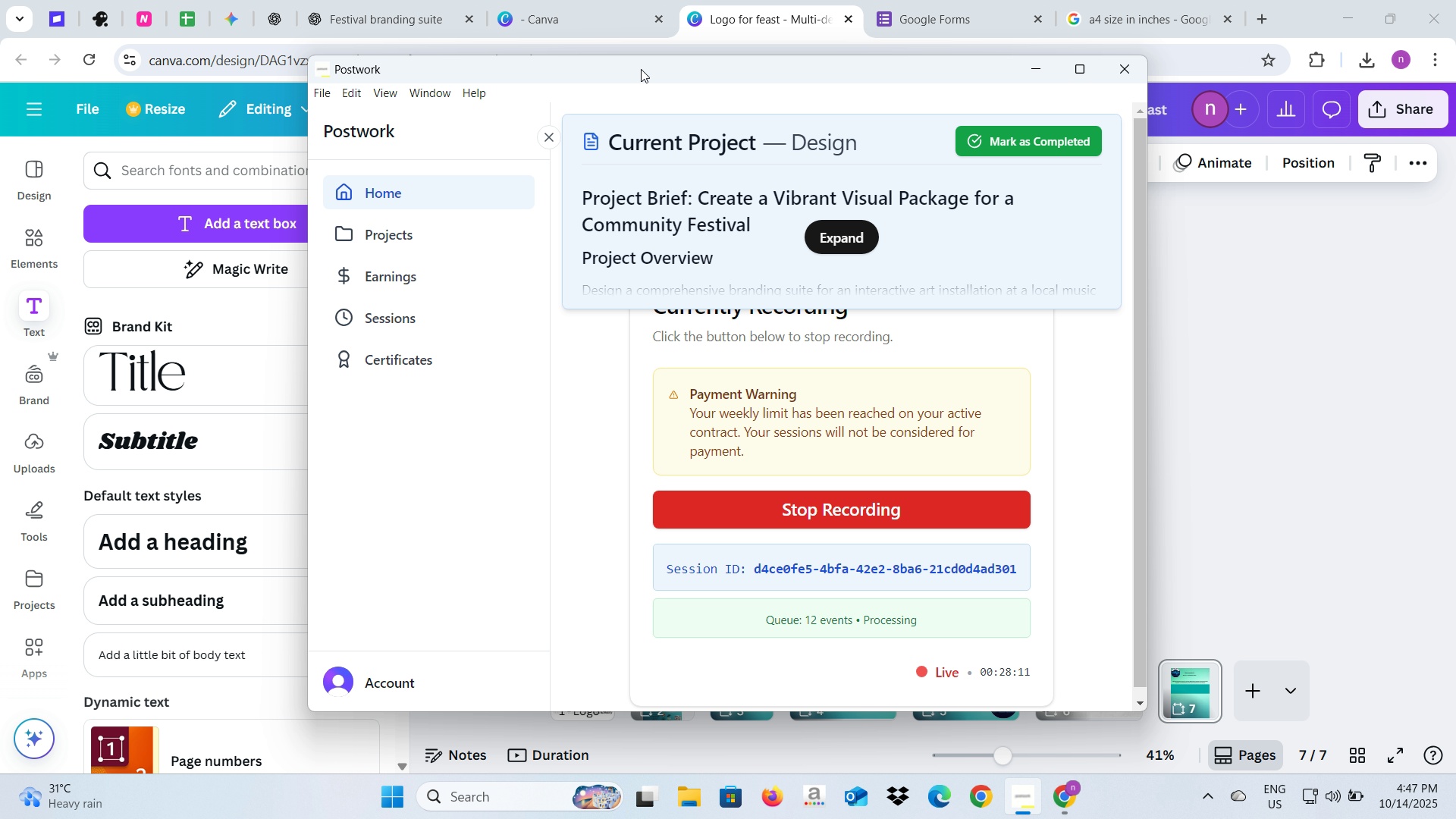 
key(Alt+AltLeft)
 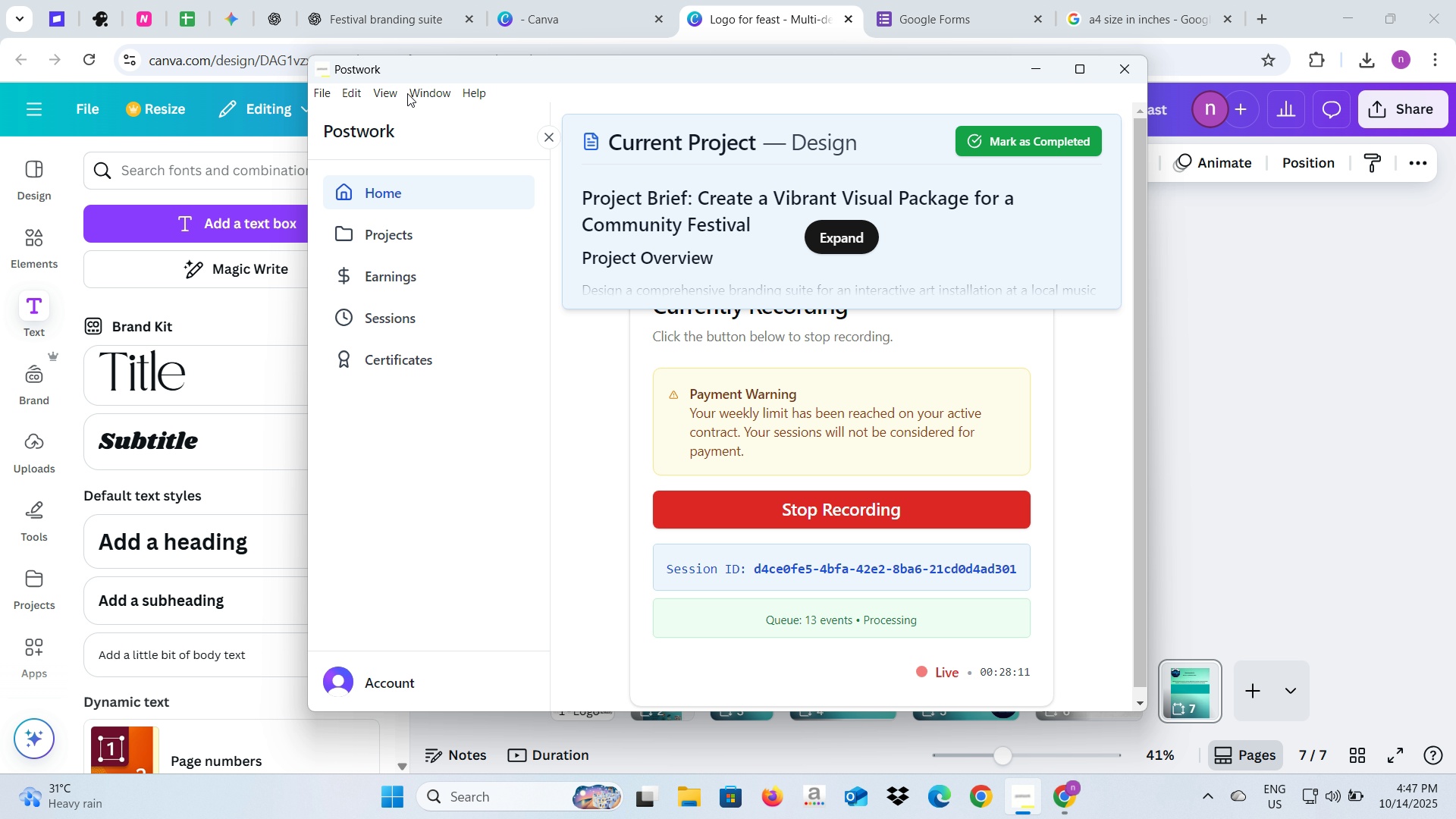 
key(Alt+Tab)
 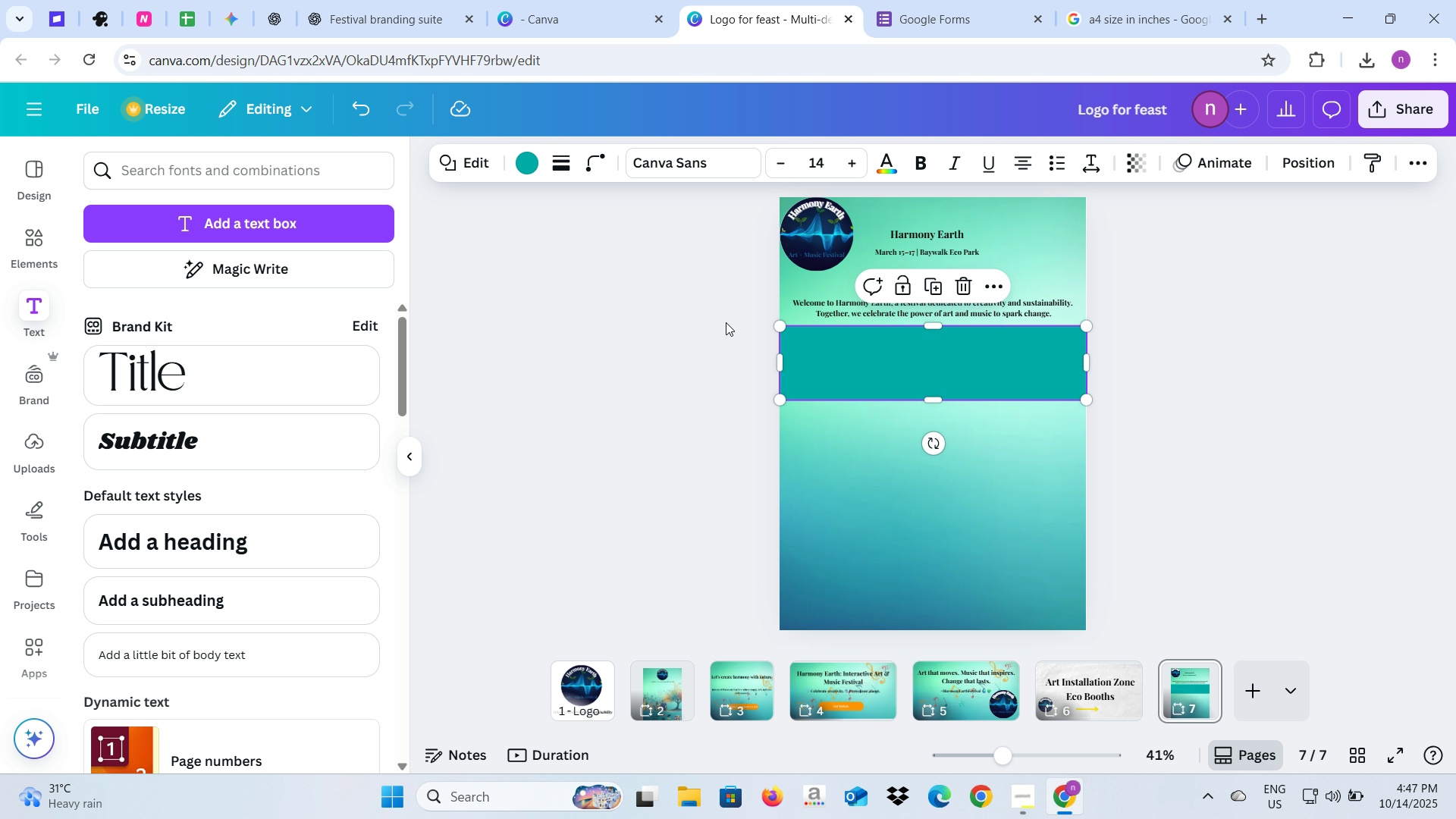 
left_click([726, 334])
 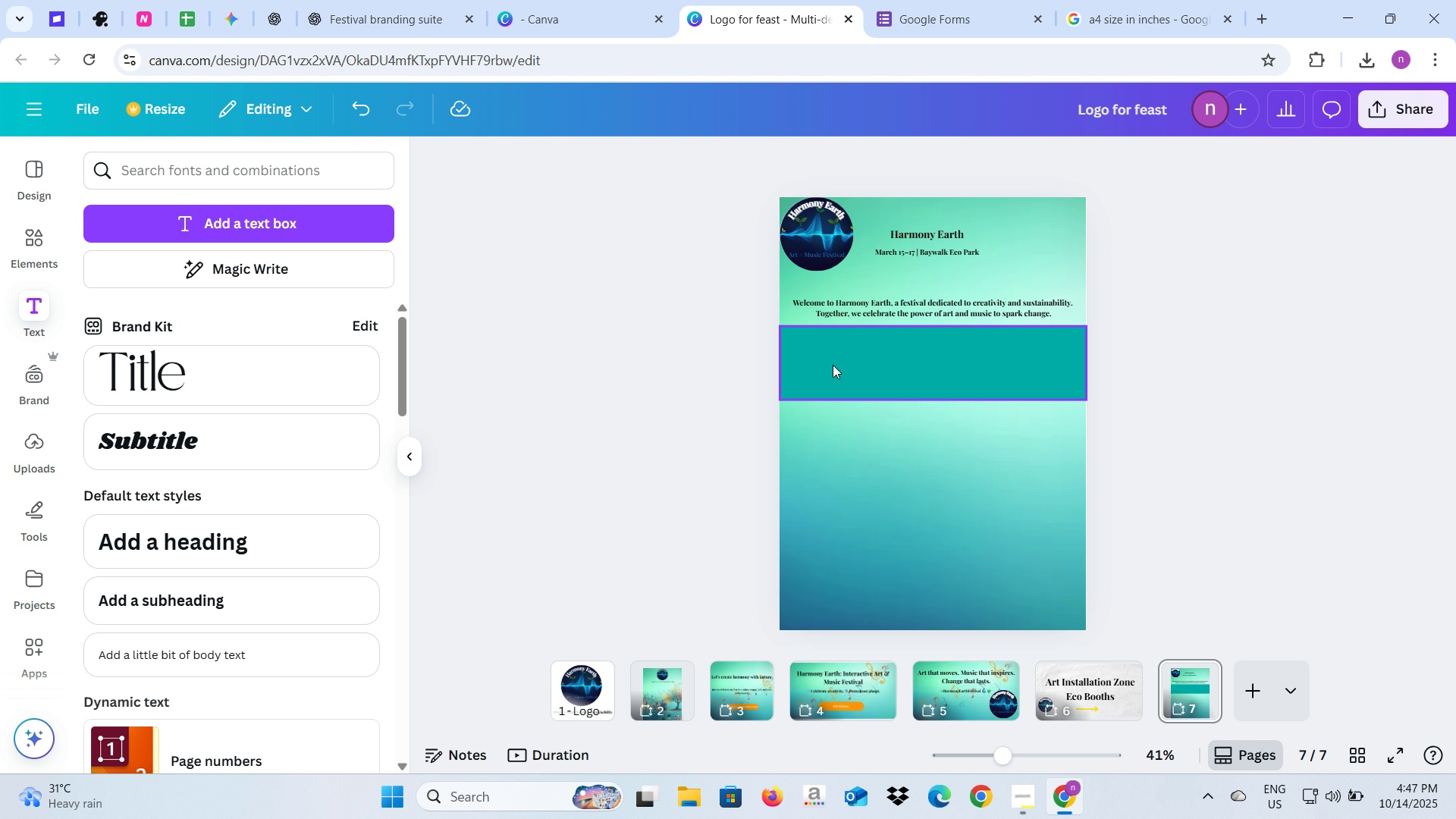 
left_click([338, 226])
 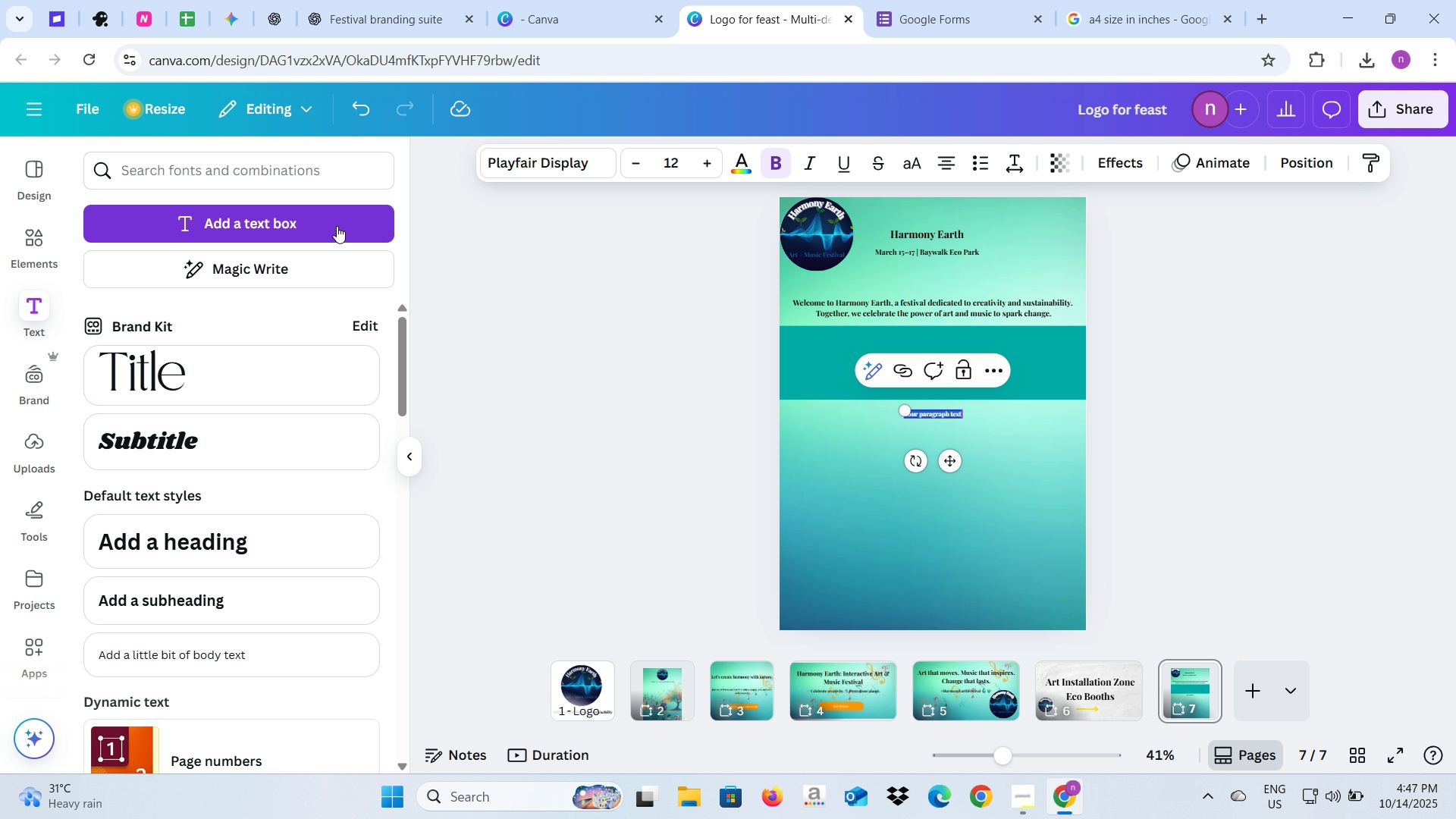 
type(Day 1- Yellow)
 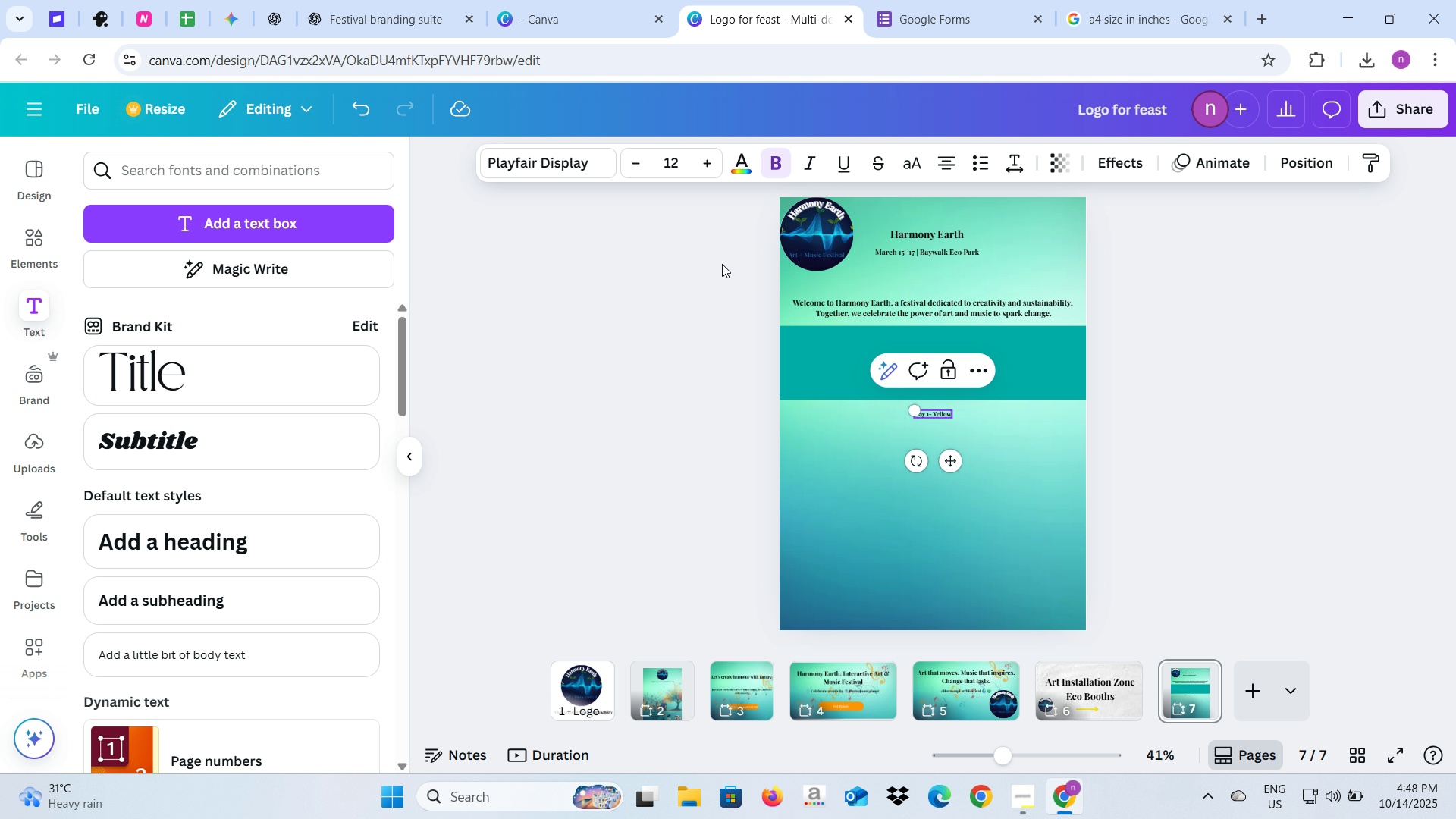 
double_click([702, 167])
 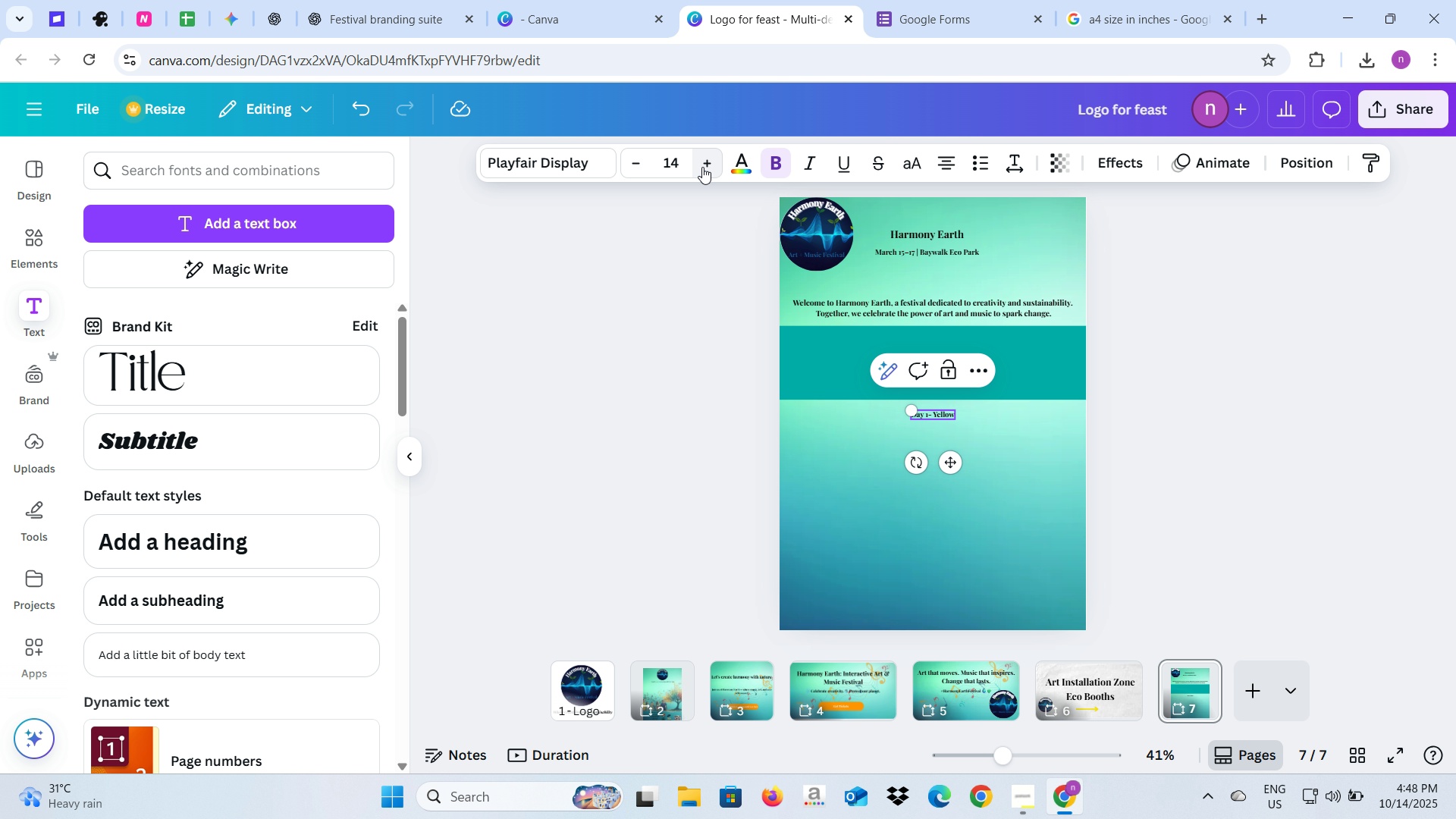 
left_click([702, 167])
 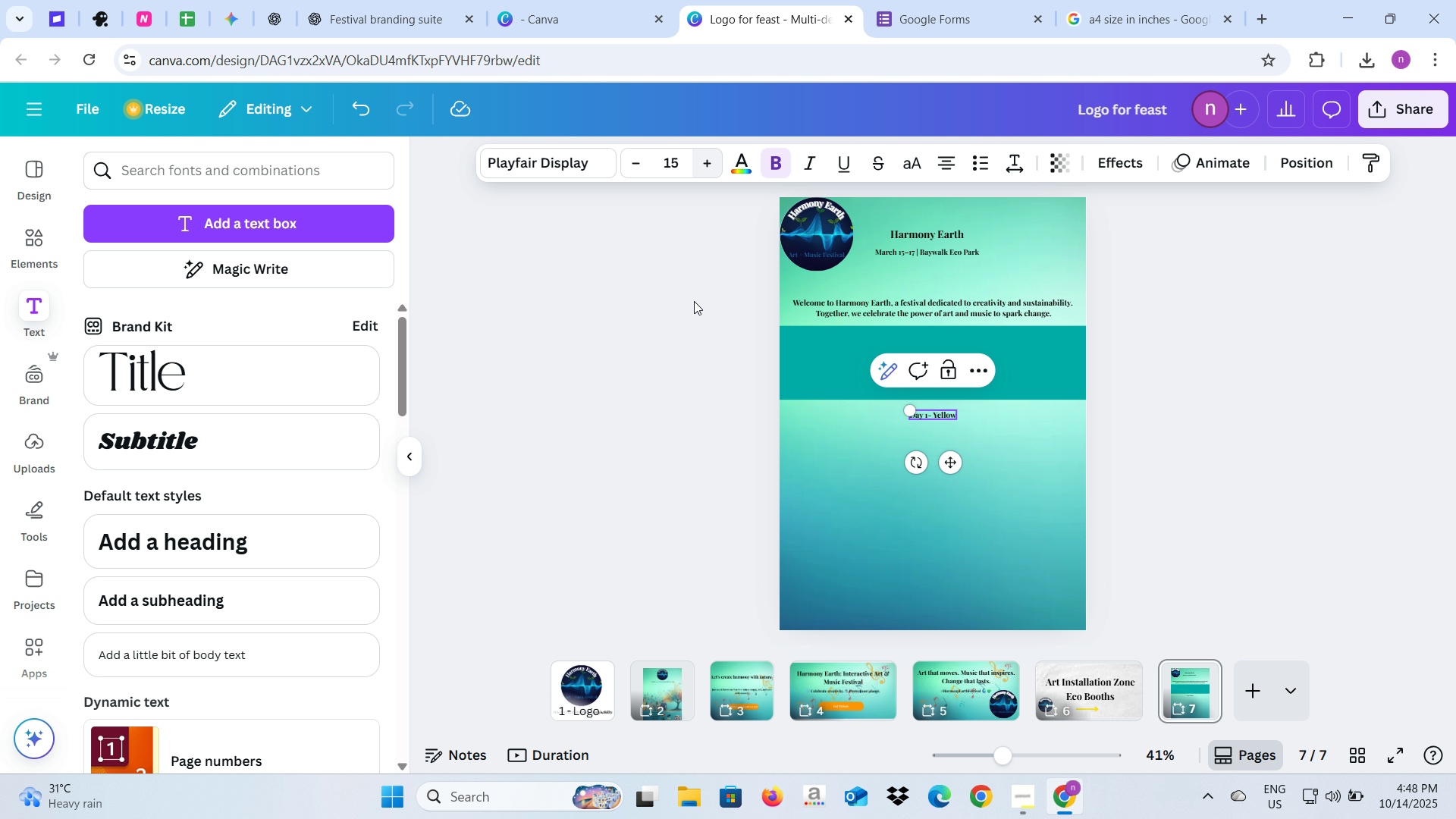 
left_click([698, 366])
 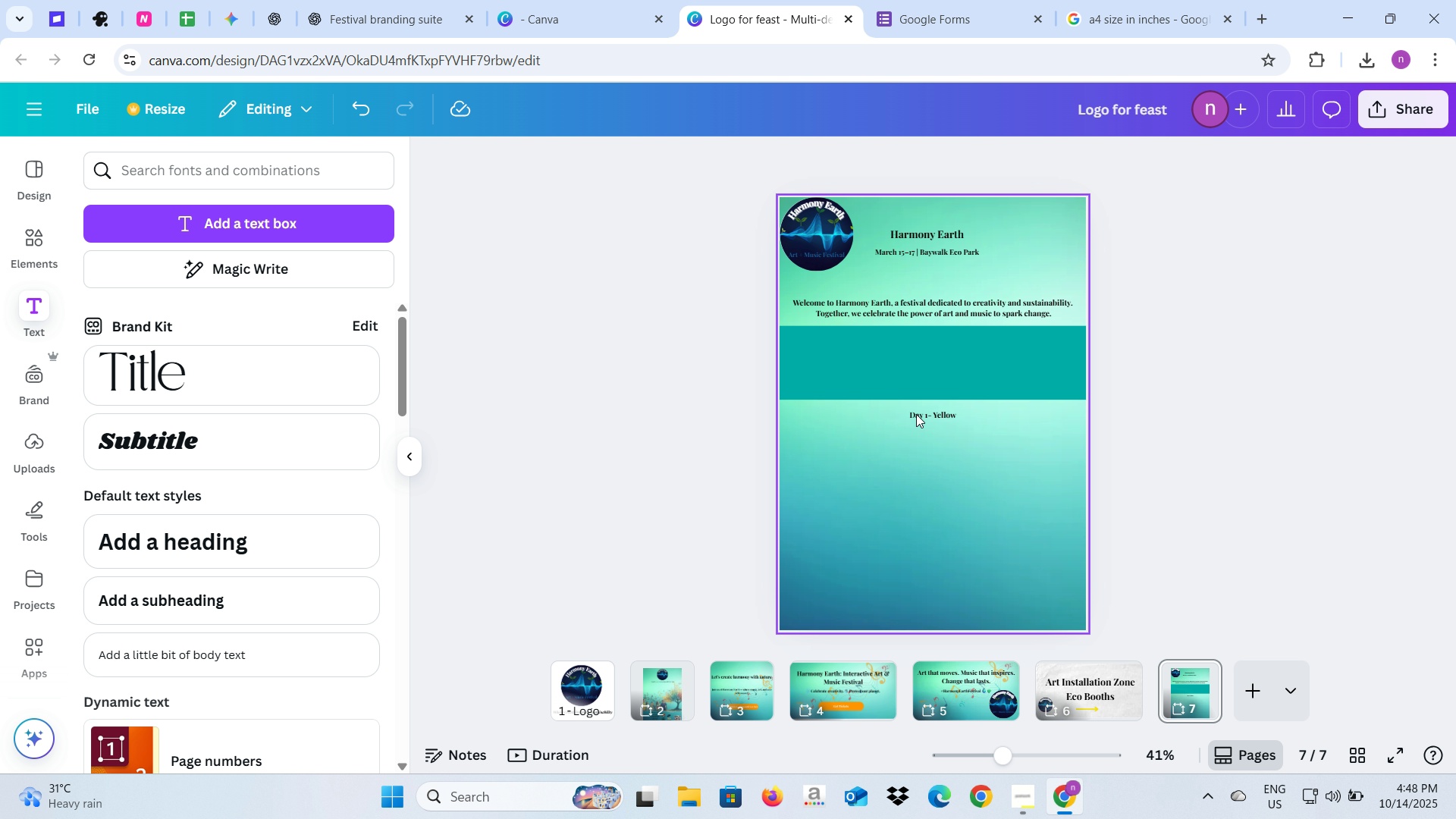 
left_click([918, 416])
 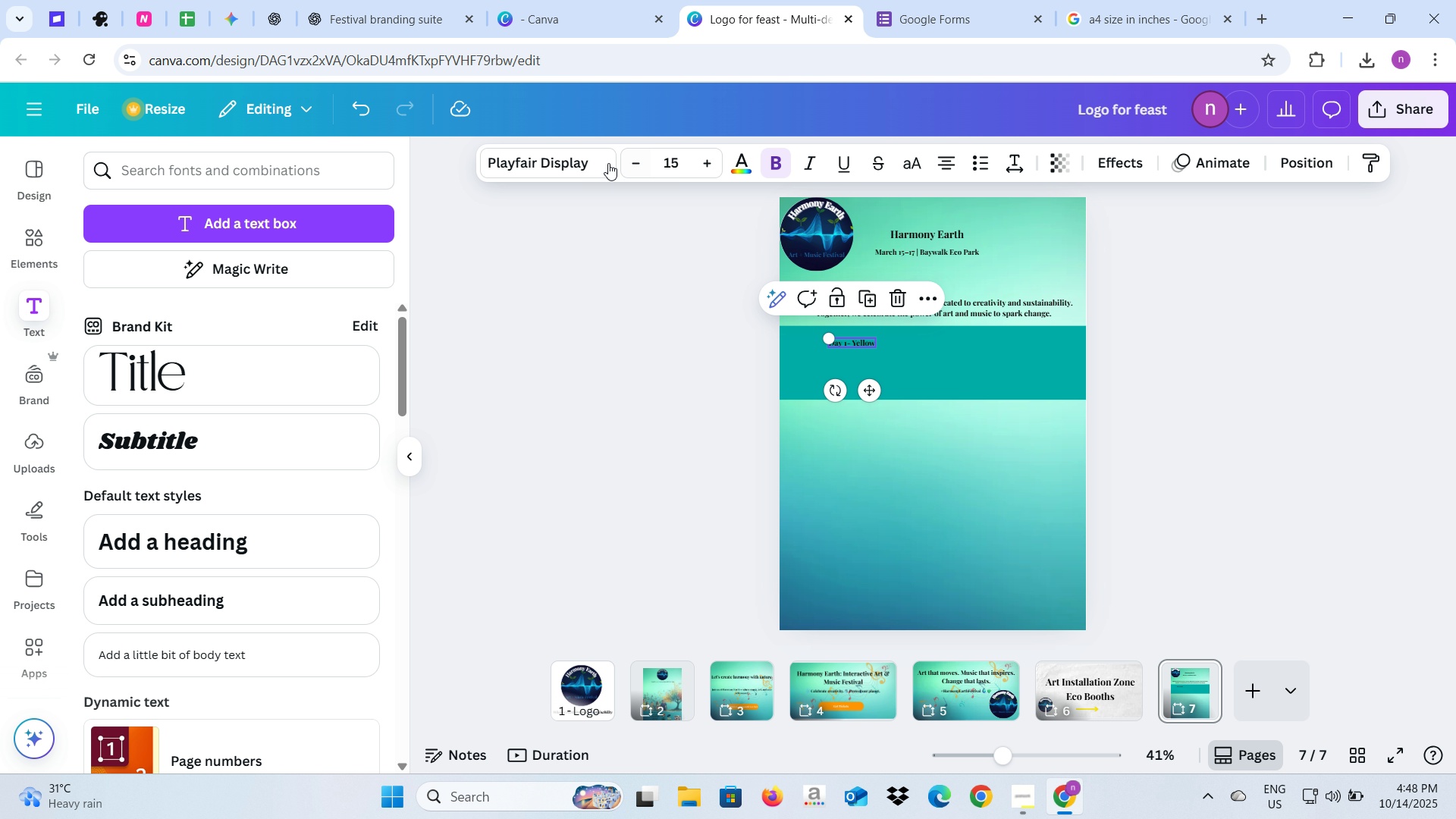 
wait(5.6)
 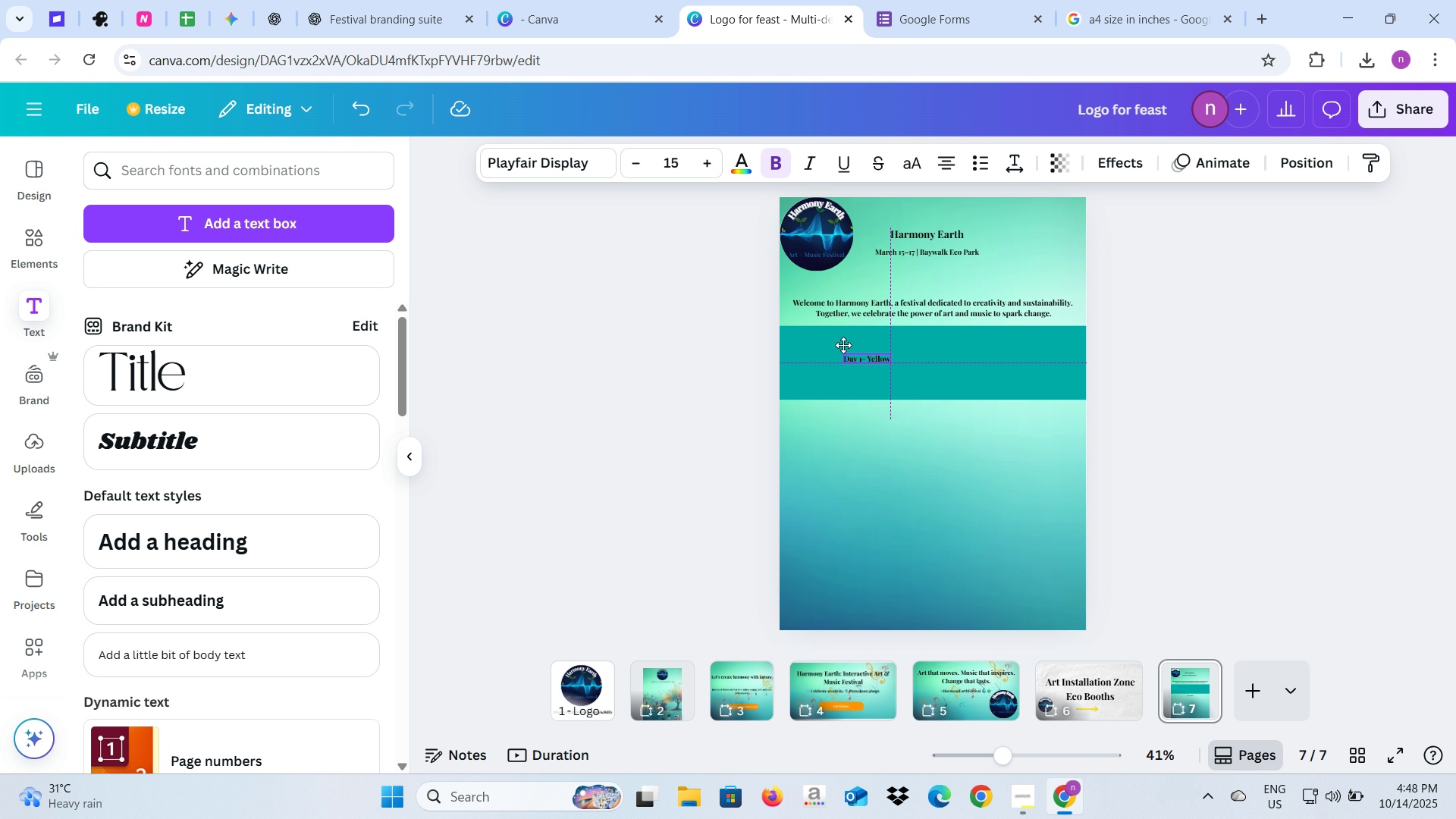 
left_click([862, 298])
 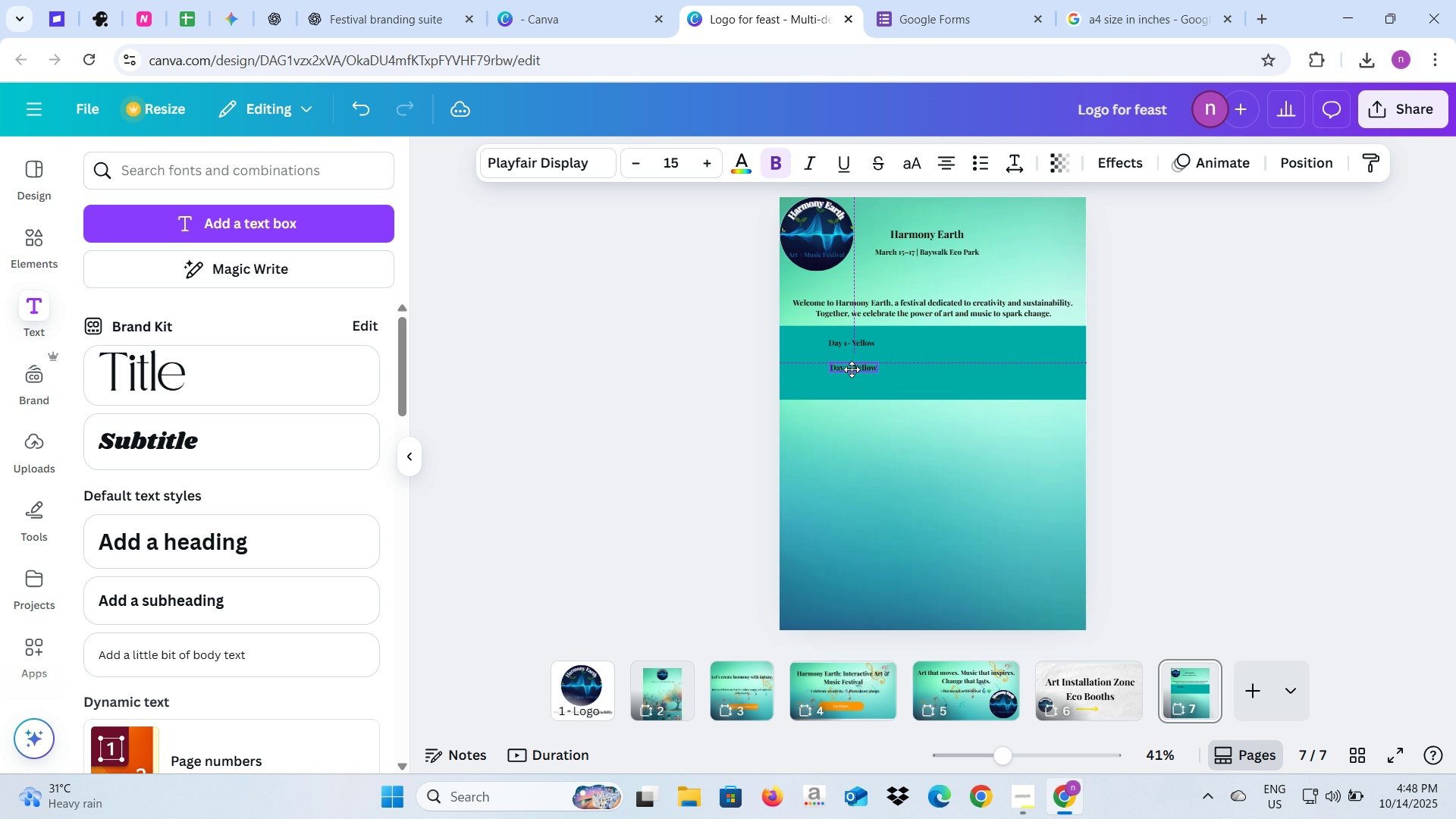 
left_click([851, 369])
 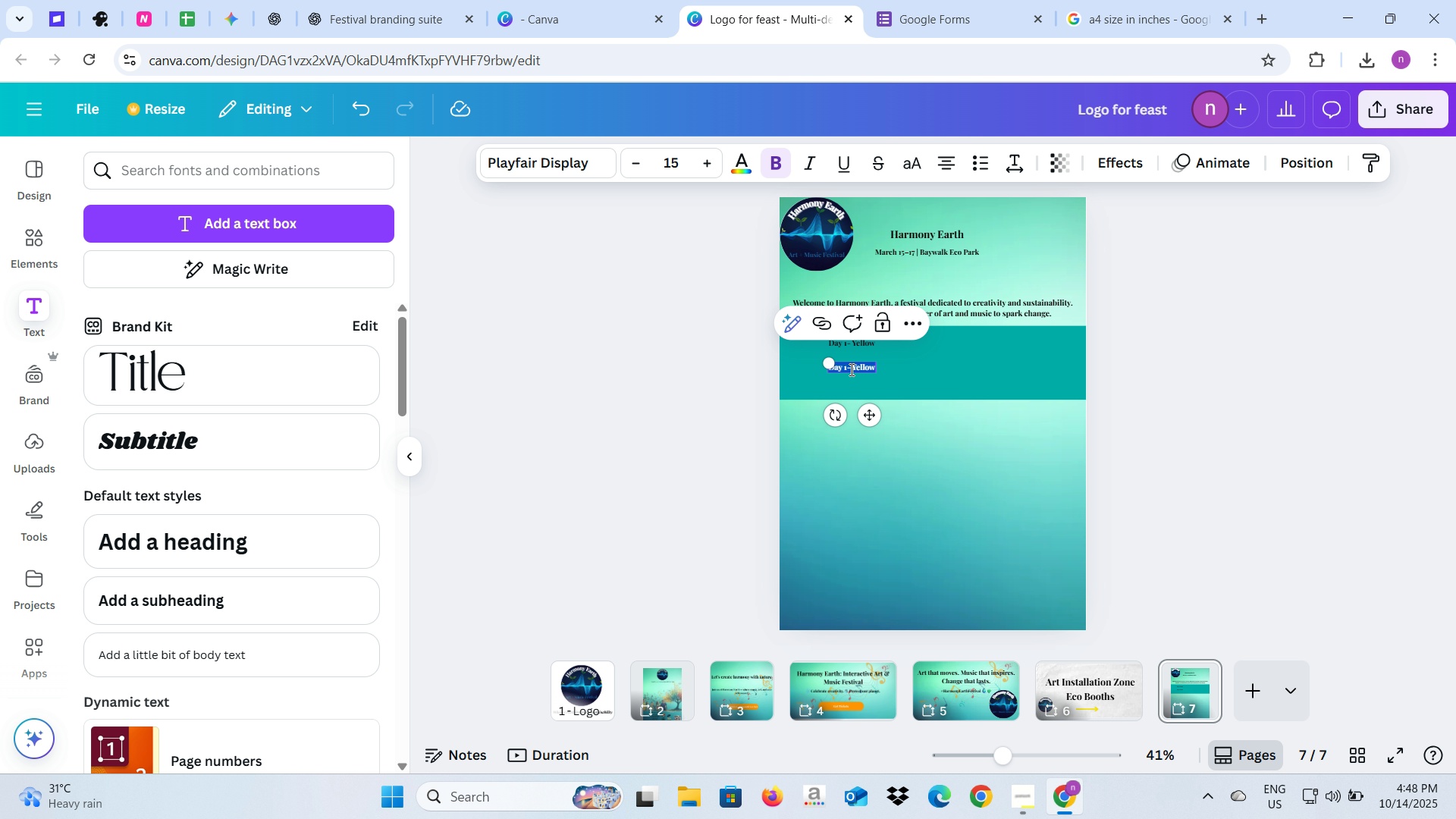 
left_click([850, 369])
 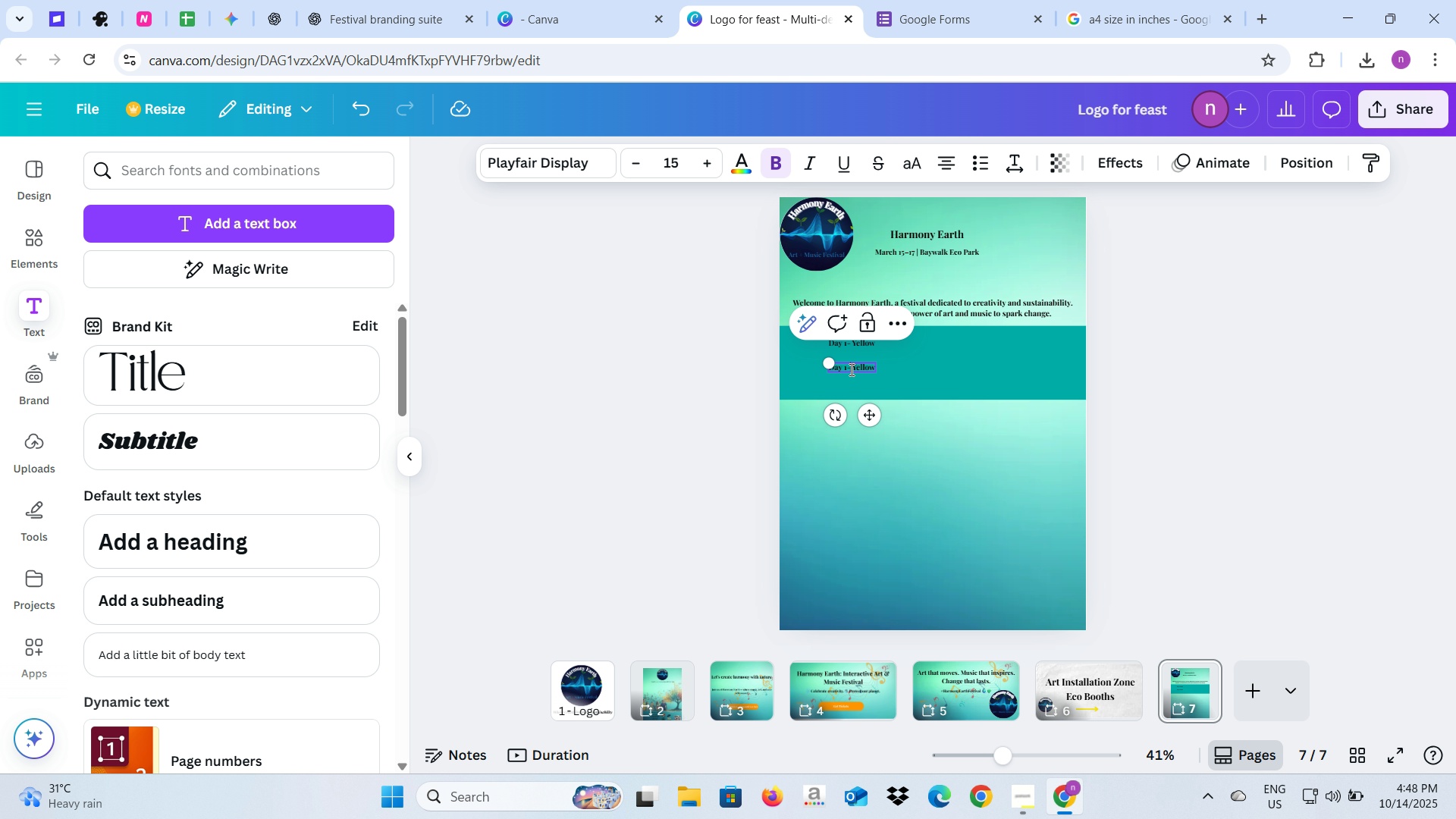 
left_click([861, 362])
 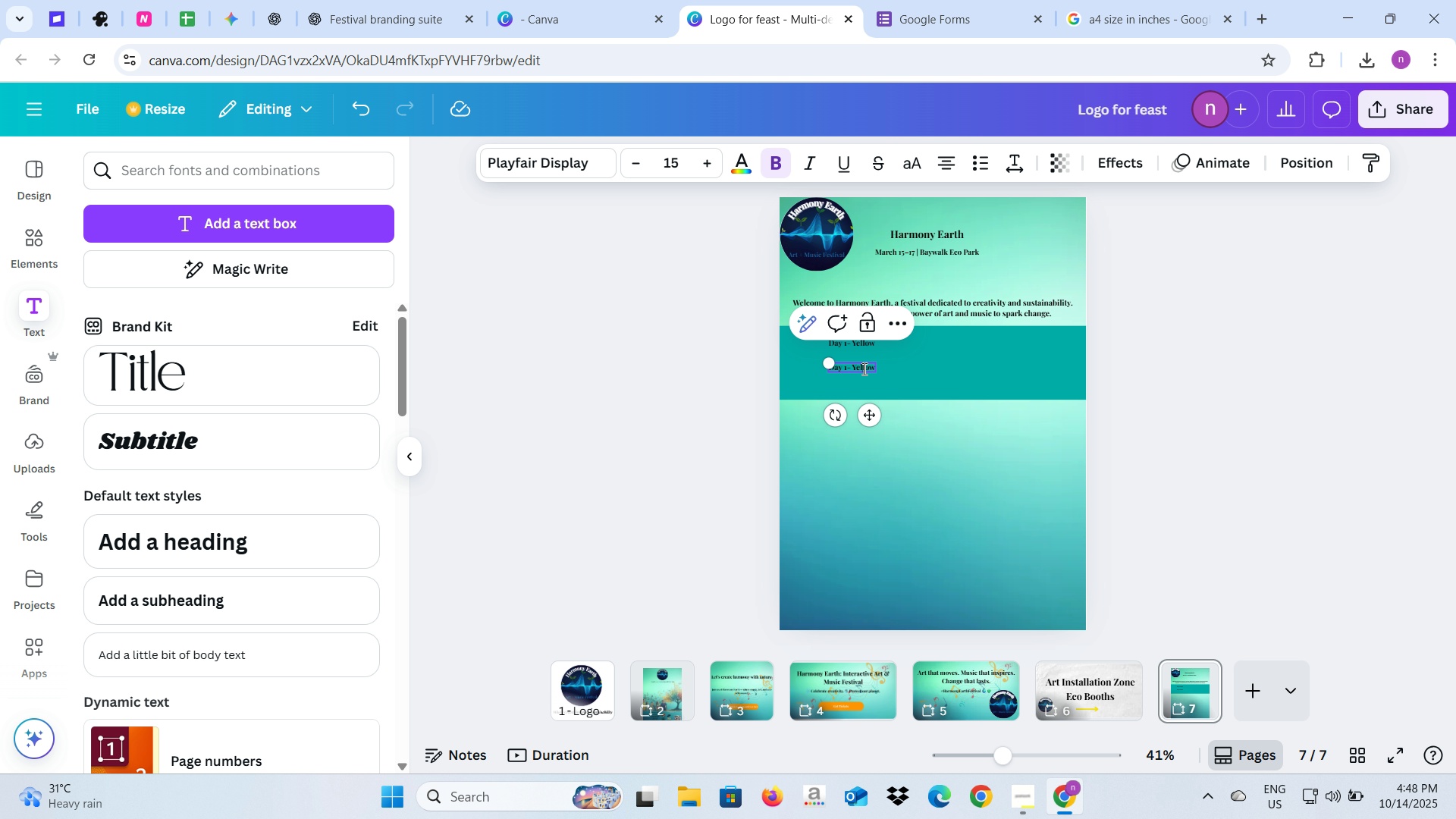 
key(Control+A)
 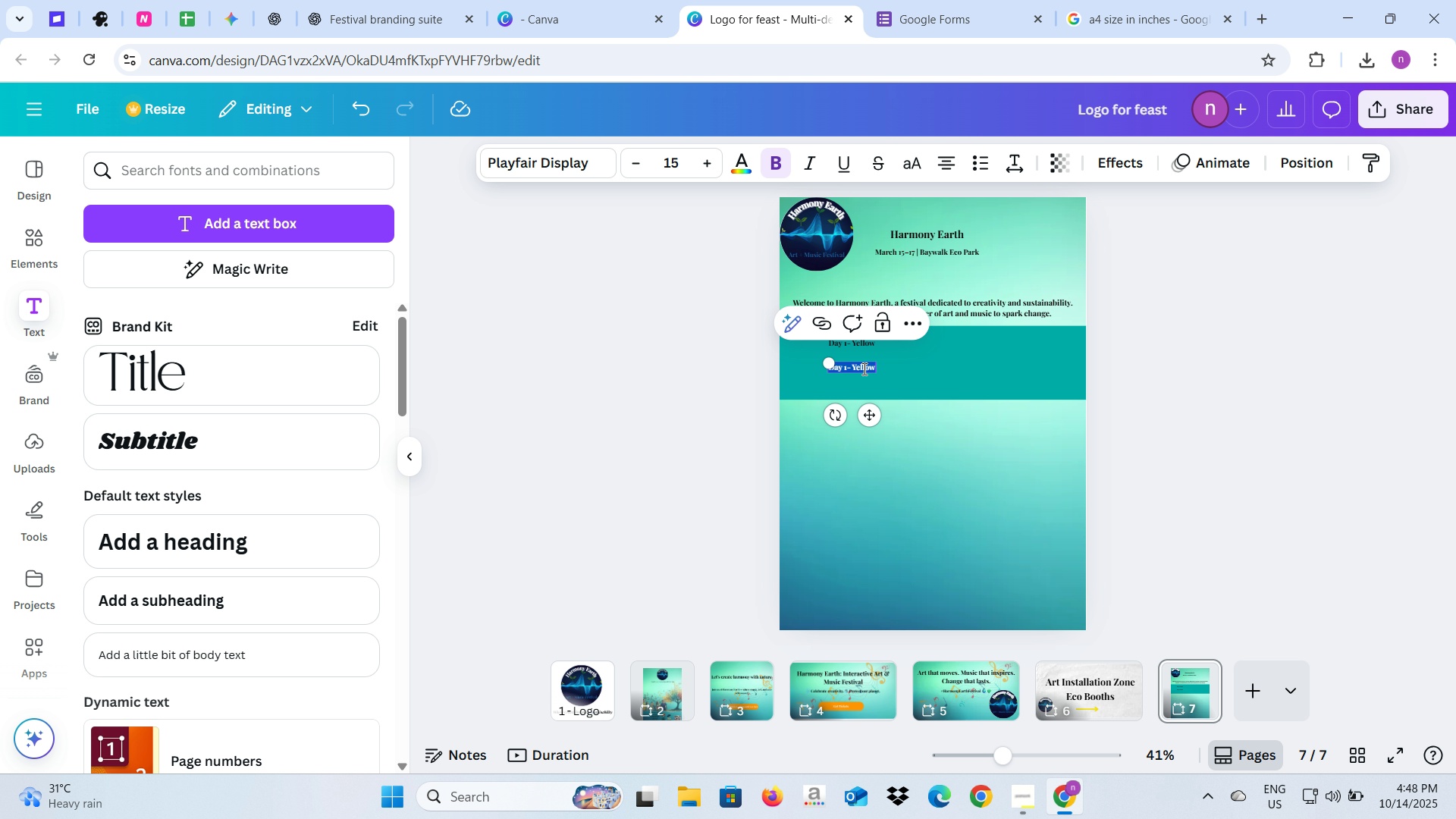 
type(G)
key(Backspace)
type(F)
key(Backspace)
type(Day 2- Blue)
 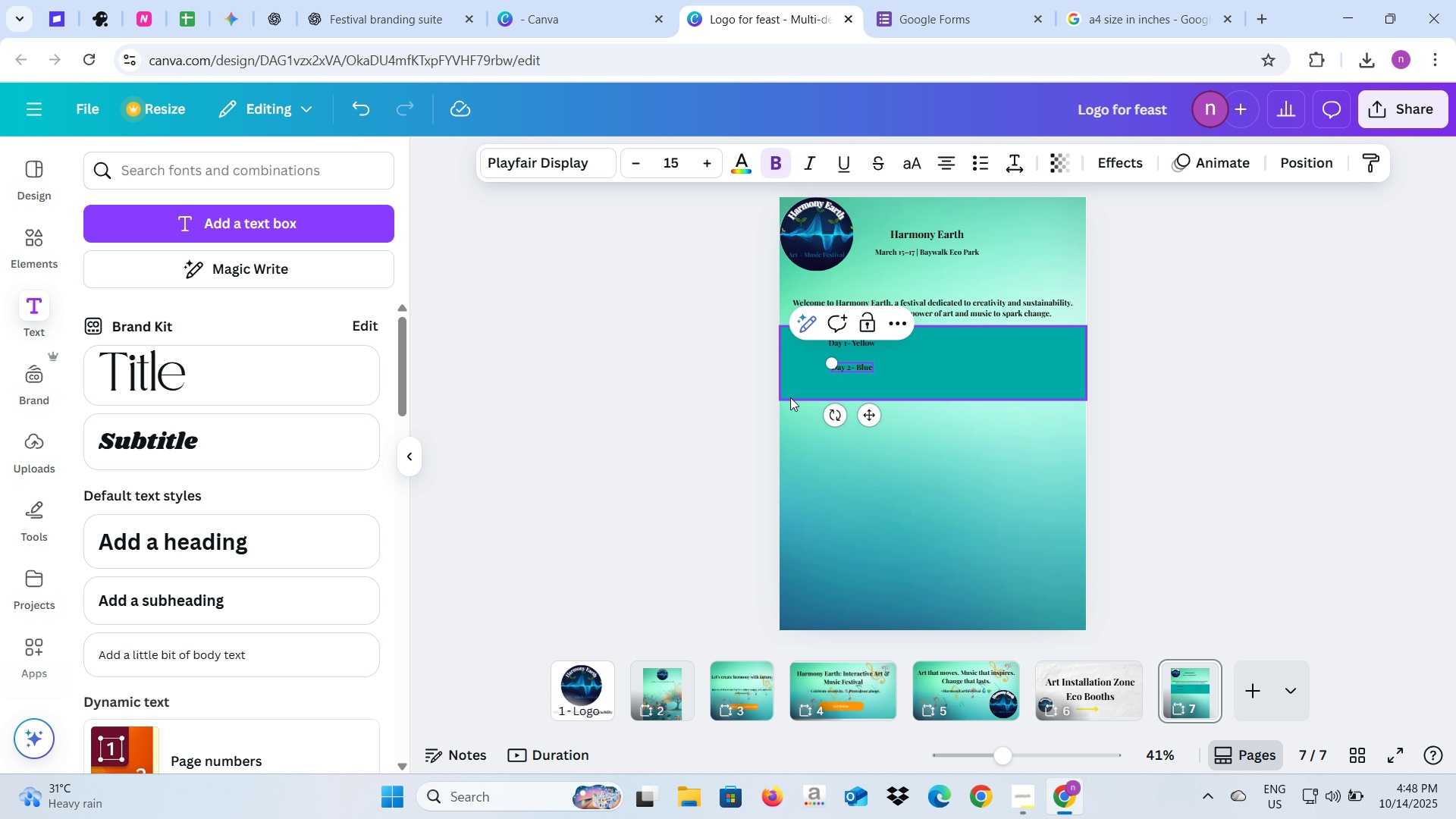 
left_click([712, 434])
 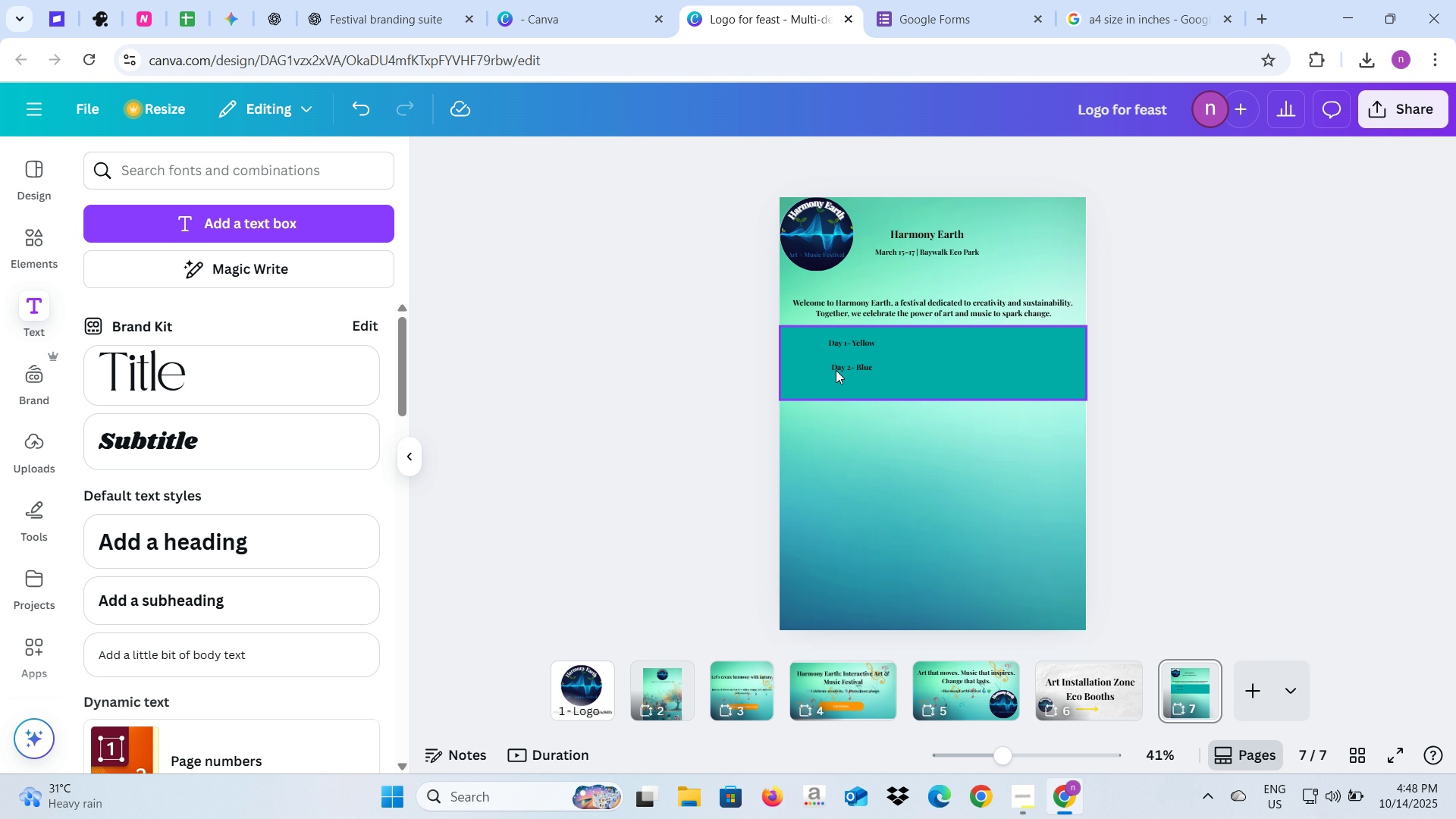 
left_click([837, 366])
 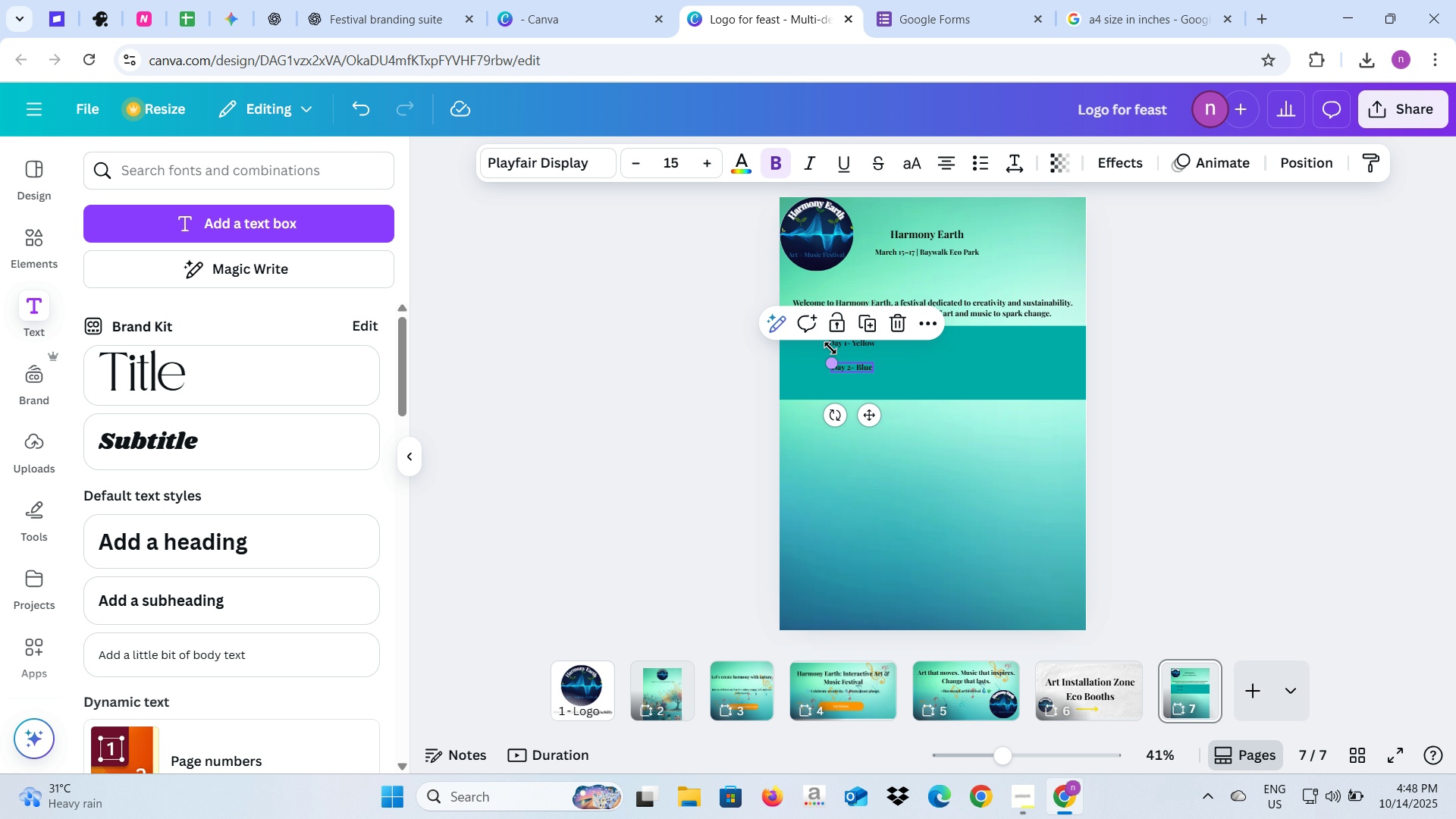 
left_click([864, 323])
 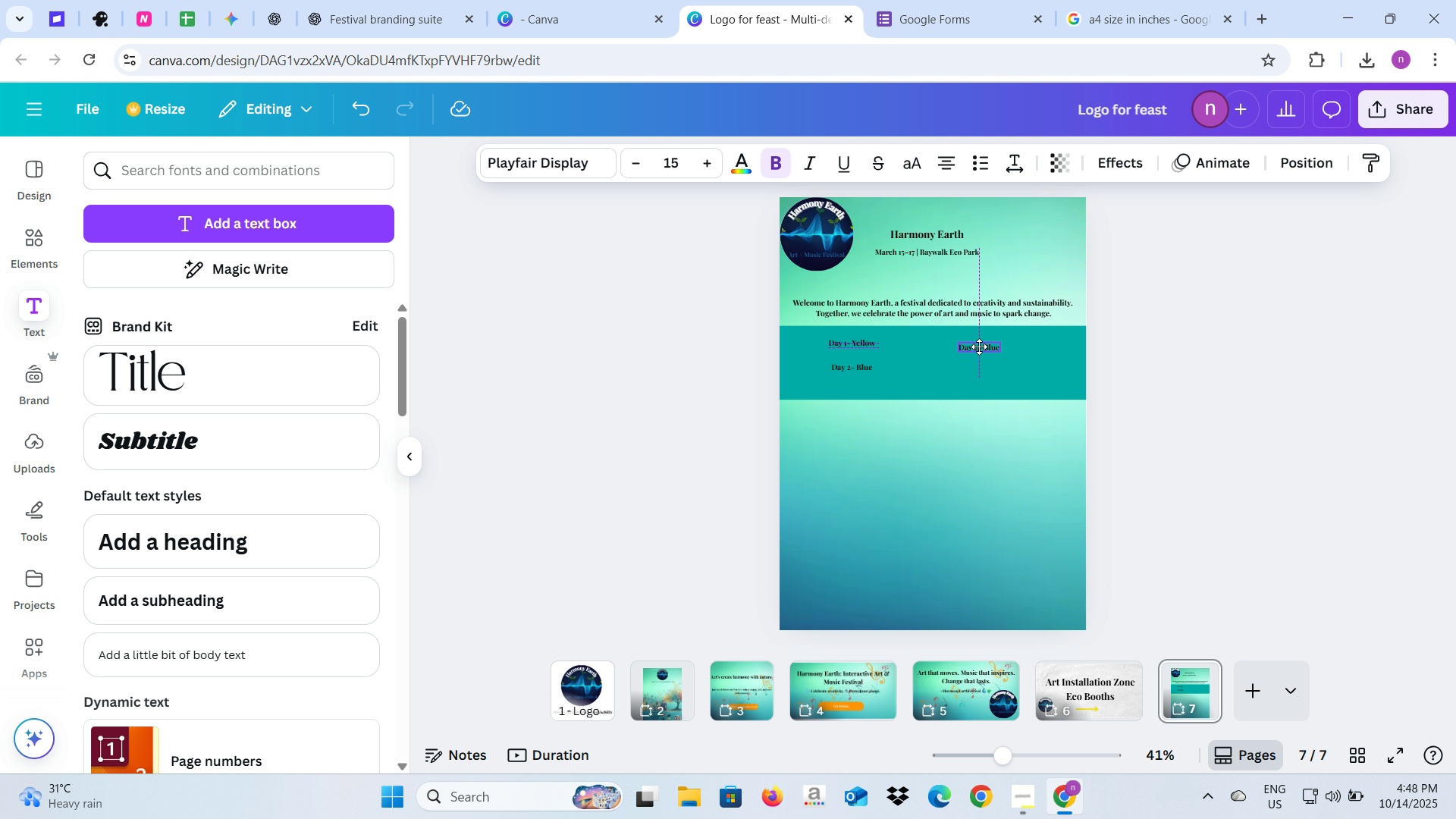 
left_click([979, 347])
 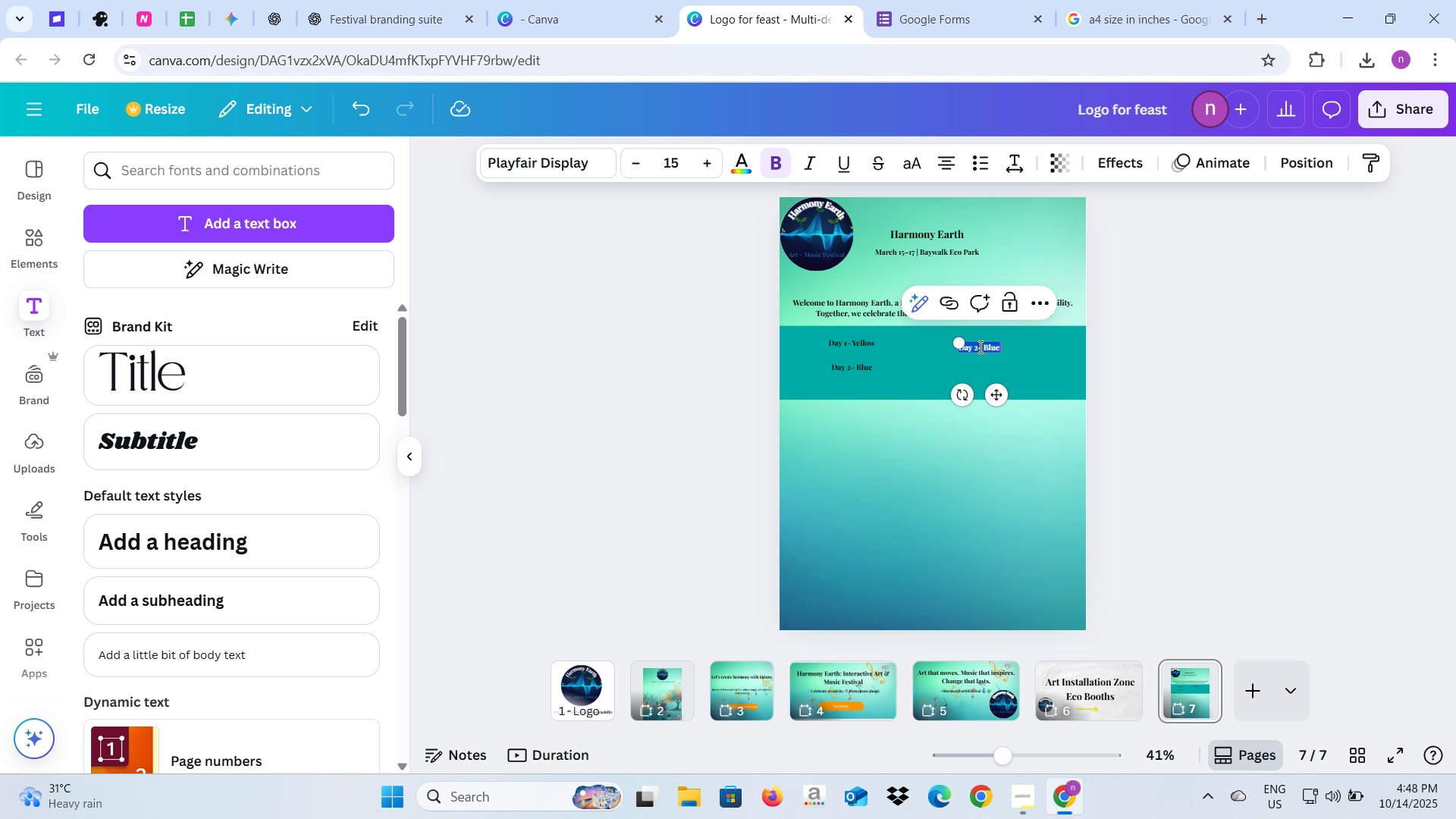 
type(Day 3- O)
key(Backspace)
 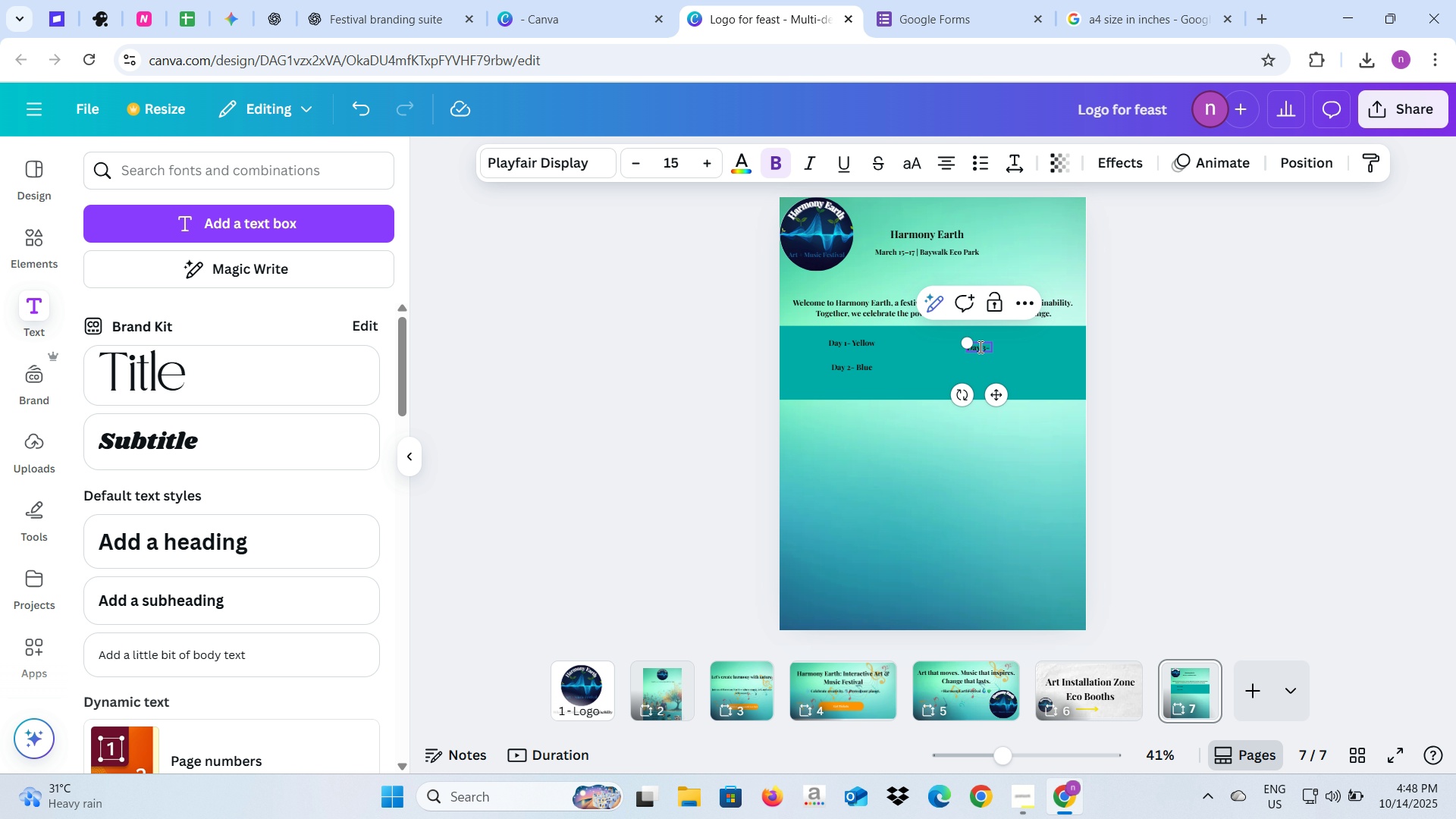 
wait(7.69)
 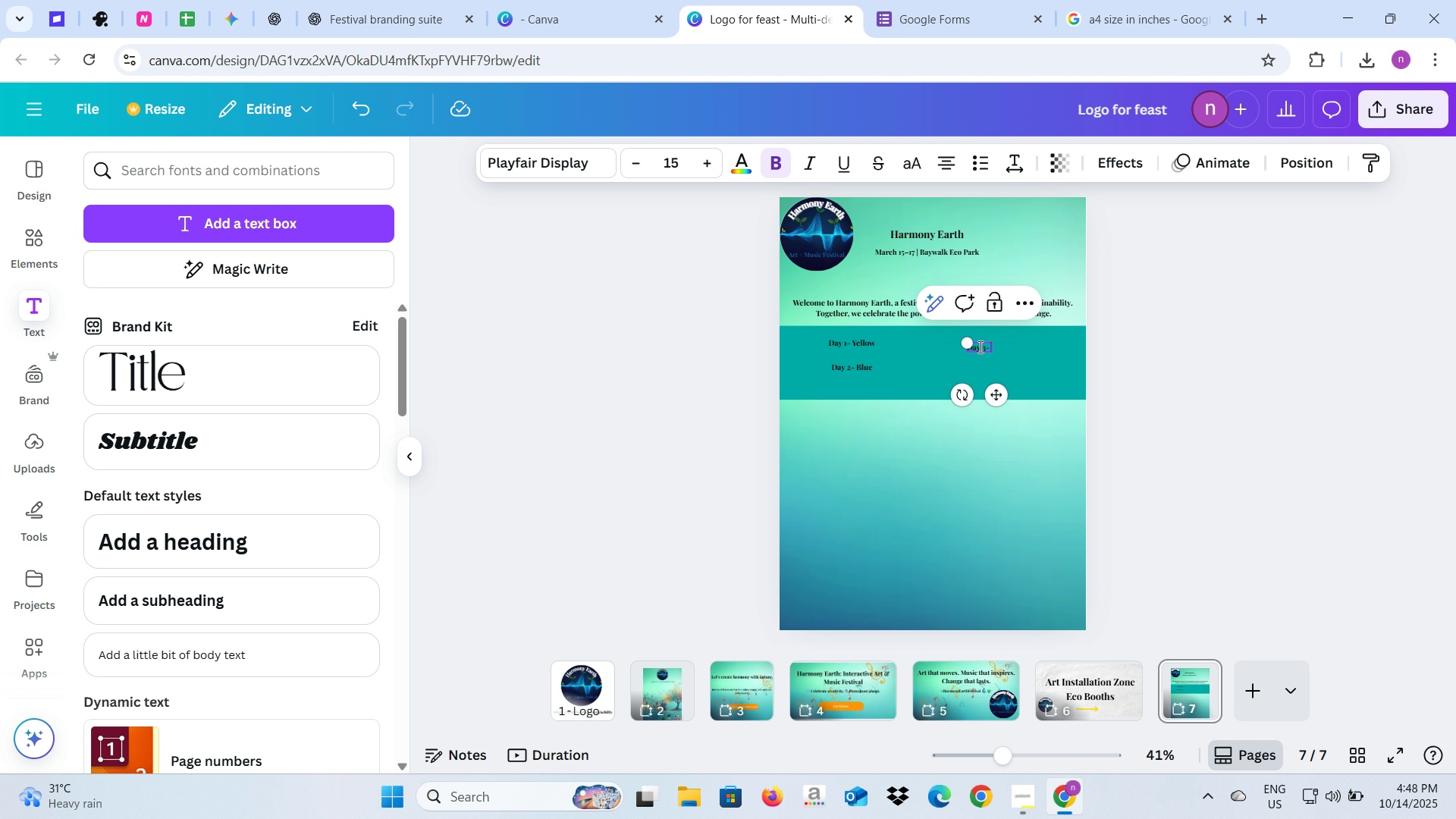 
type(V)
key(Backspace)
type(Green)
 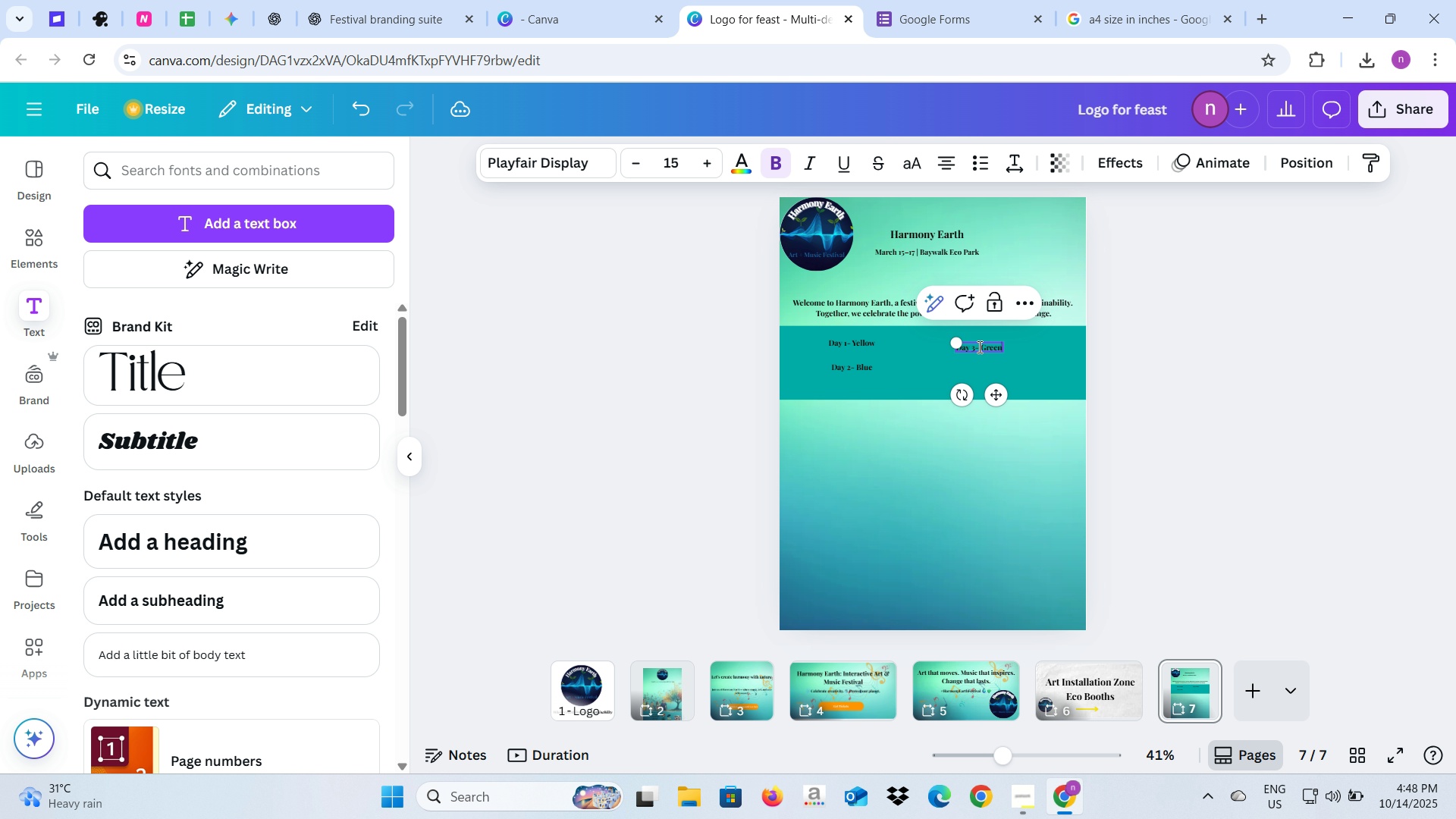 
left_click([711, 461])
 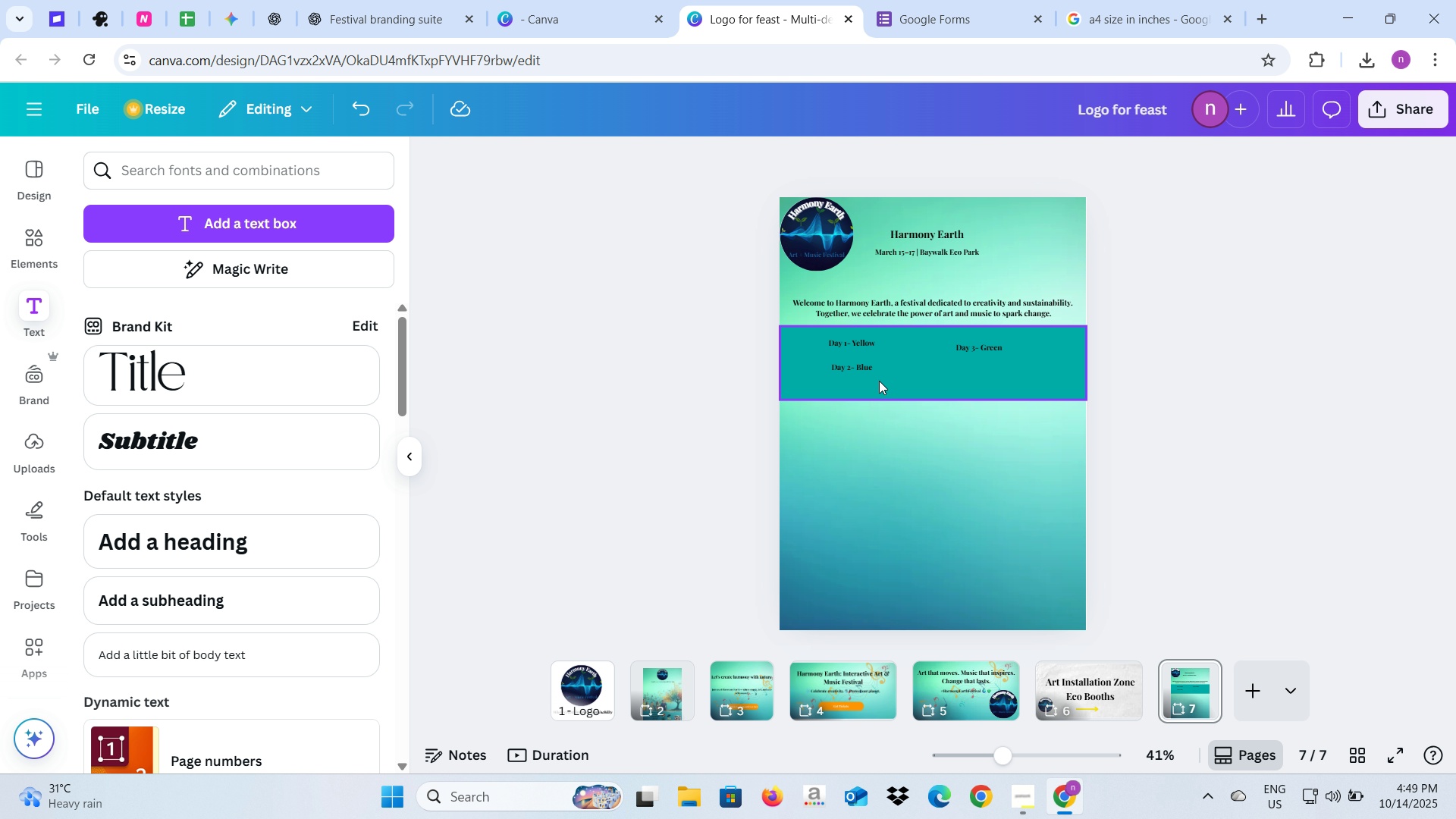 
left_click([883, 380])
 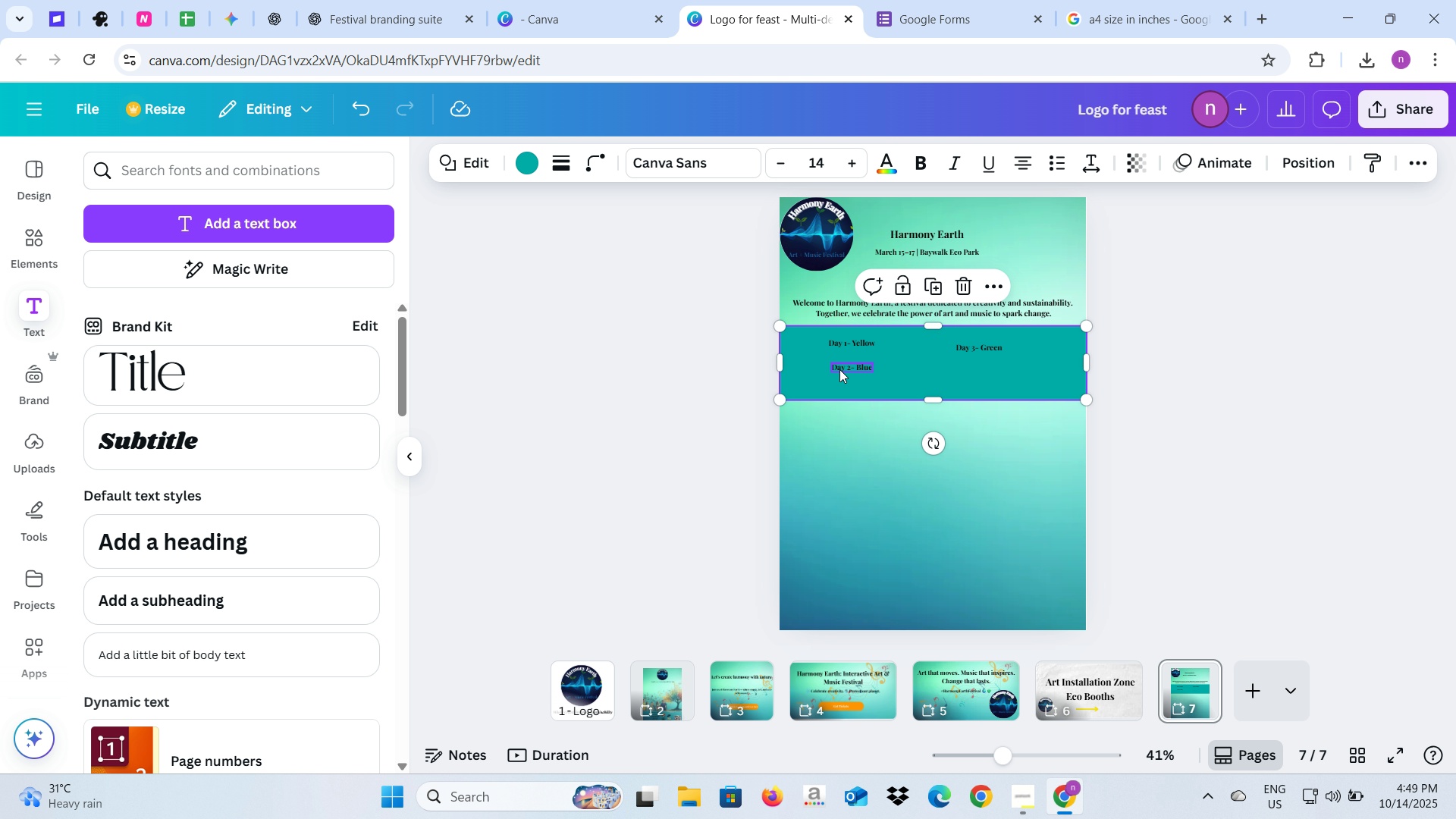 
left_click([839, 369])
 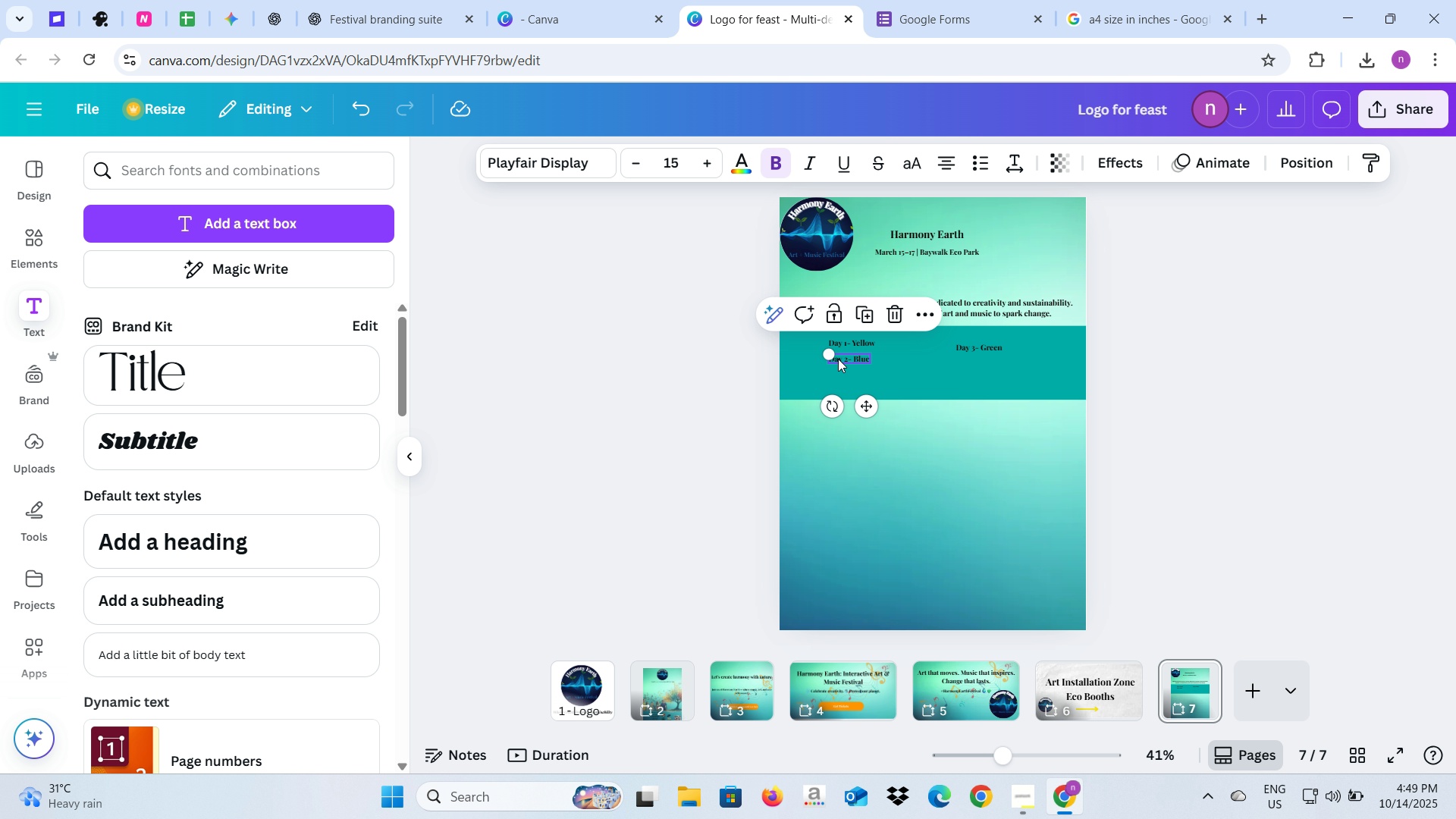 
left_click([974, 344])
 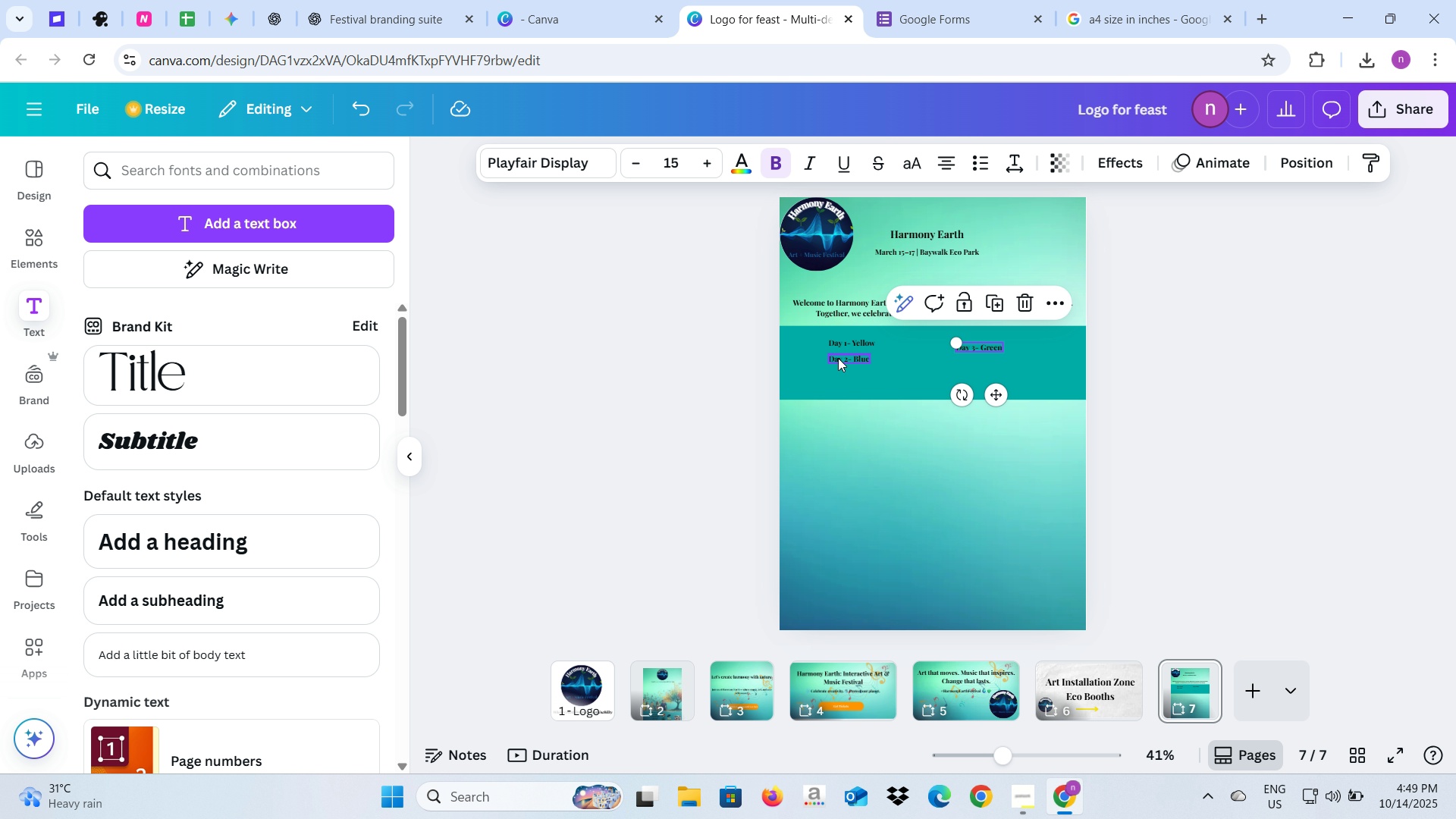 
left_click([838, 358])
 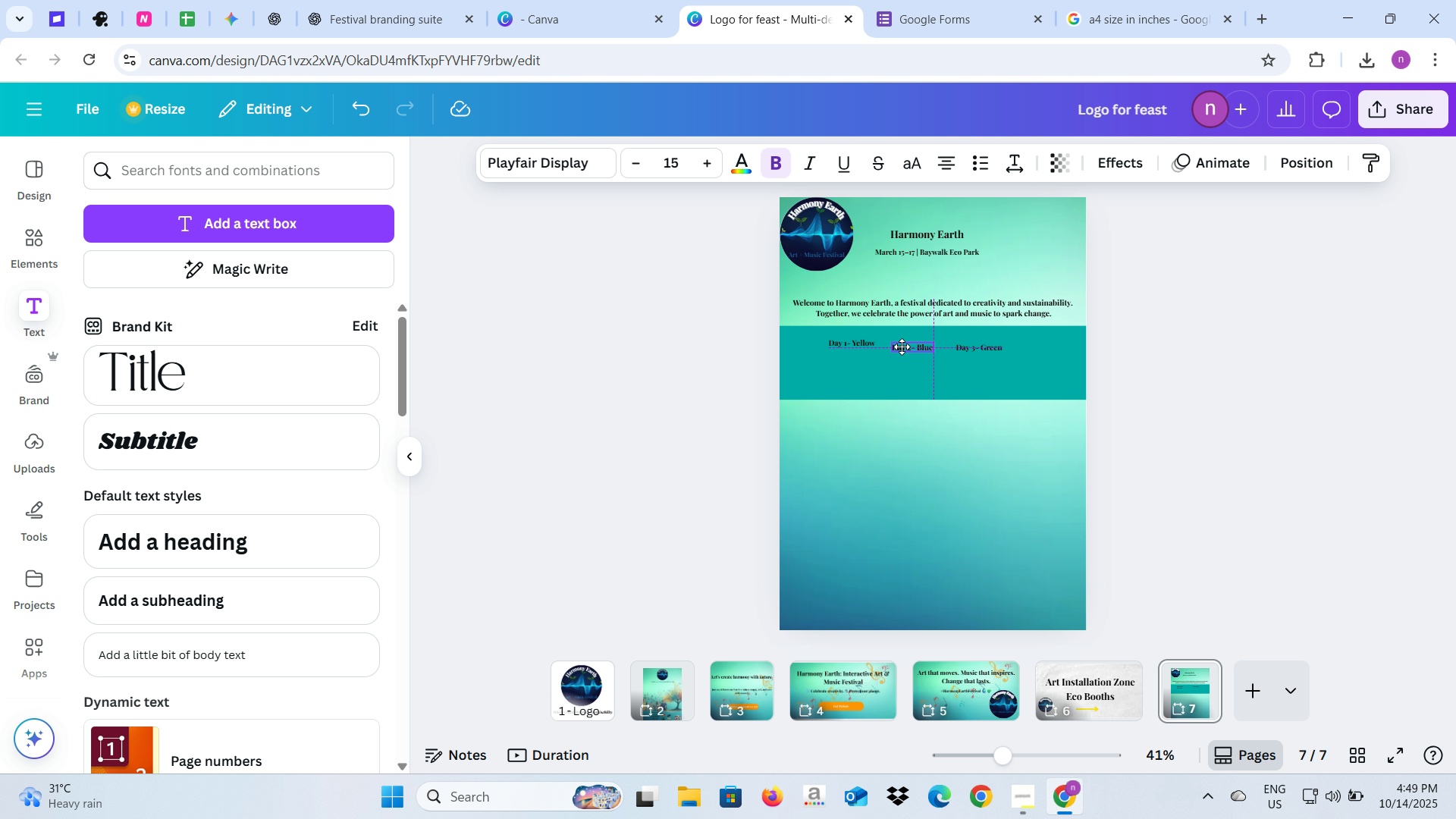 
mouse_move([849, 356])
 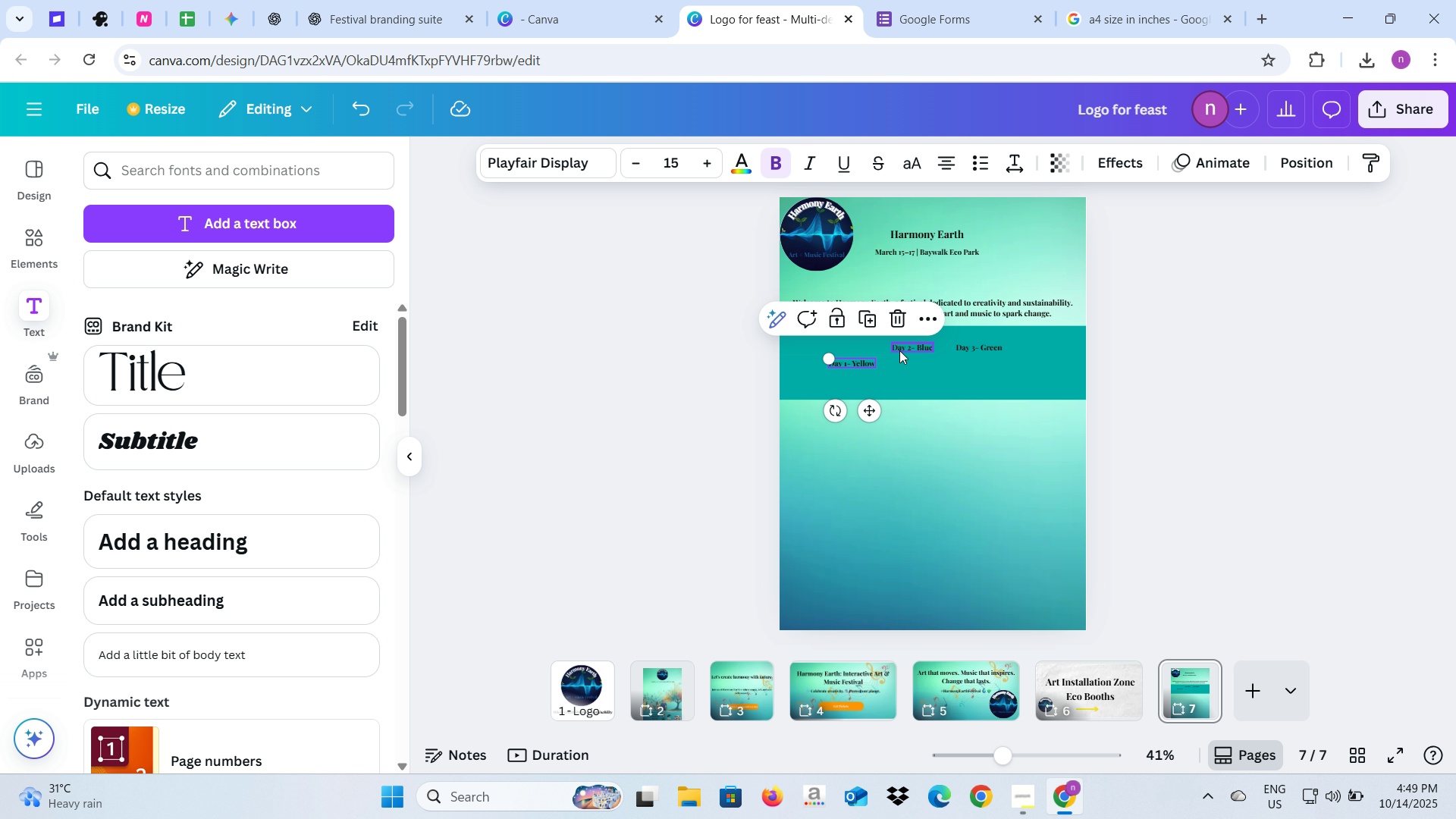 
left_click([905, 344])
 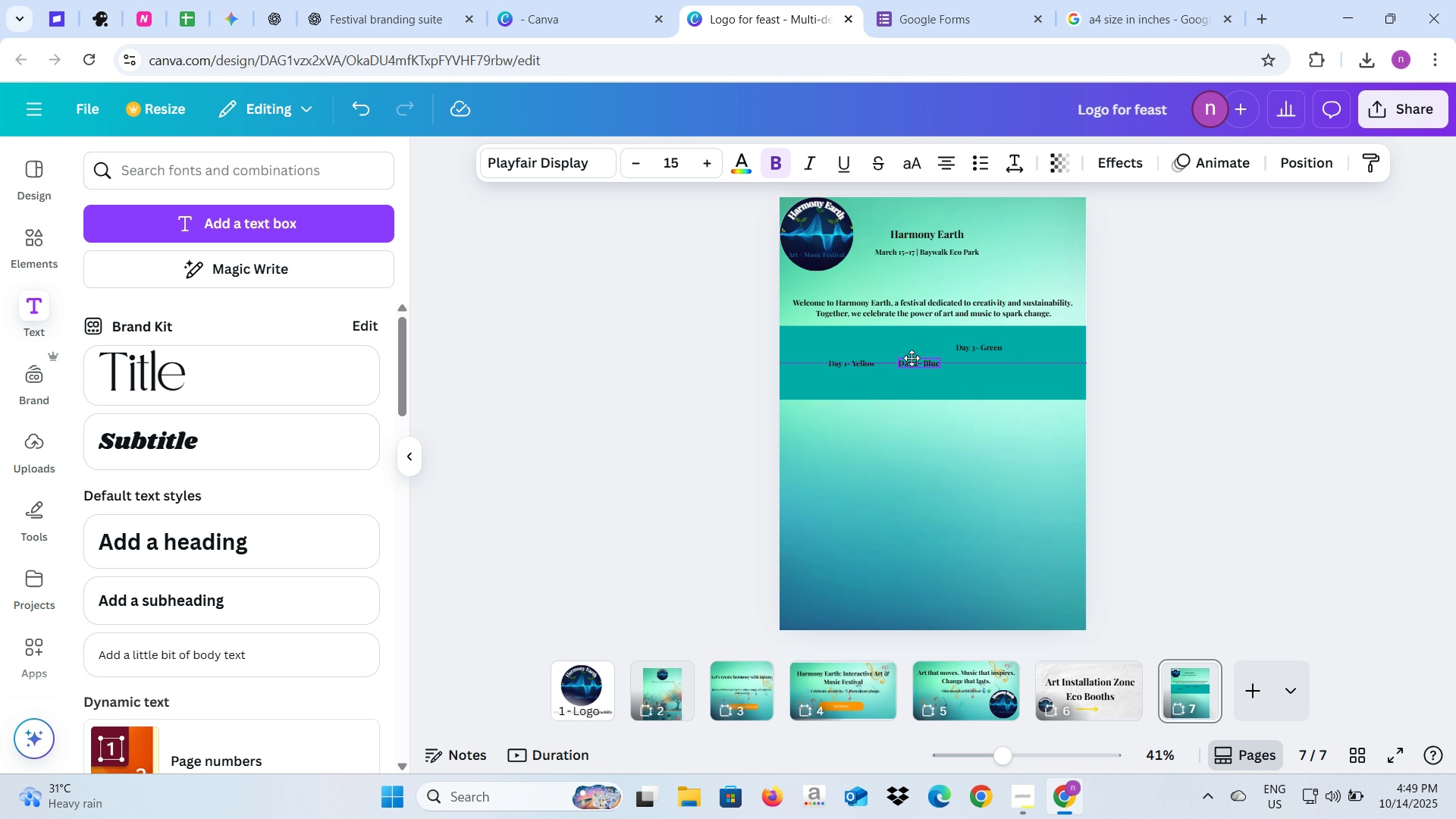 
left_click([970, 348])
 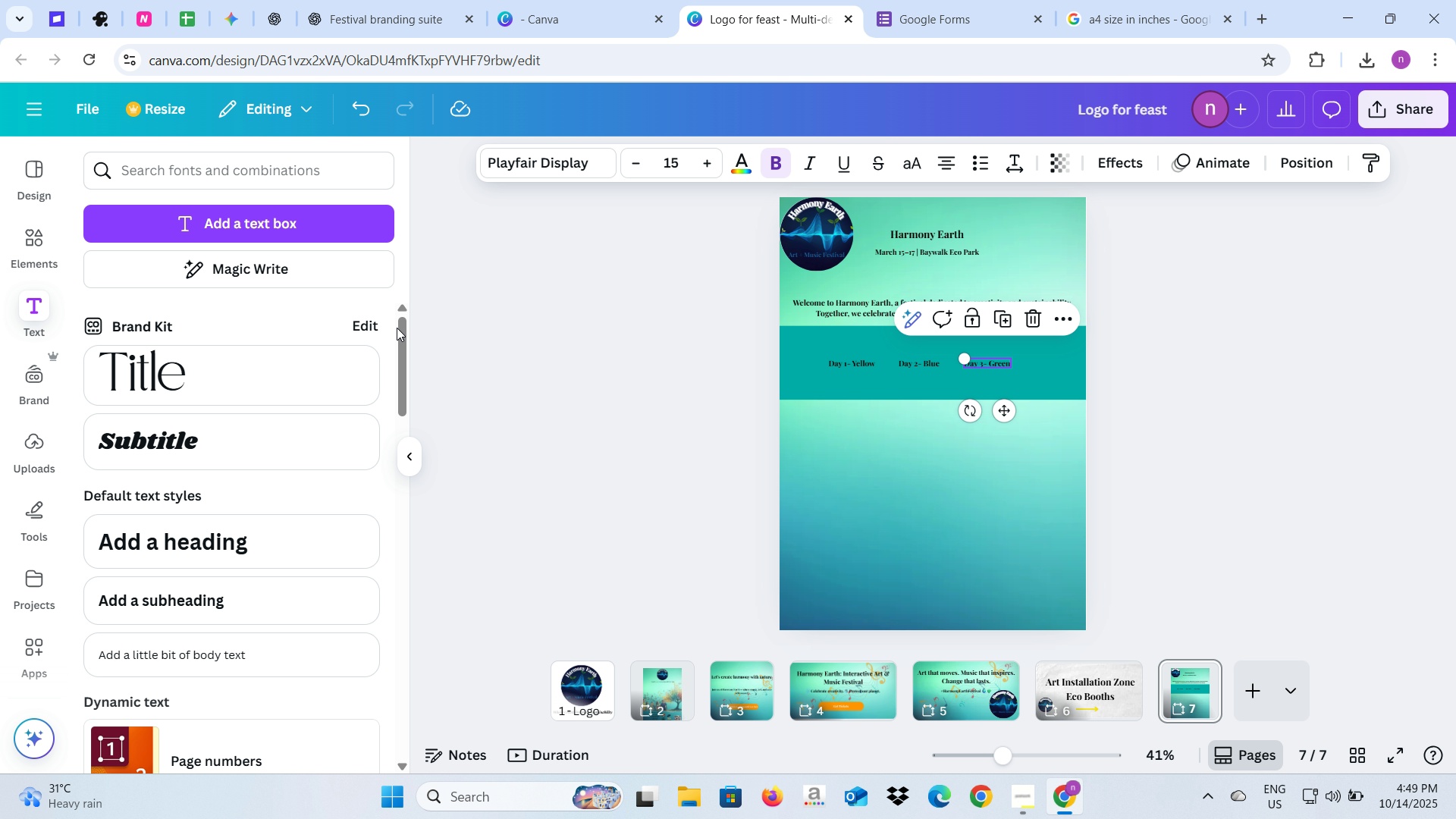 
left_click([343, 218])
 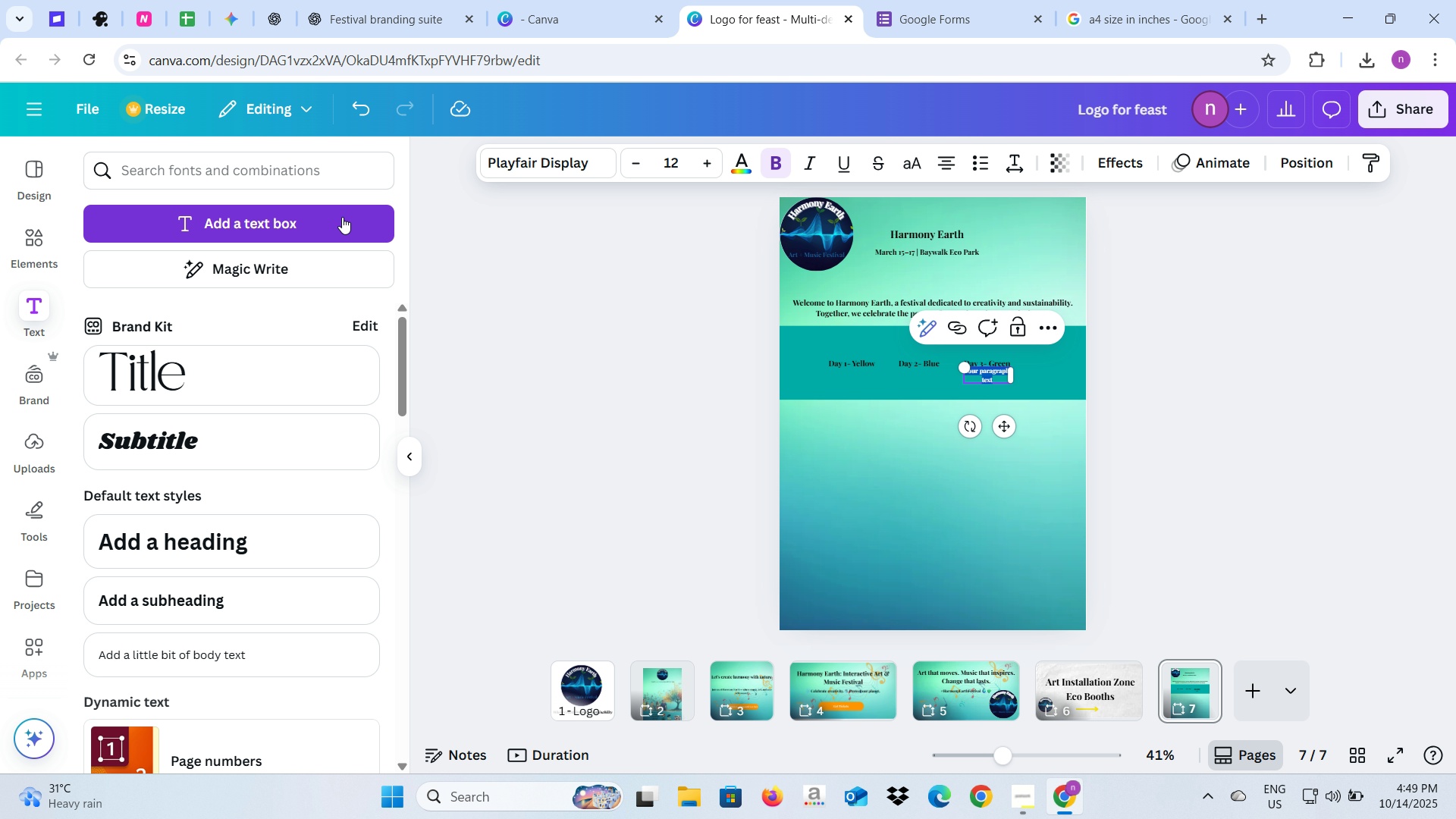 
type(Color )
key(Backspace)
key(Backspace)
key(Backspace)
key(Backspace)
key(Backspace)
key(Backspace)
type(Daily Color Code)
 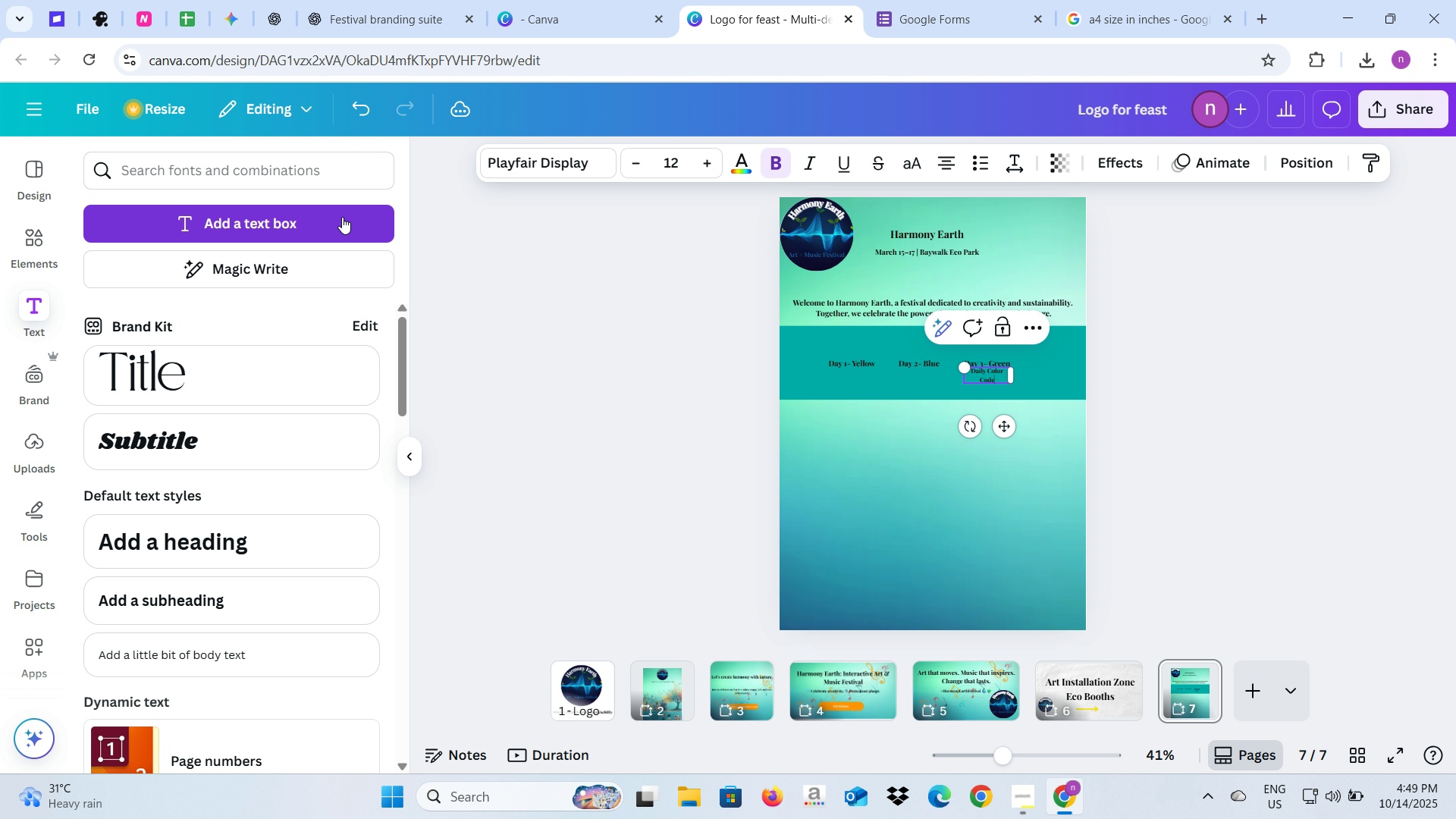 
left_click([702, 165])
 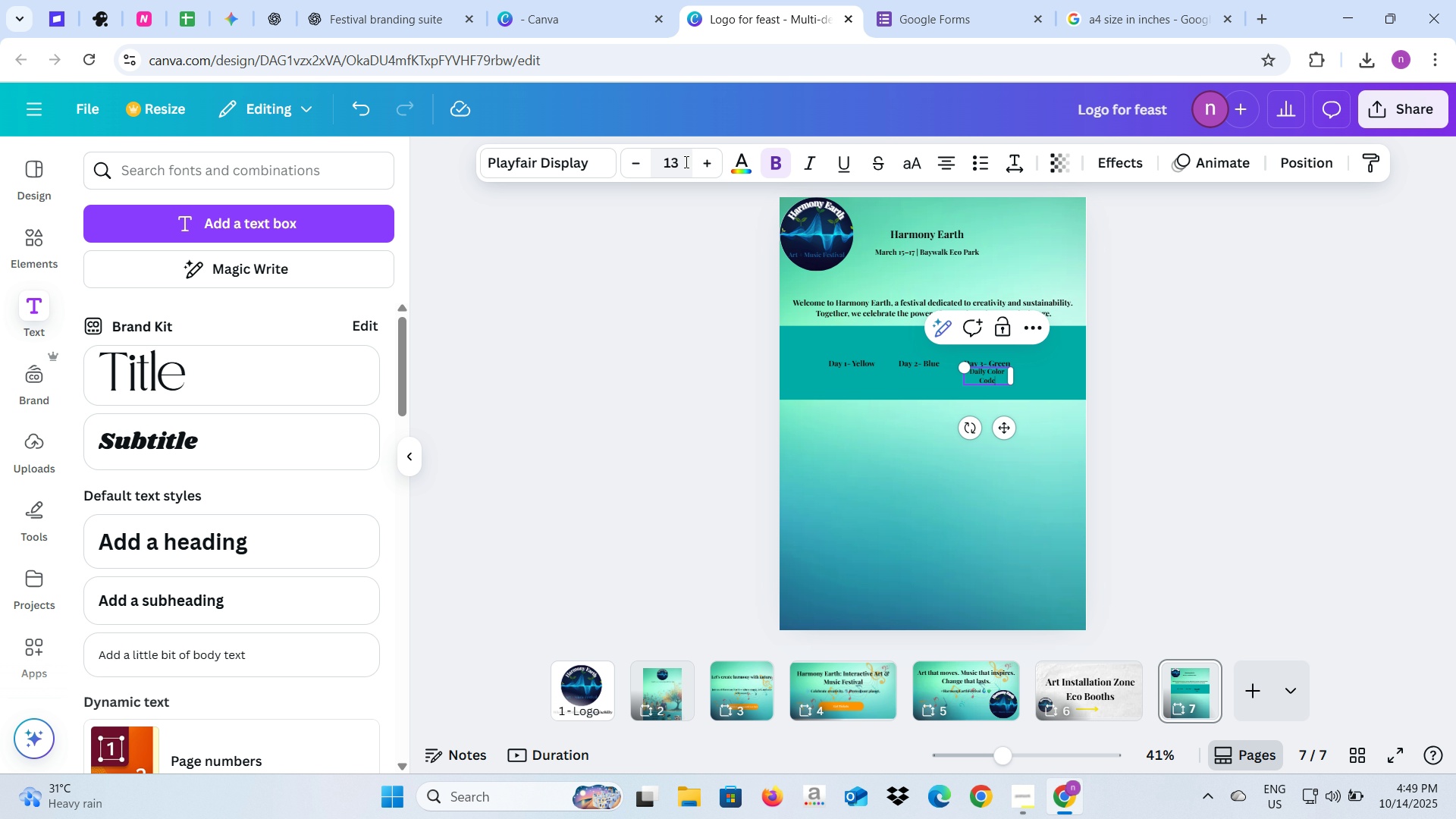 
double_click([685, 162])
 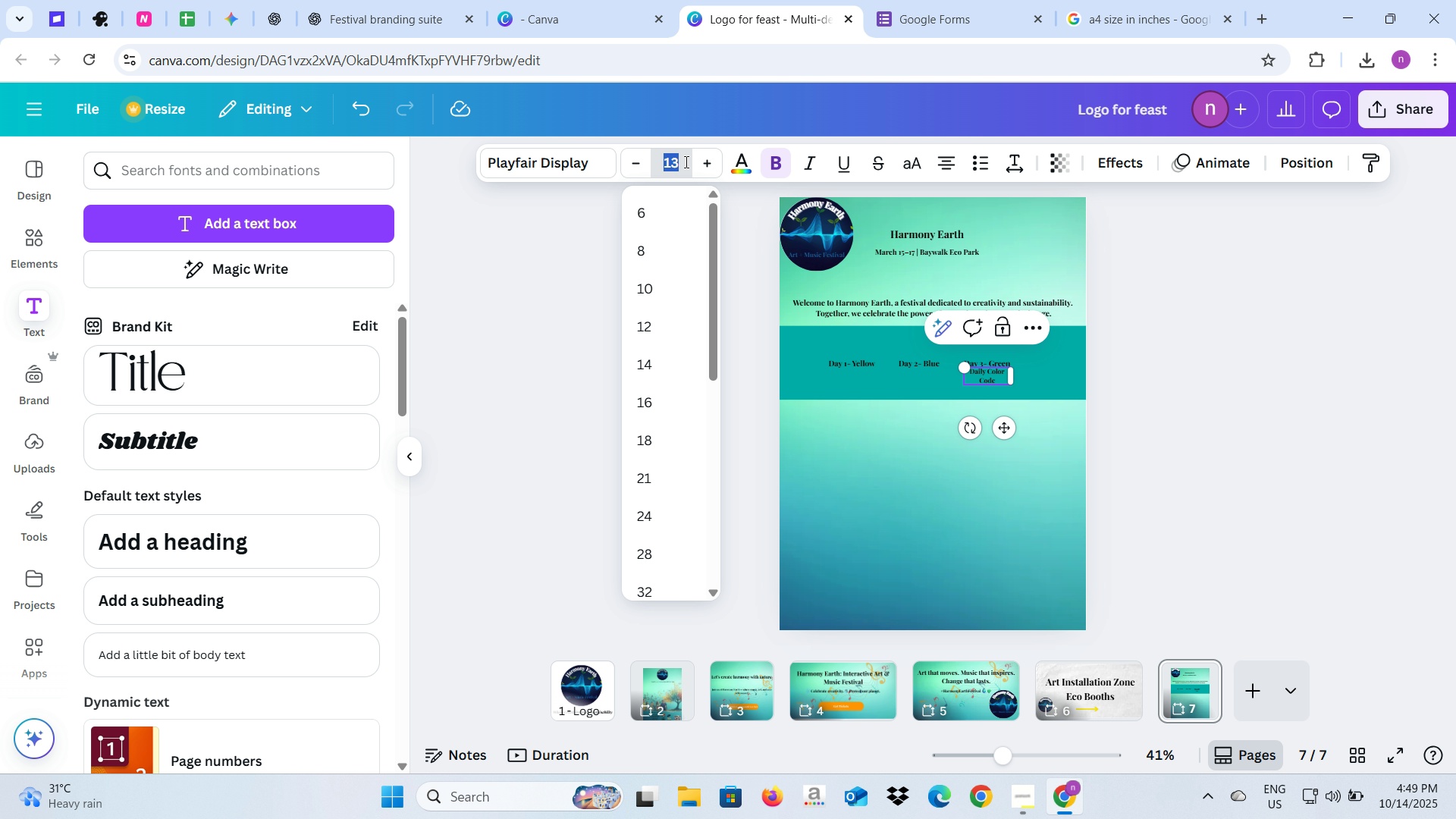 
type(20)
 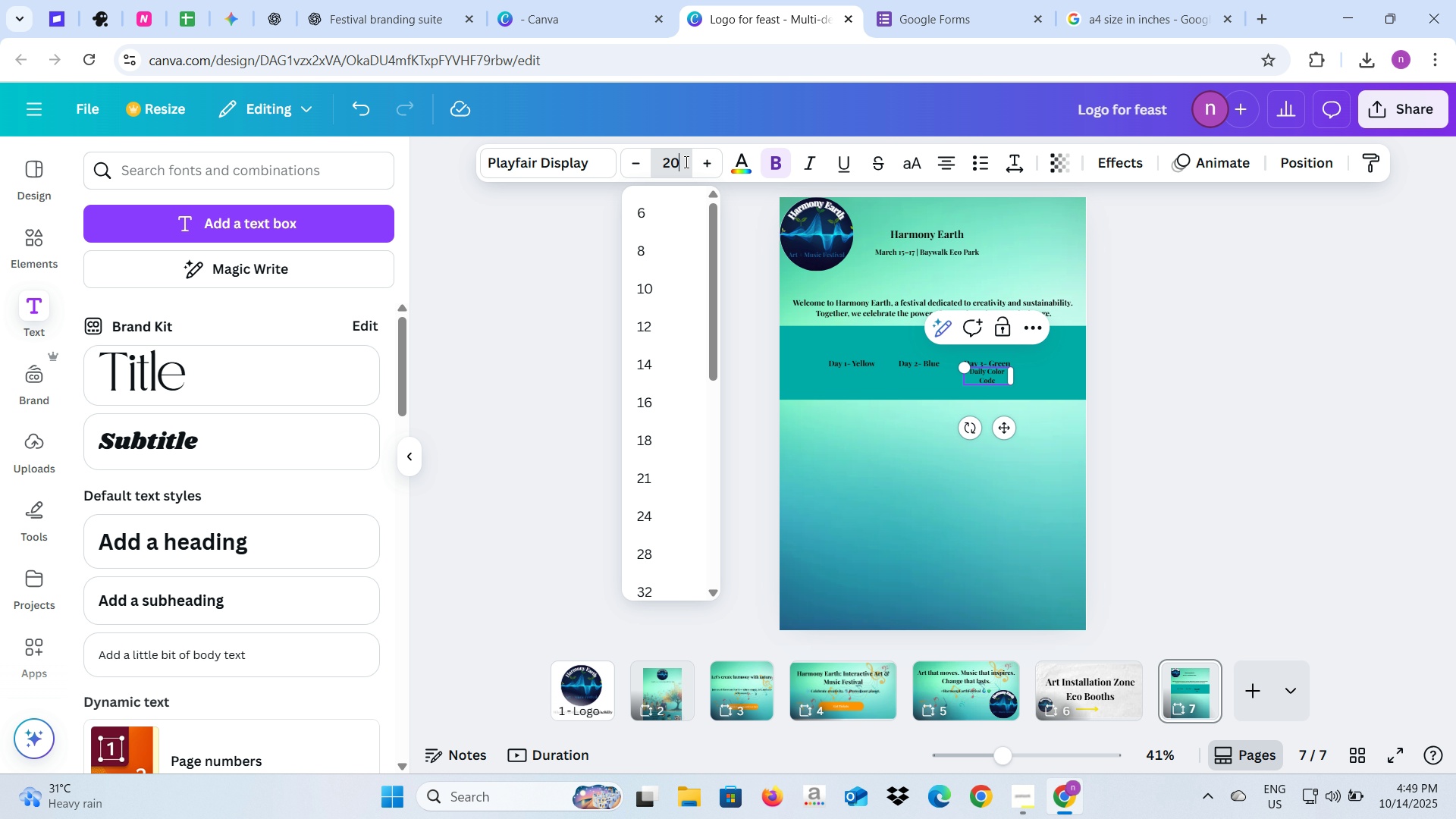 
key(Enter)
 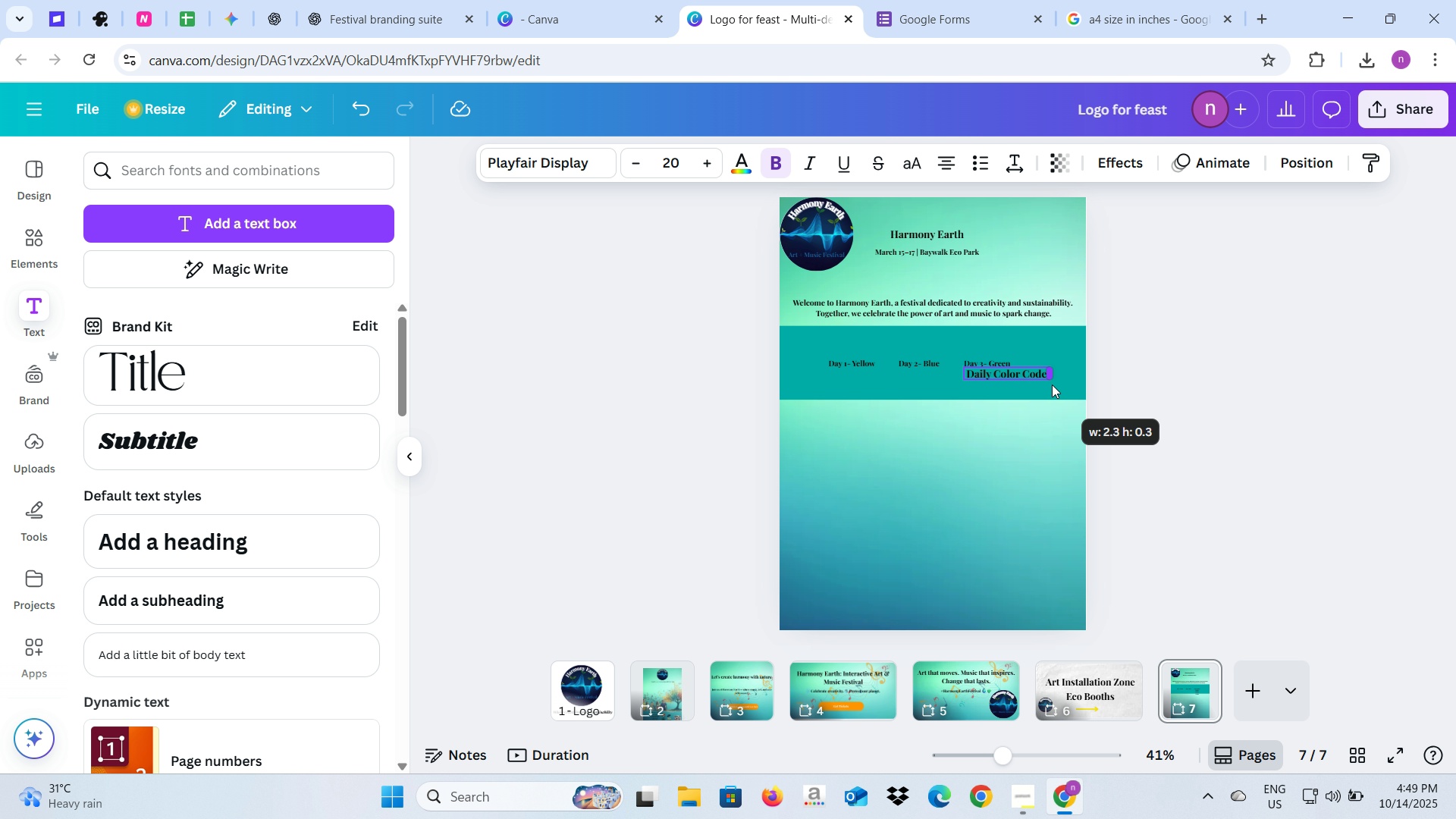 
wait(6.3)
 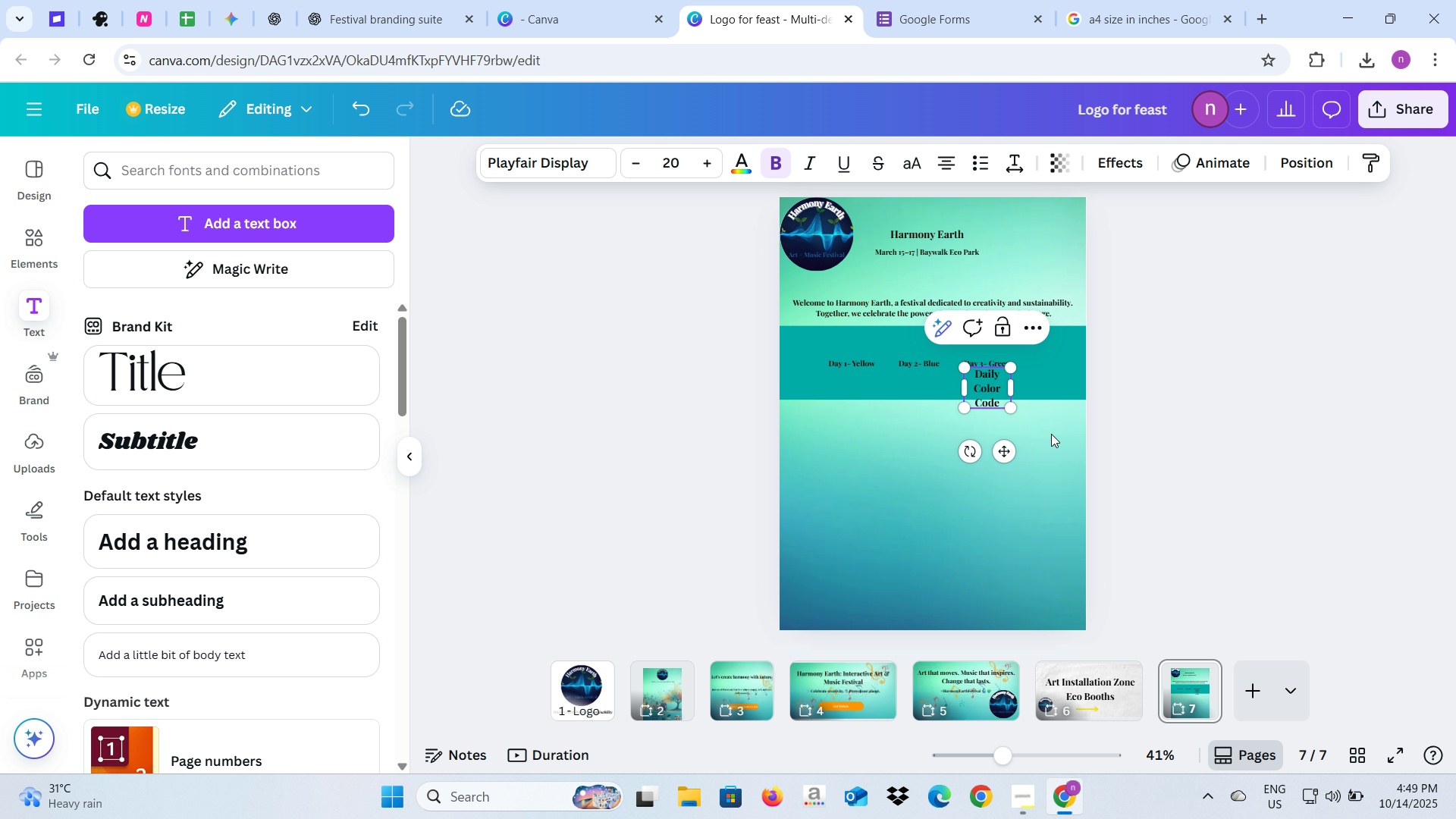 
left_click([1124, 383])
 